 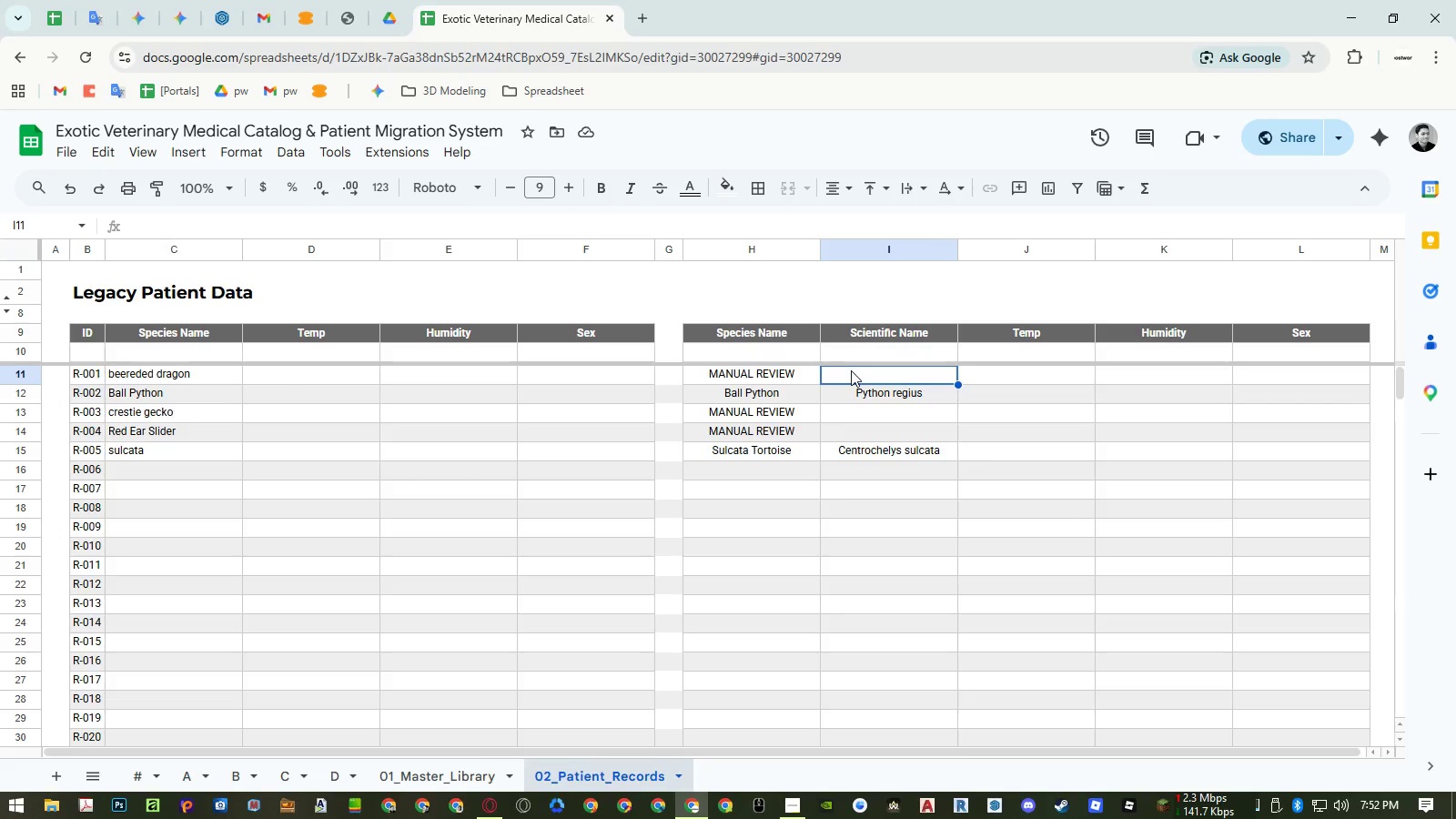 
left_click([215, 357])
 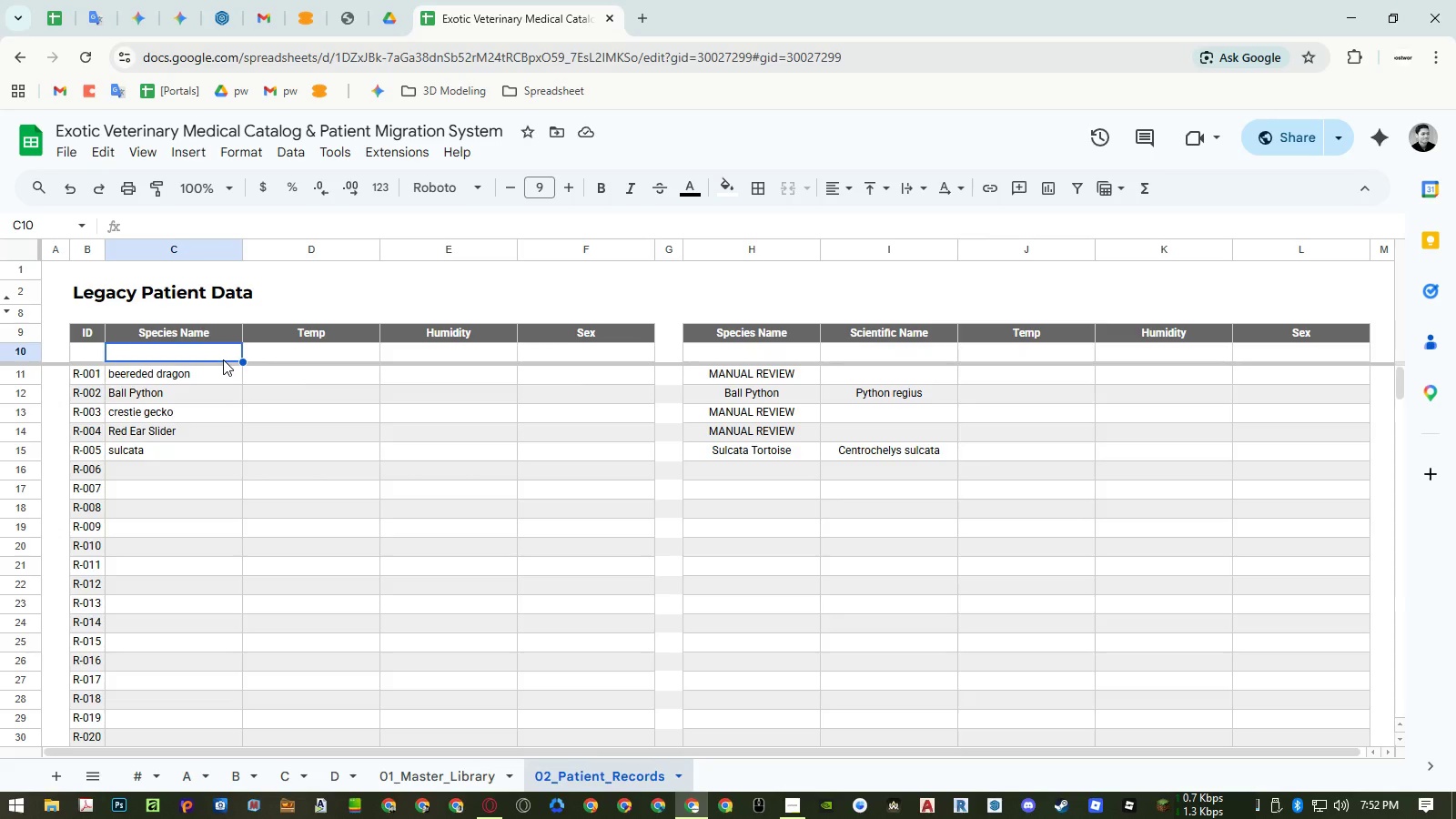 
key(ArrowDown)
 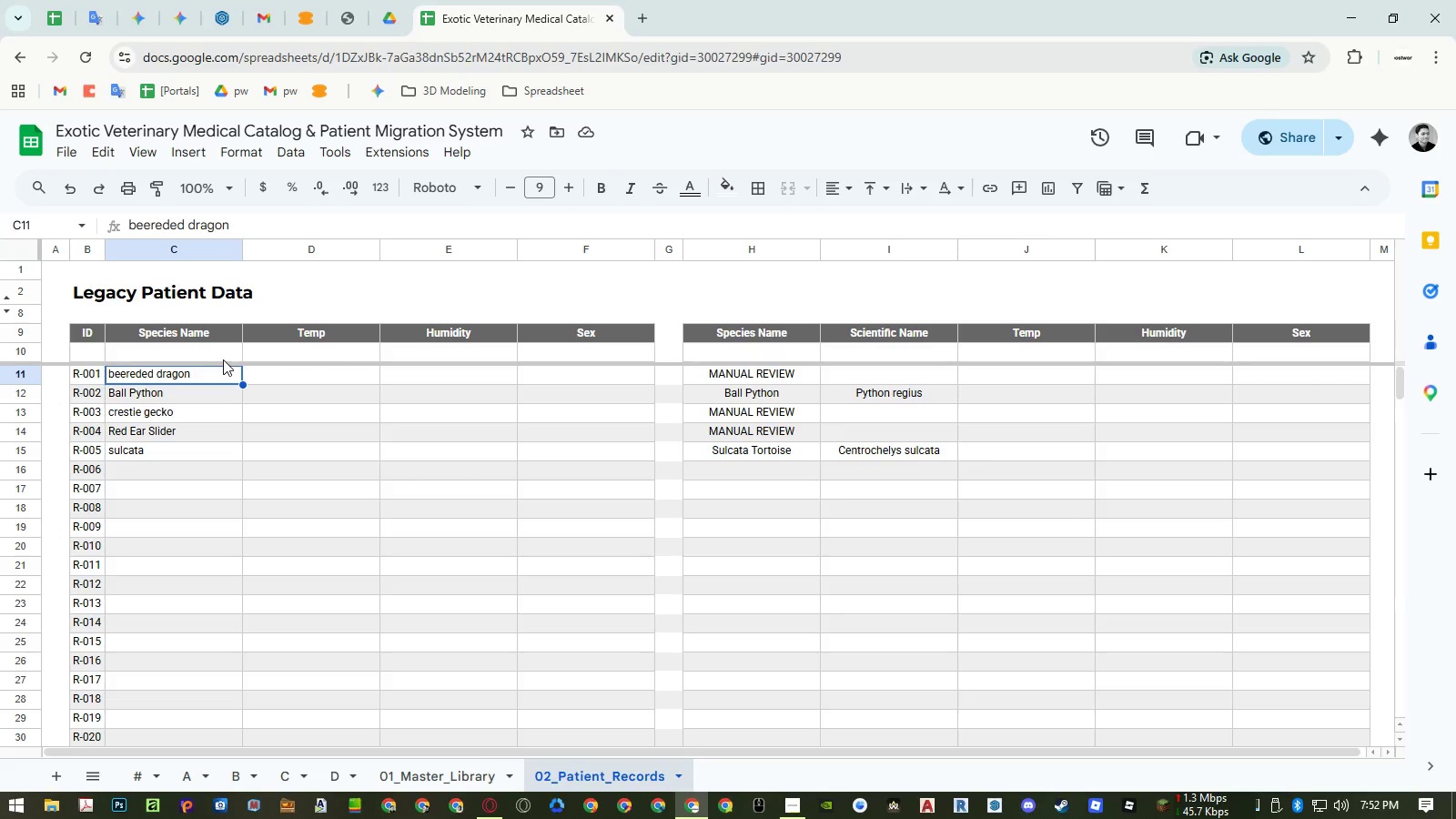 
key(Control+Shift+ArrowDown)
 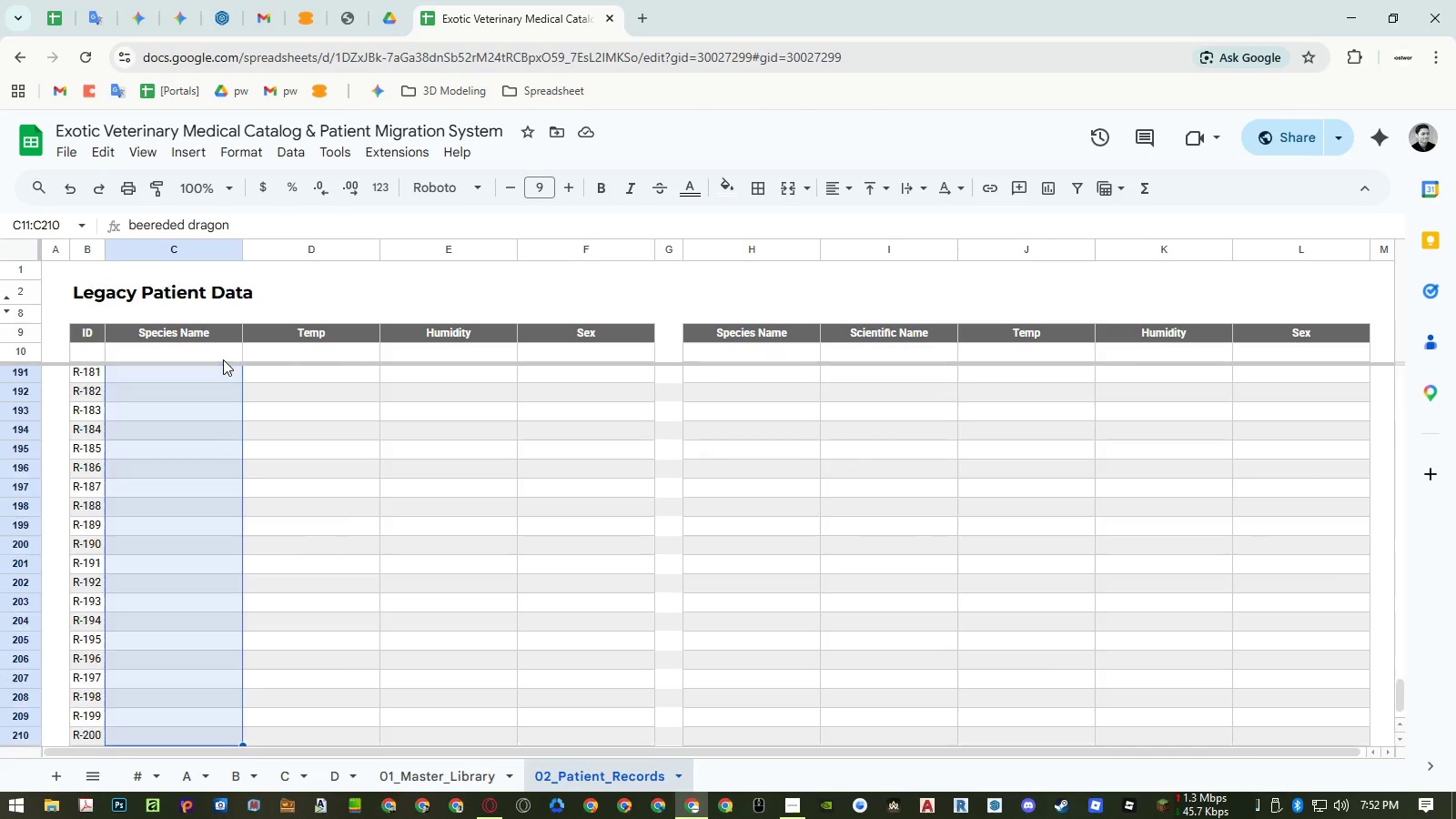 
key(Control+Shift+ArrowDown)
 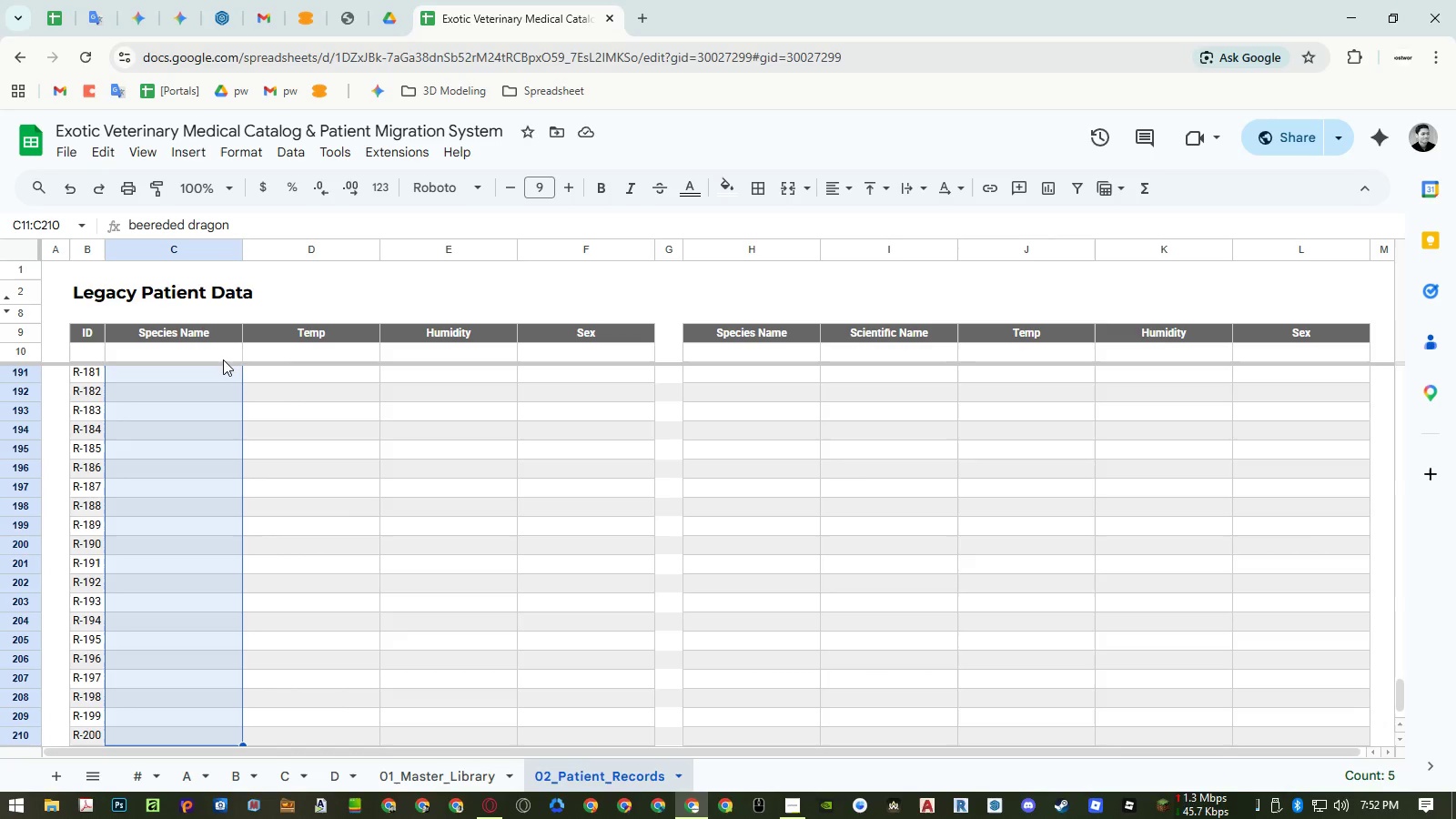 
scroll: coordinate [256, 450], scroll_direction: up, amount: 26.0
 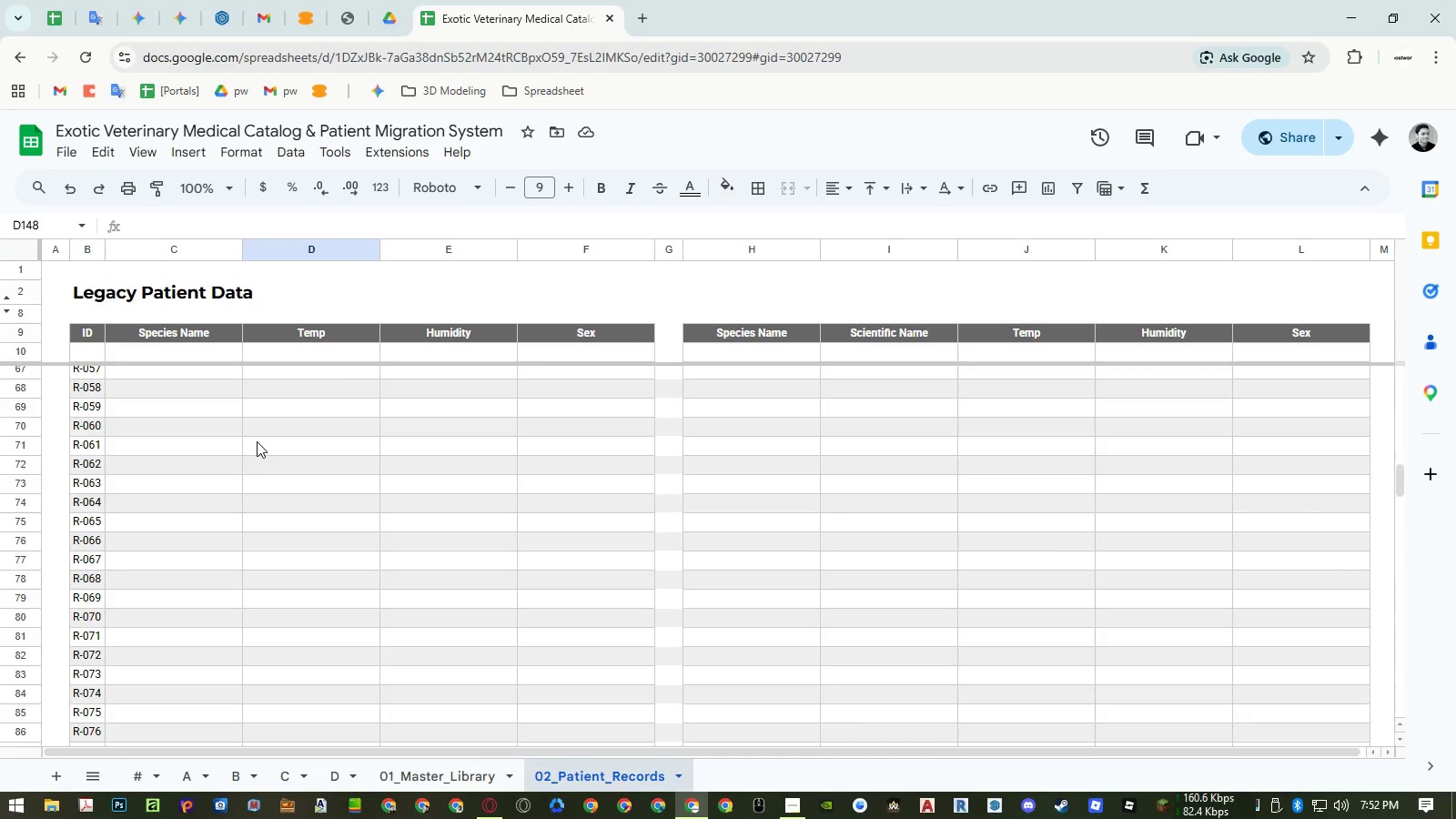 
left_click([208, 533])
 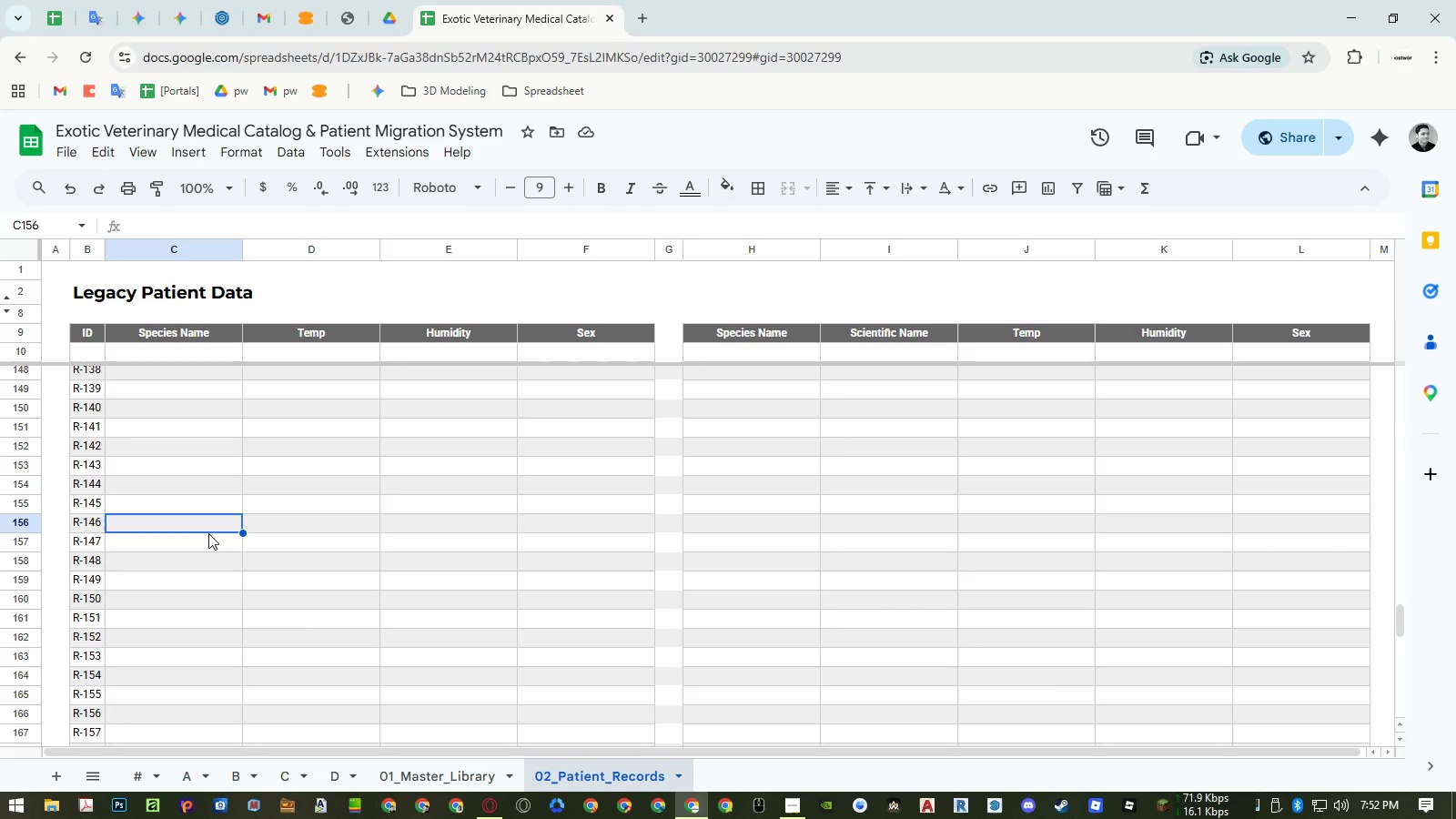 
scroll: coordinate [260, 441], scroll_direction: down, amount: 17.0
 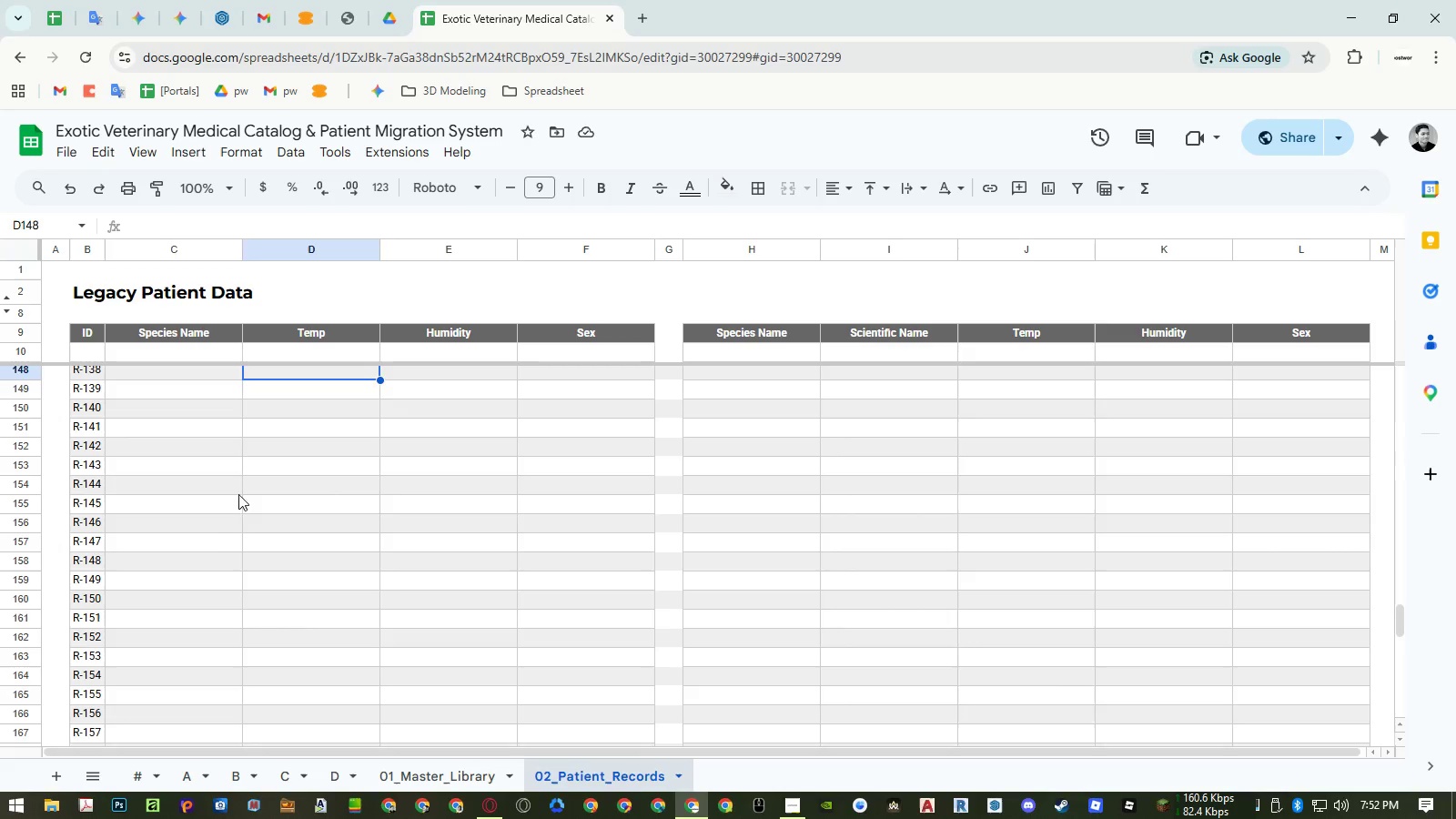 
key(Control+ArrowDown)
 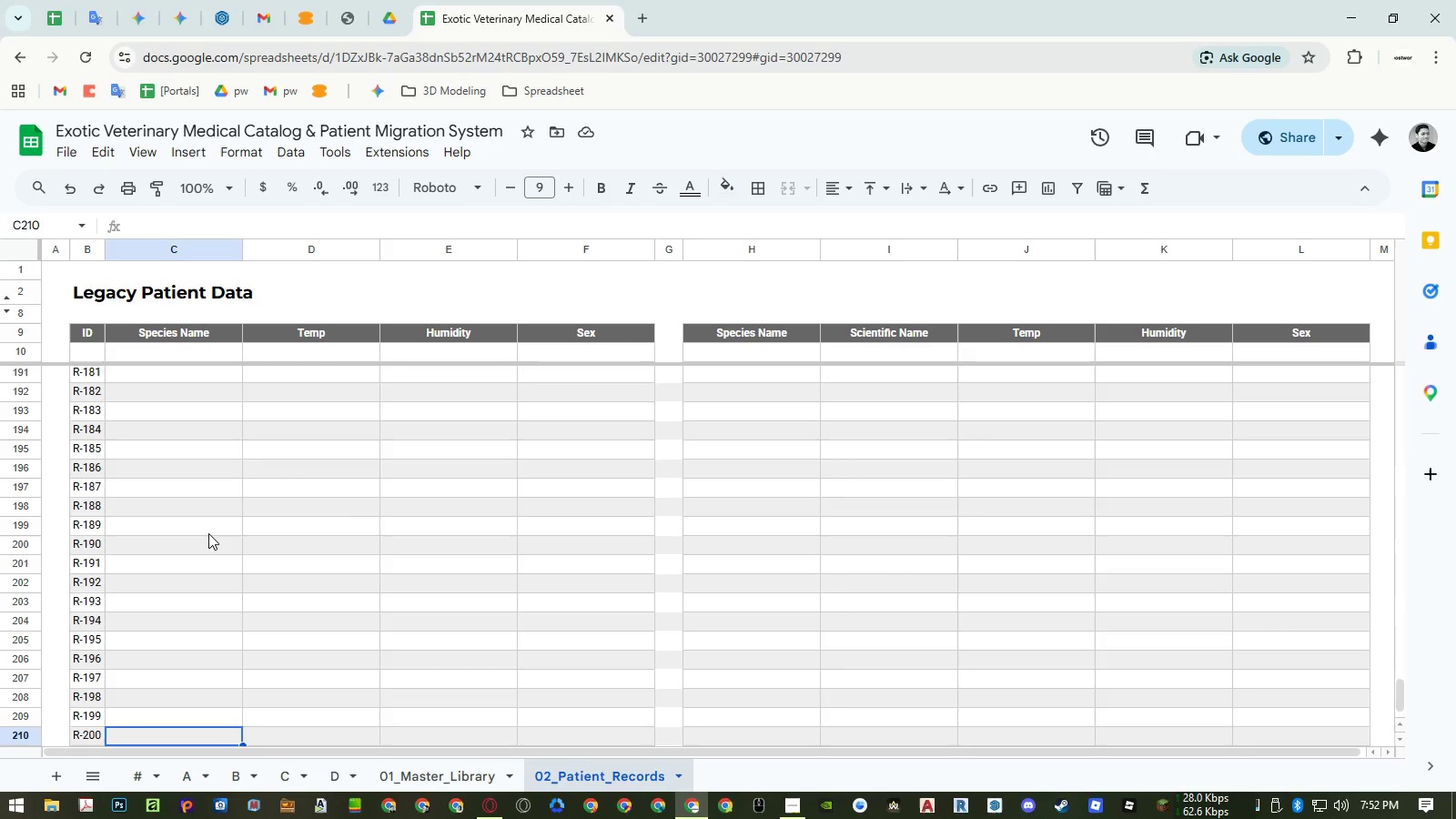 
key(Control+Shift+ArrowUp)
 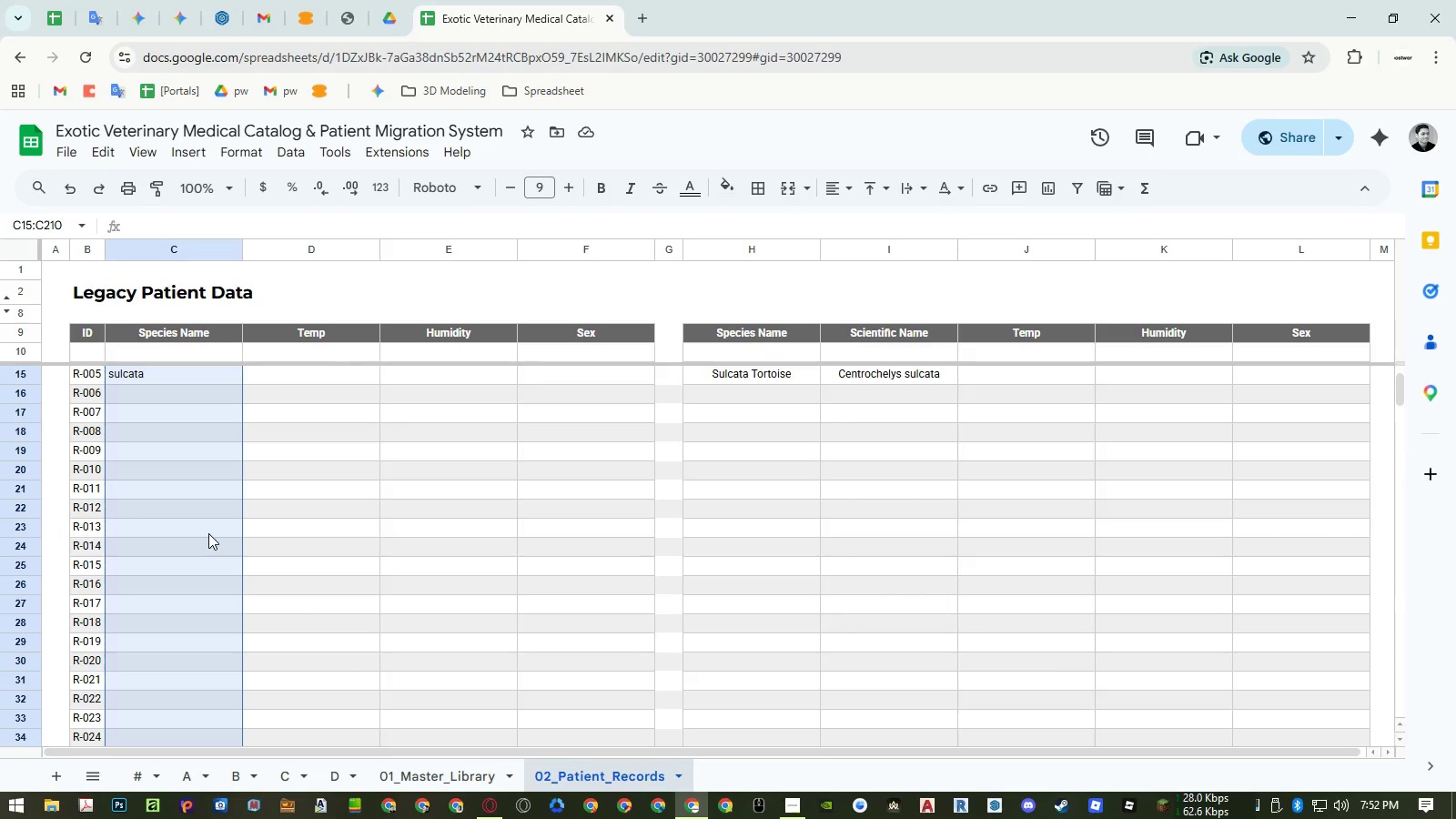 
key(Control+Shift+ArrowUp)
 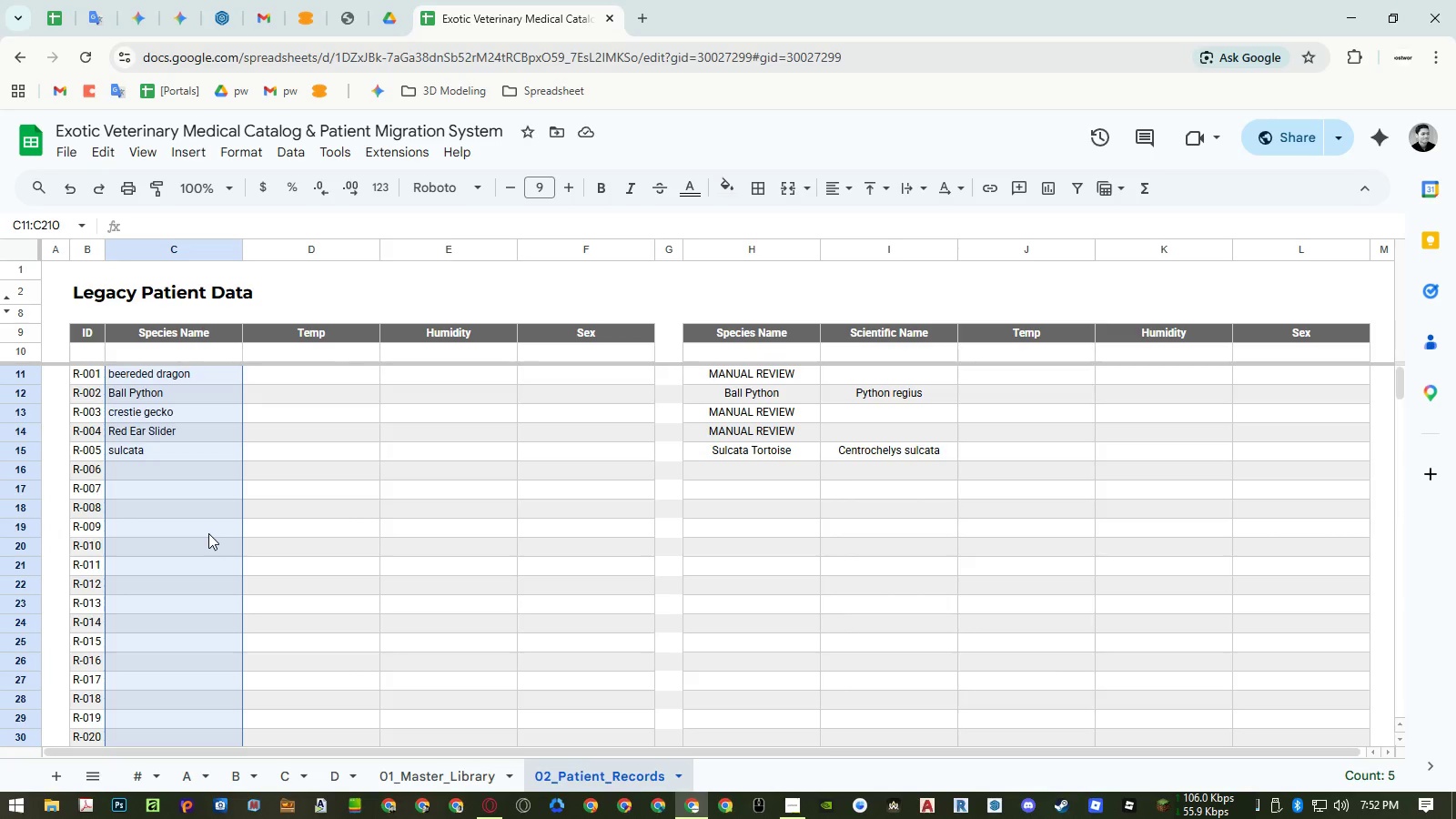 
key(Control+Shift+ControlLeft)
 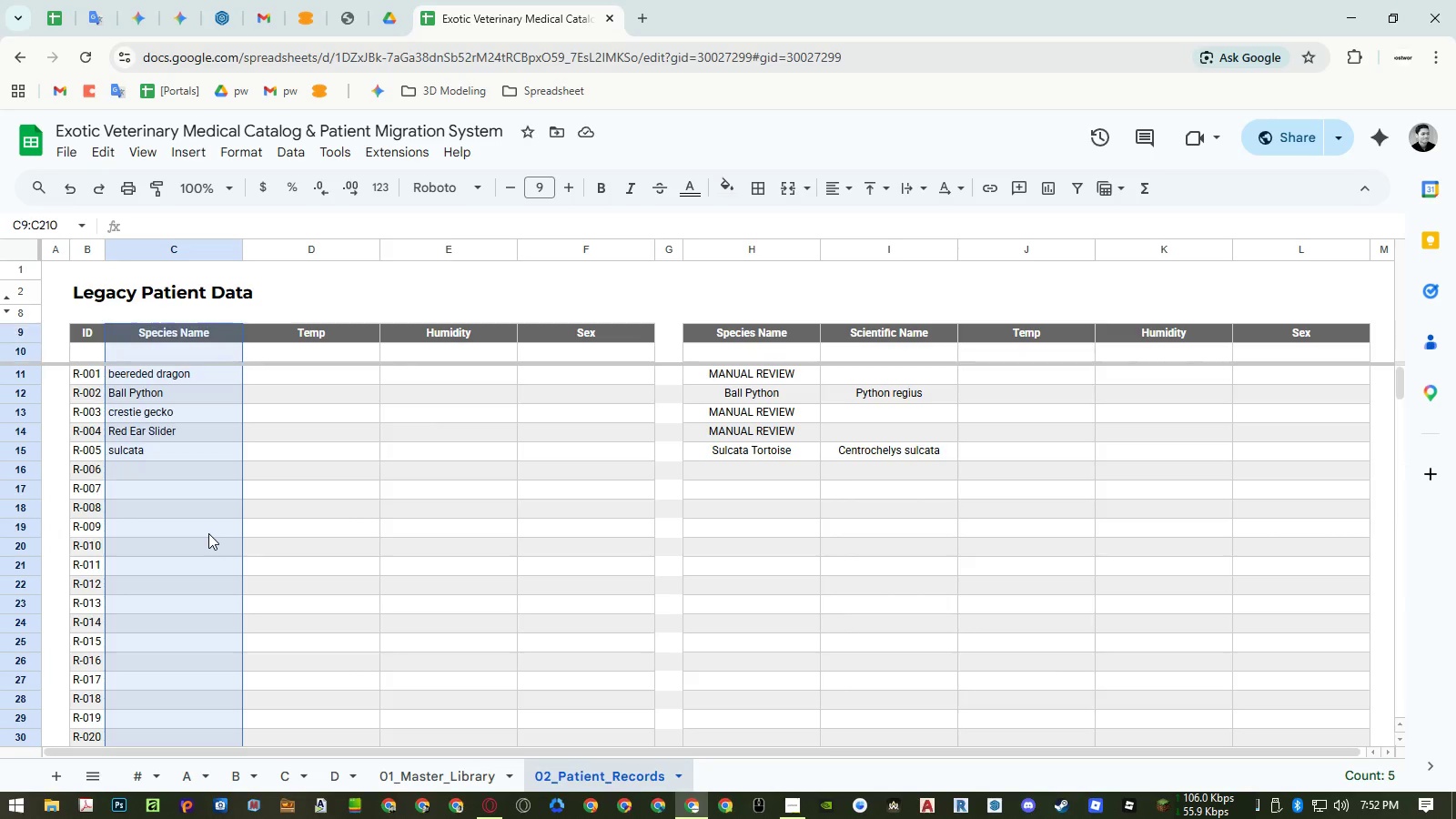 
key(Control+Shift+ArrowUp)
 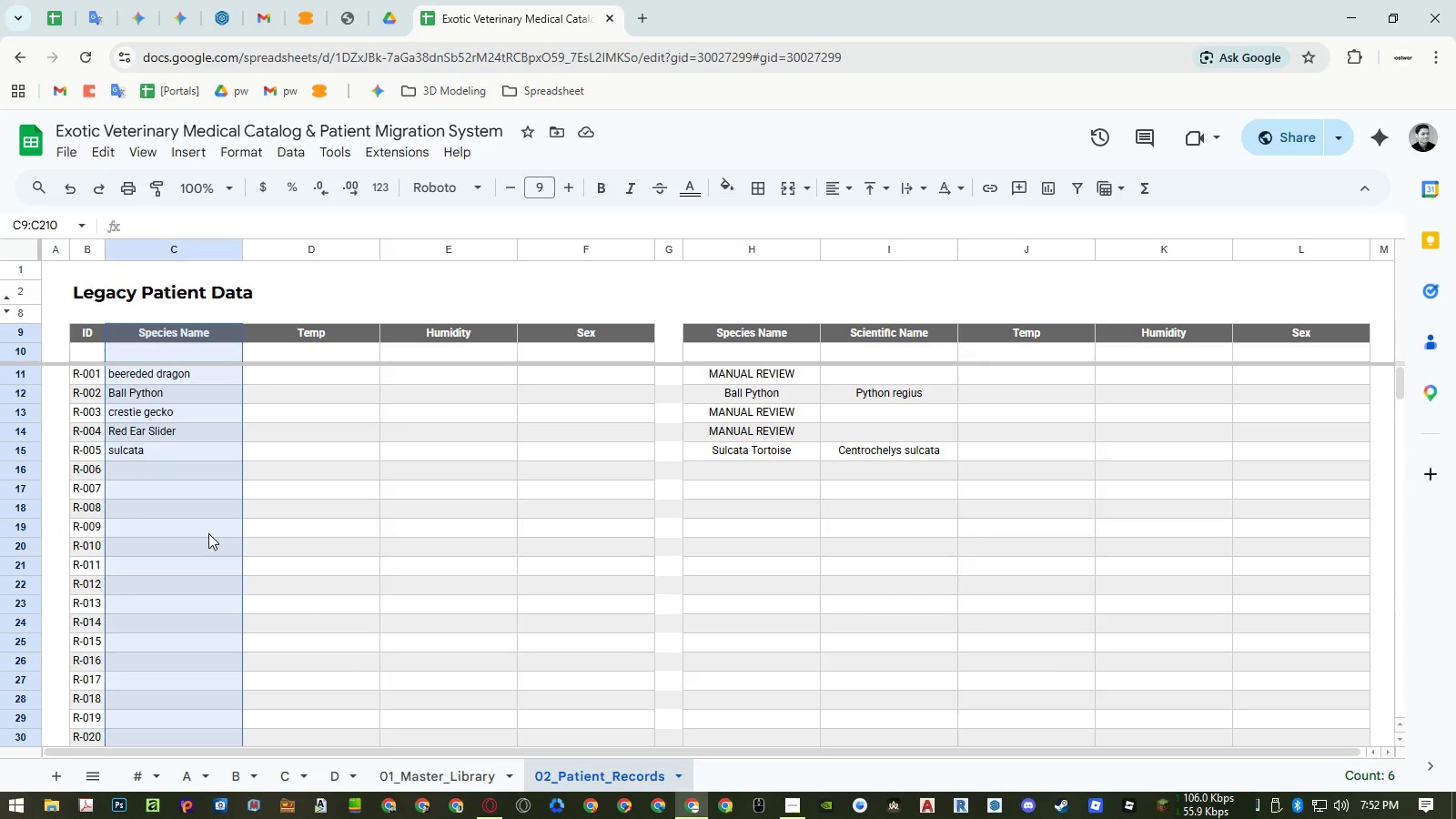 
key(Shift+ArrowDown)
 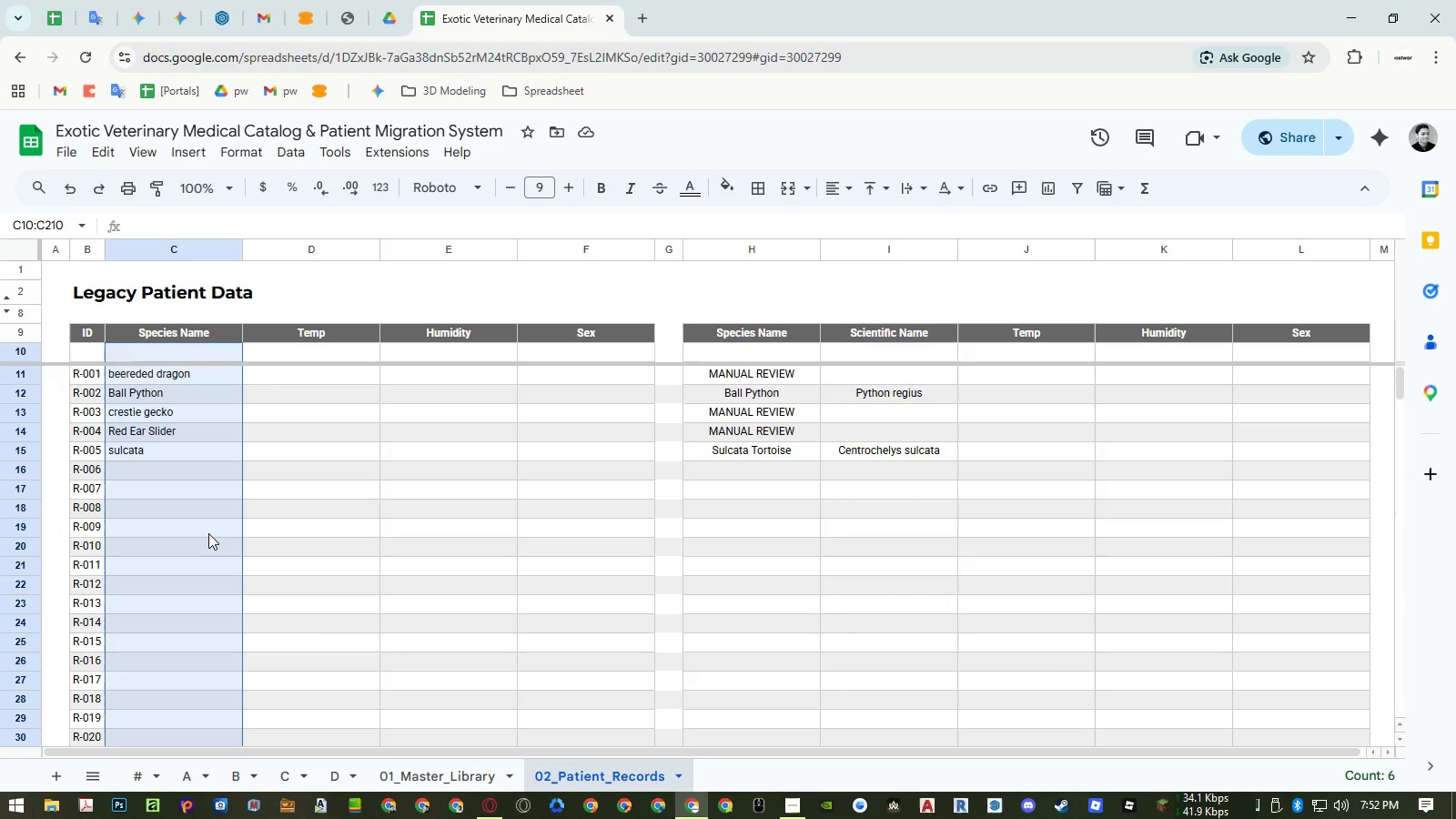 
key(Shift+ArrowDown)
 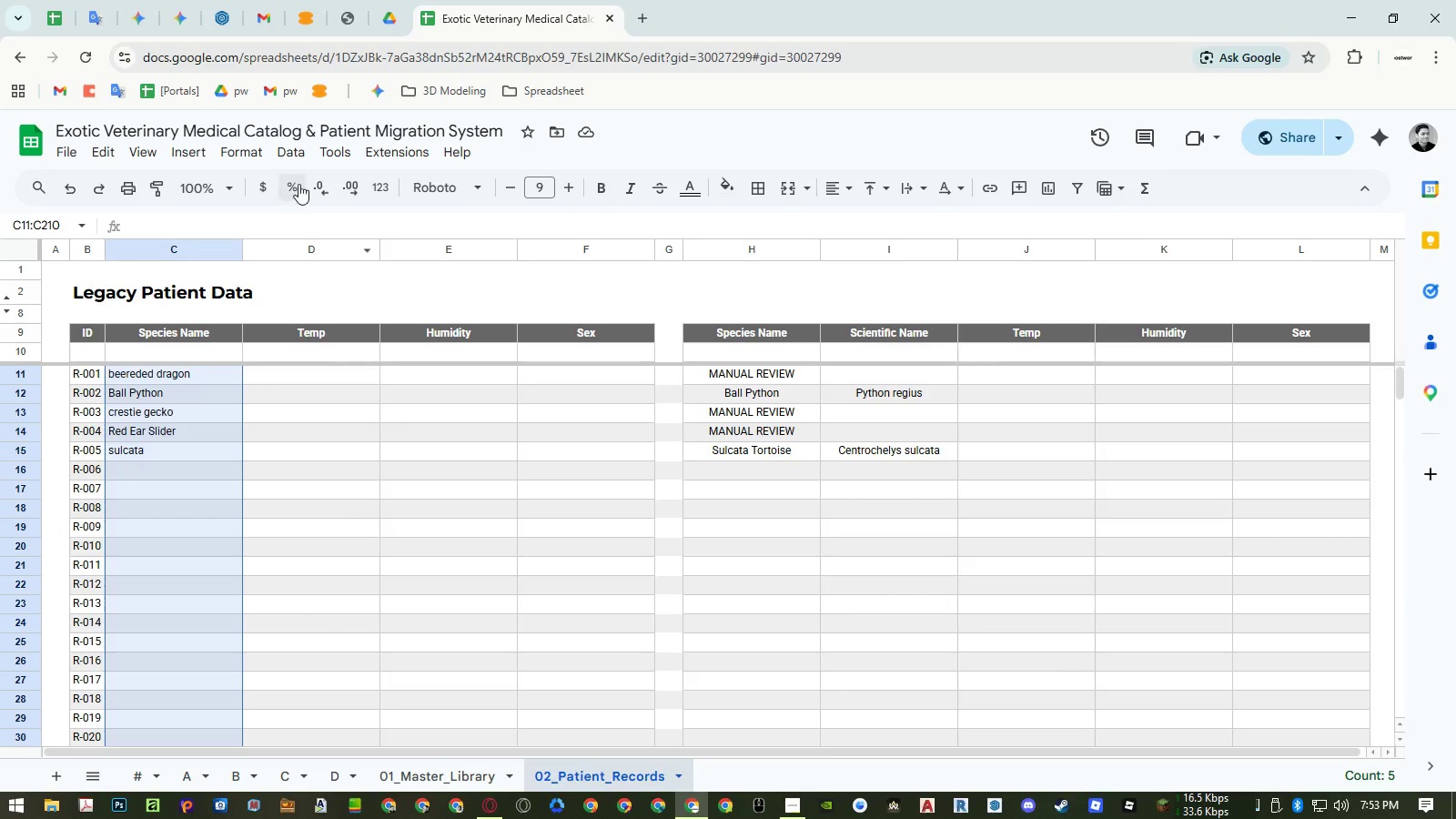 
left_click([300, 156])
 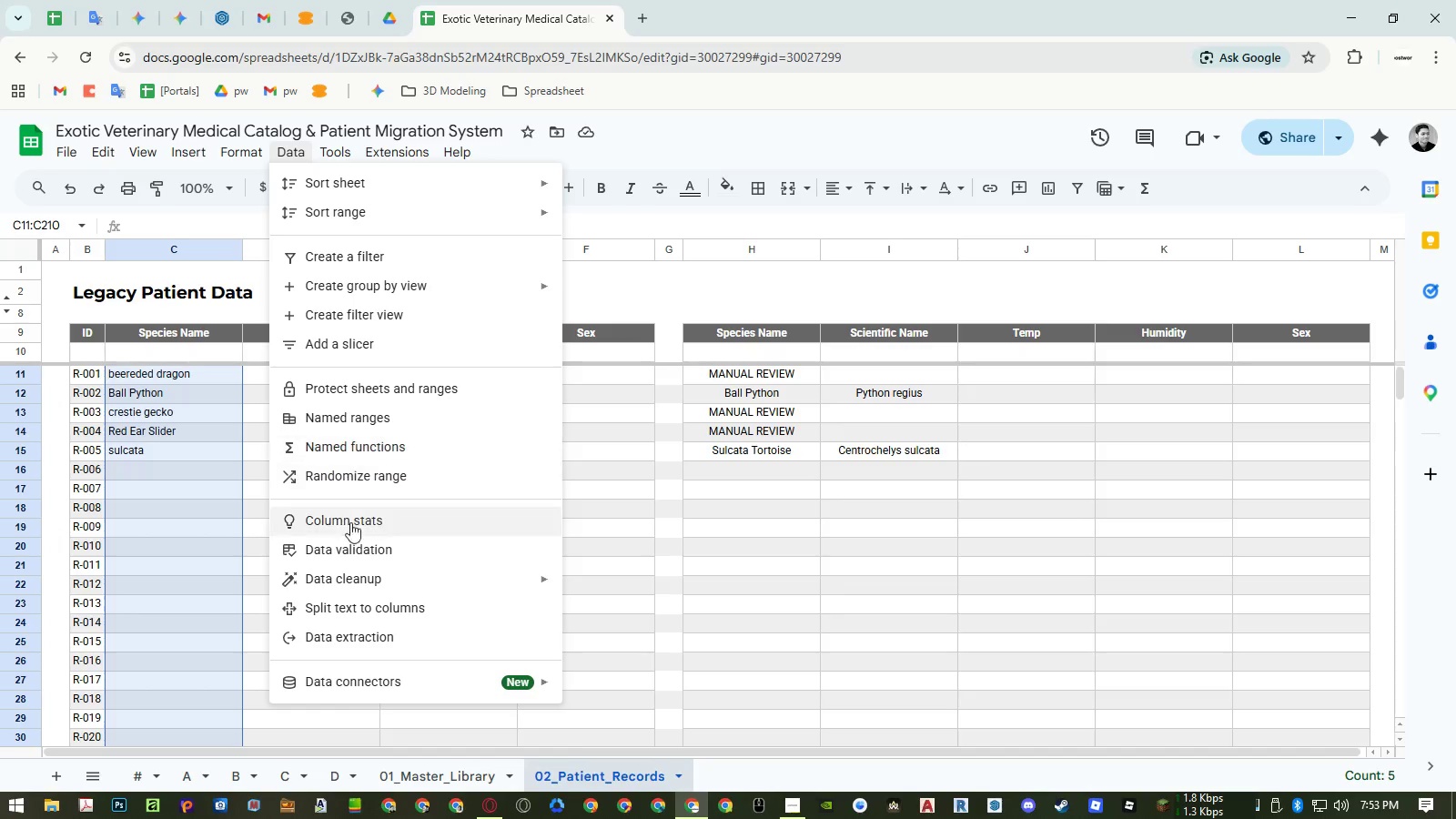 
left_click([350, 548])
 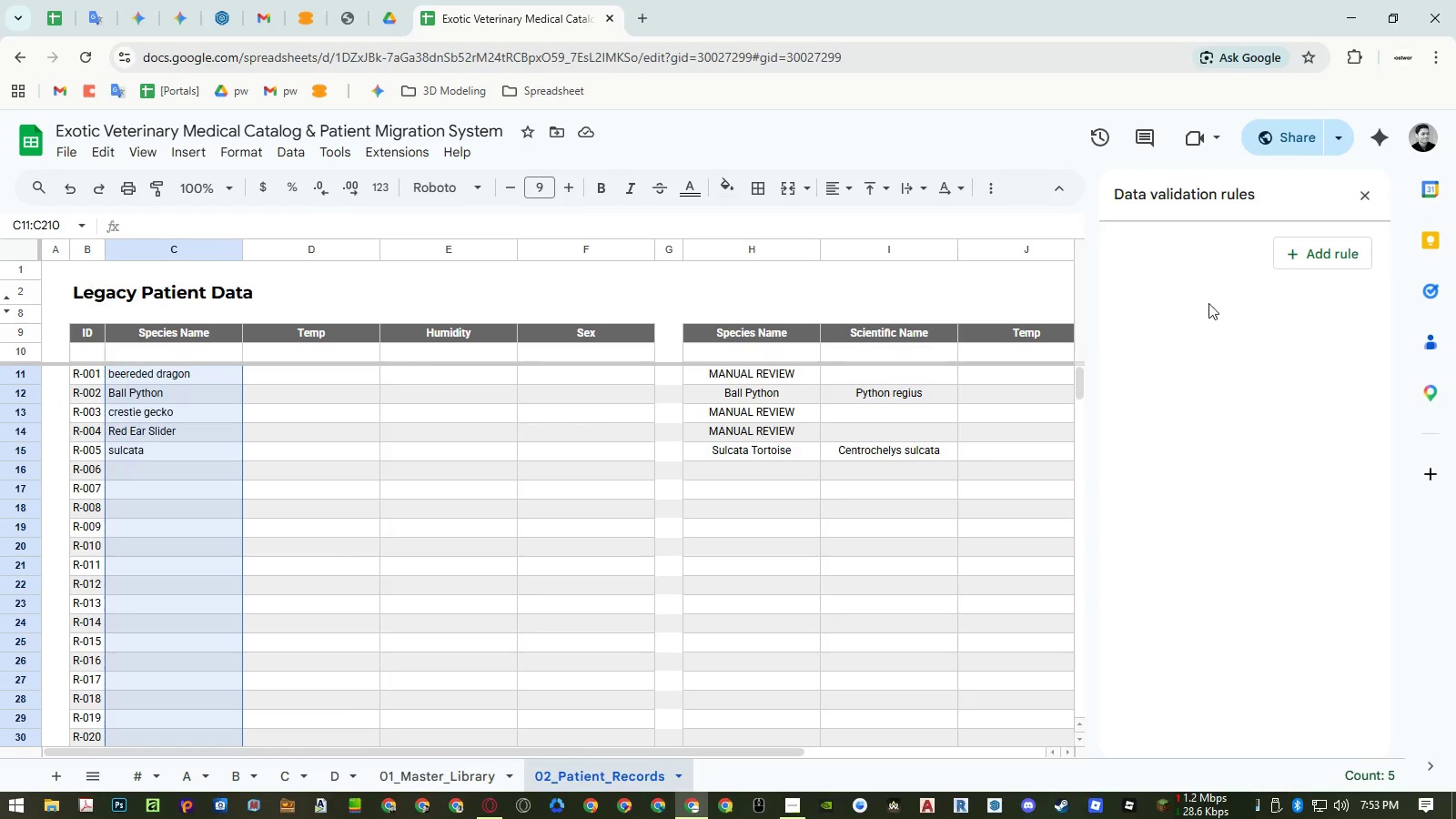 
left_click([1300, 253])
 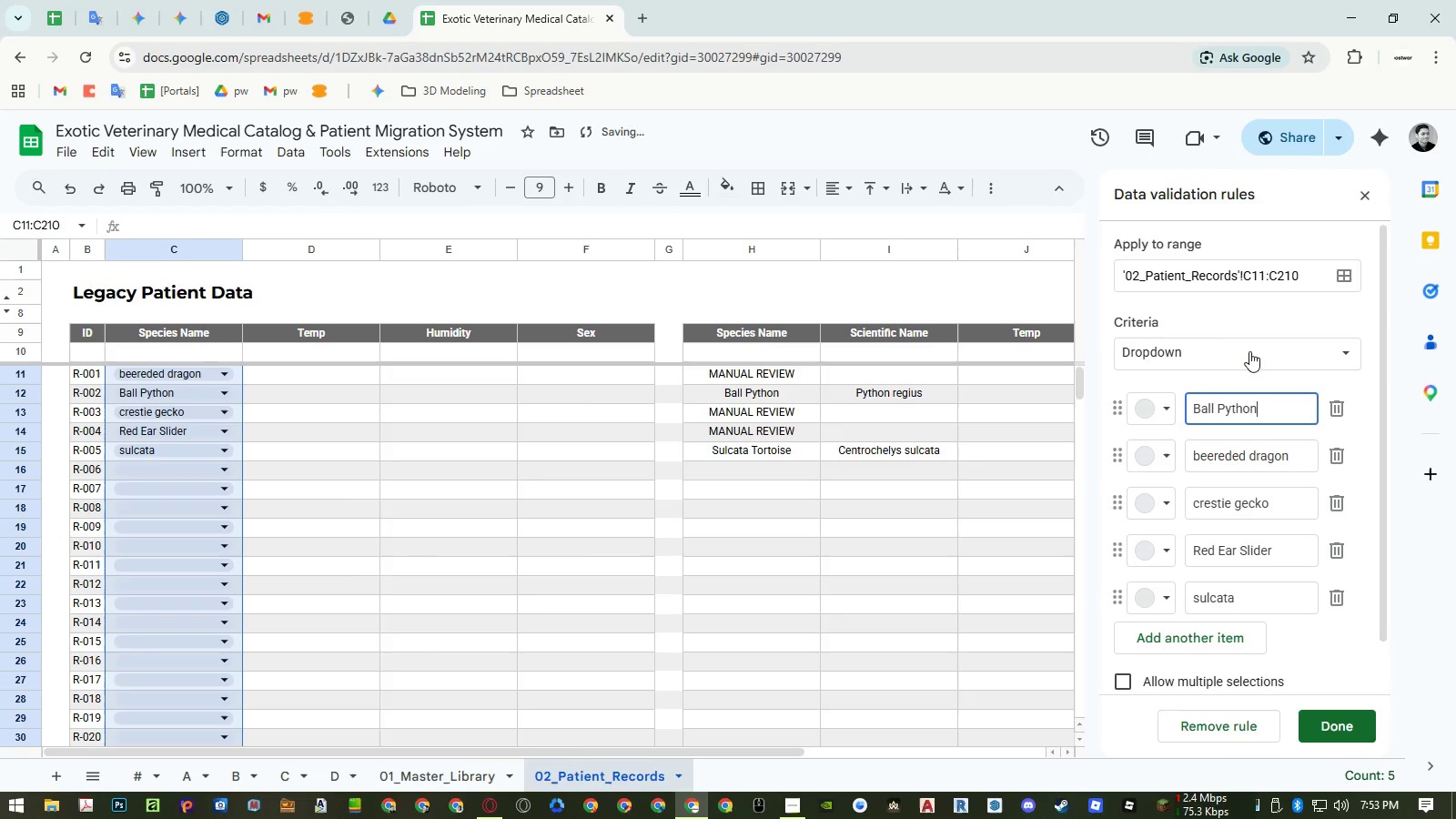 
left_click([1249, 351])
 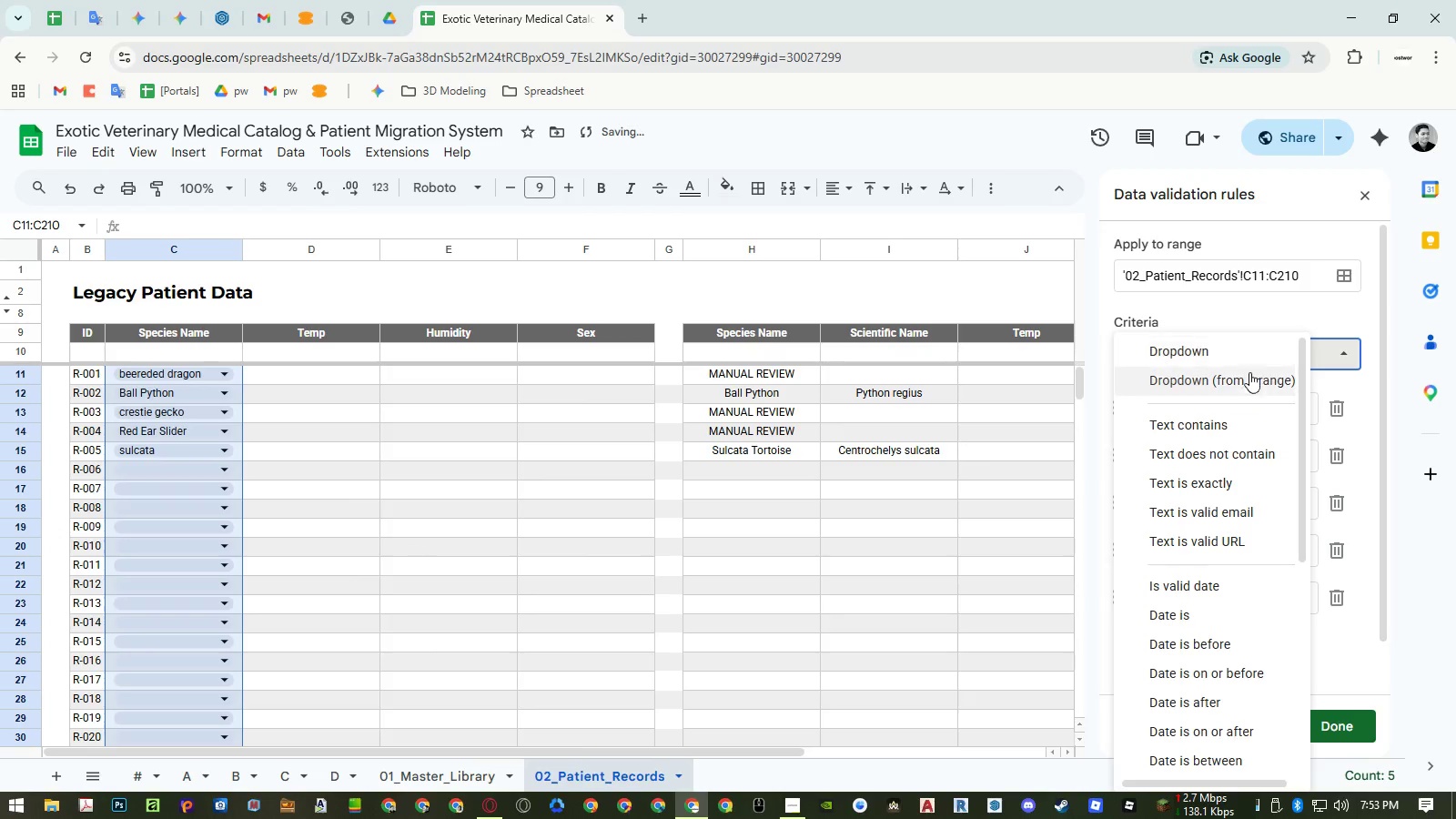 
double_click([1249, 381])
 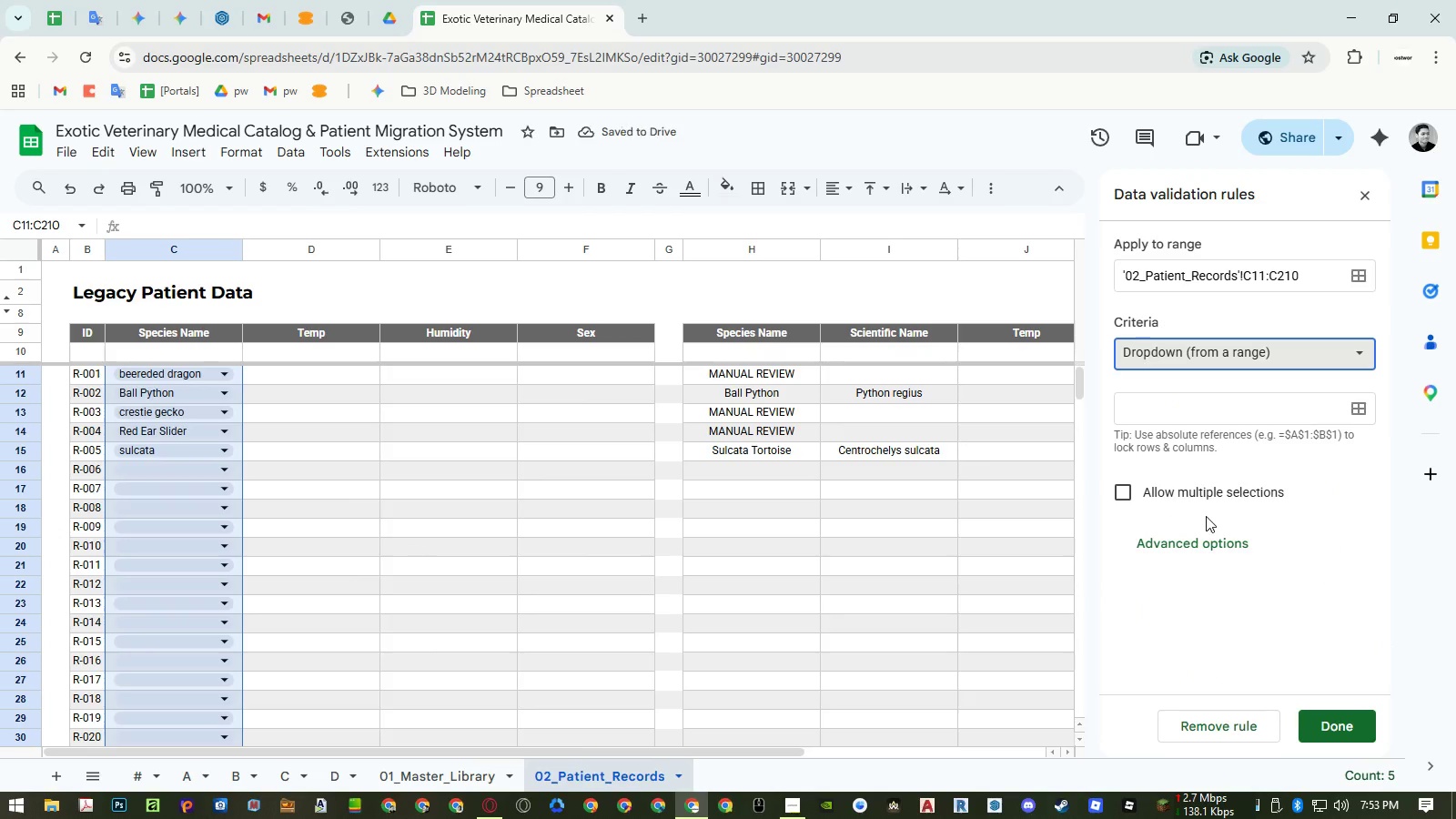 
left_click([1198, 536])
 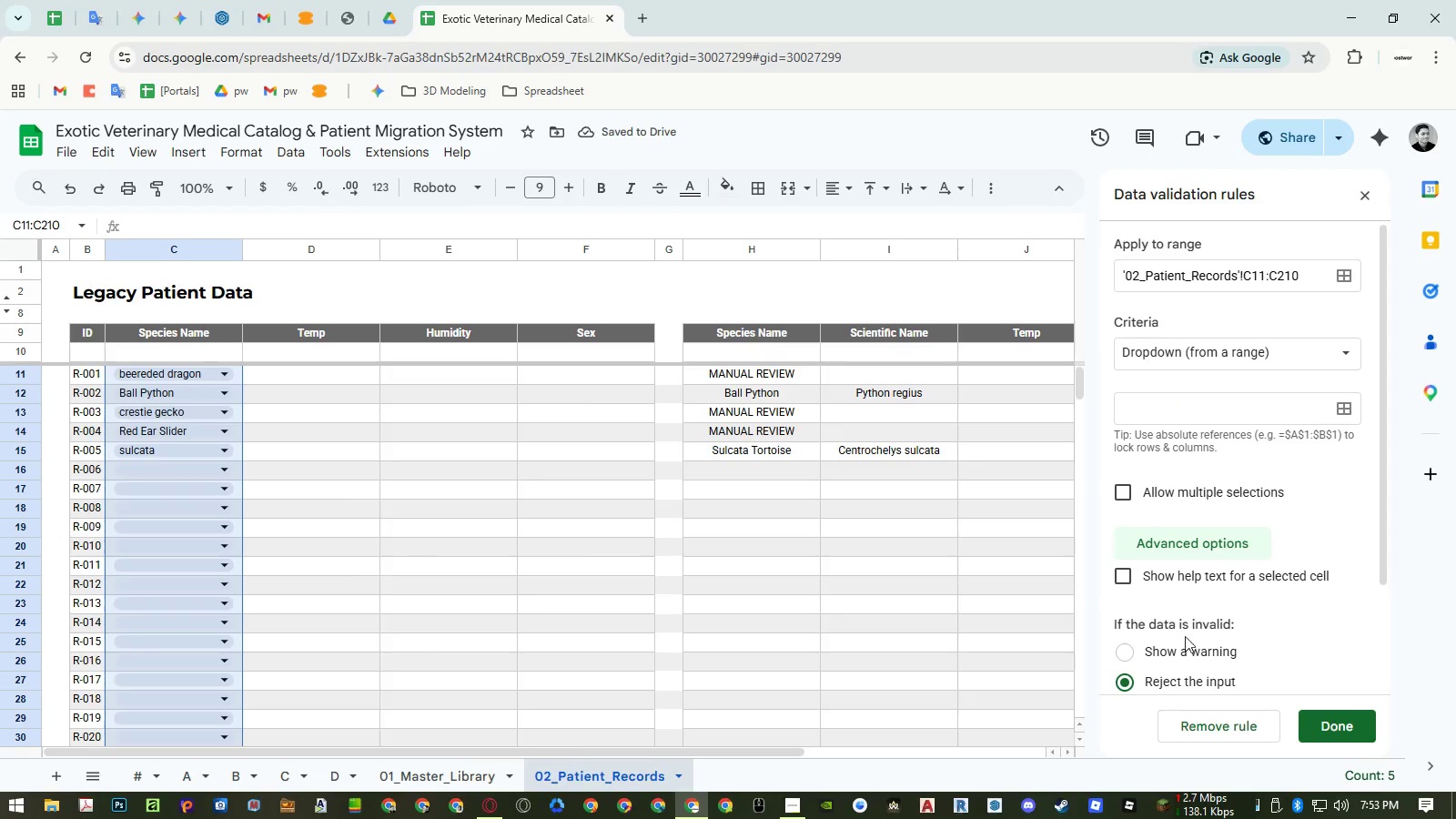 
left_click([1181, 649])
 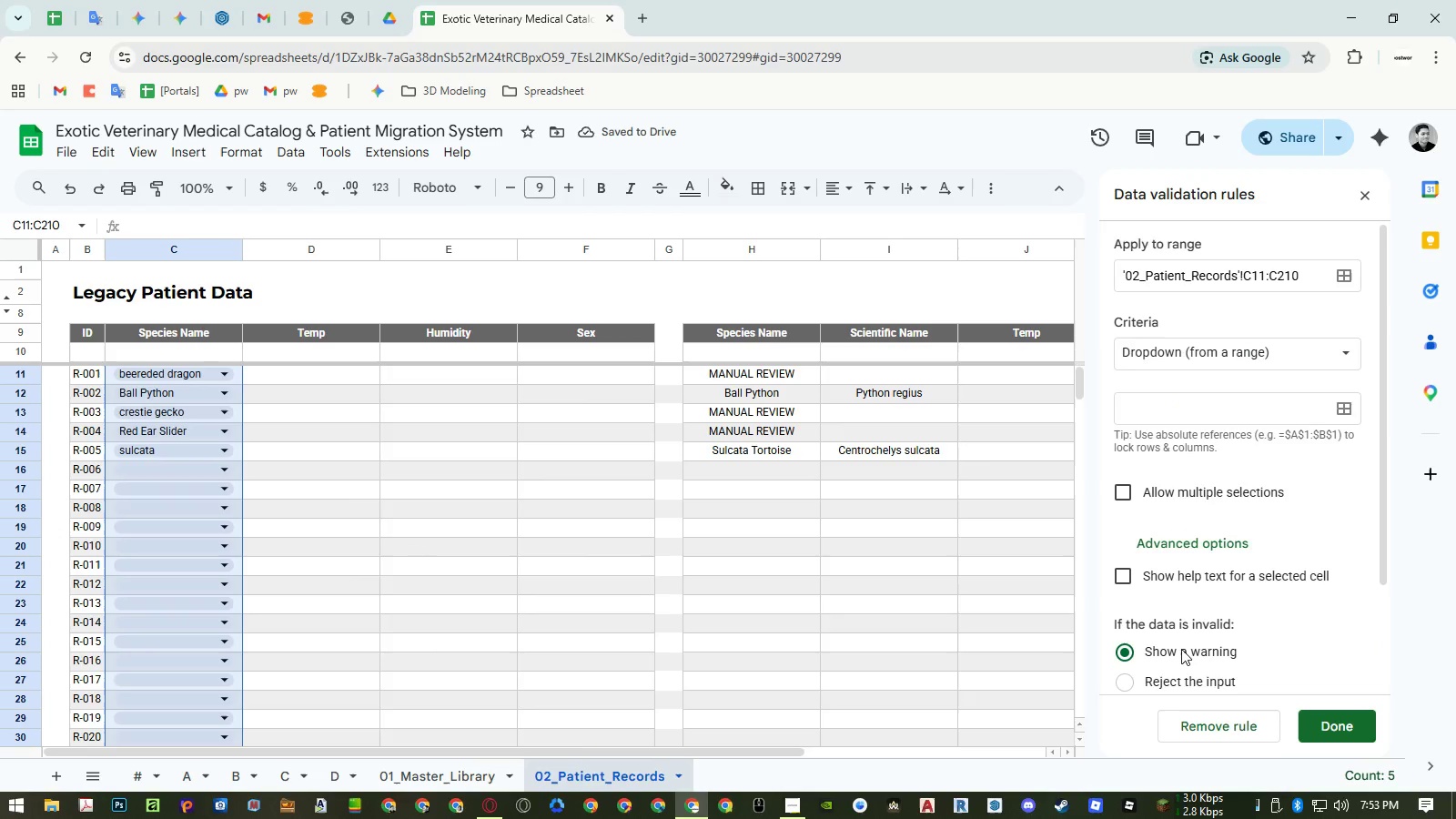 
scroll: coordinate [1181, 650], scroll_direction: down, amount: 4.0
 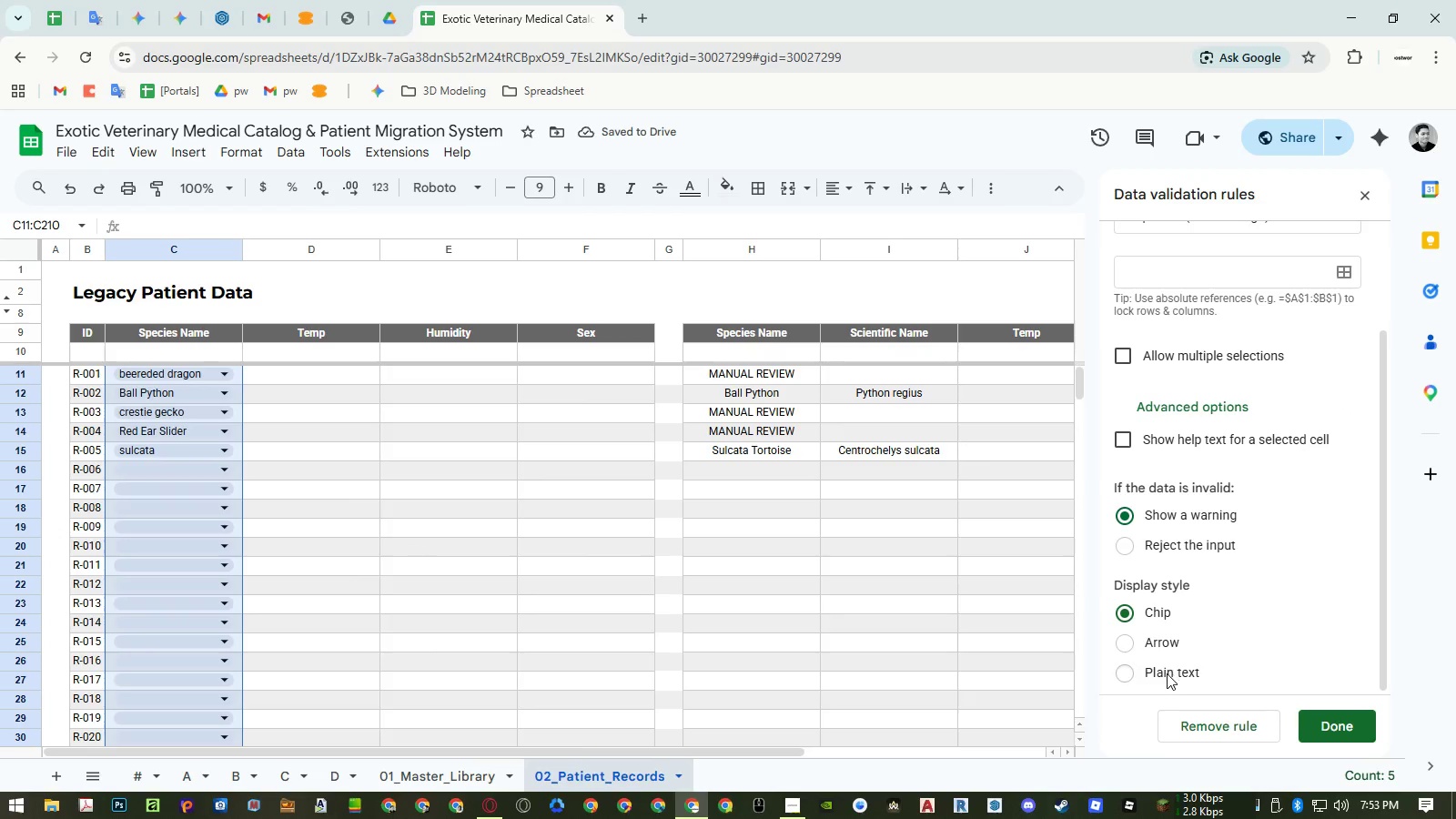 
left_click([1166, 674])
 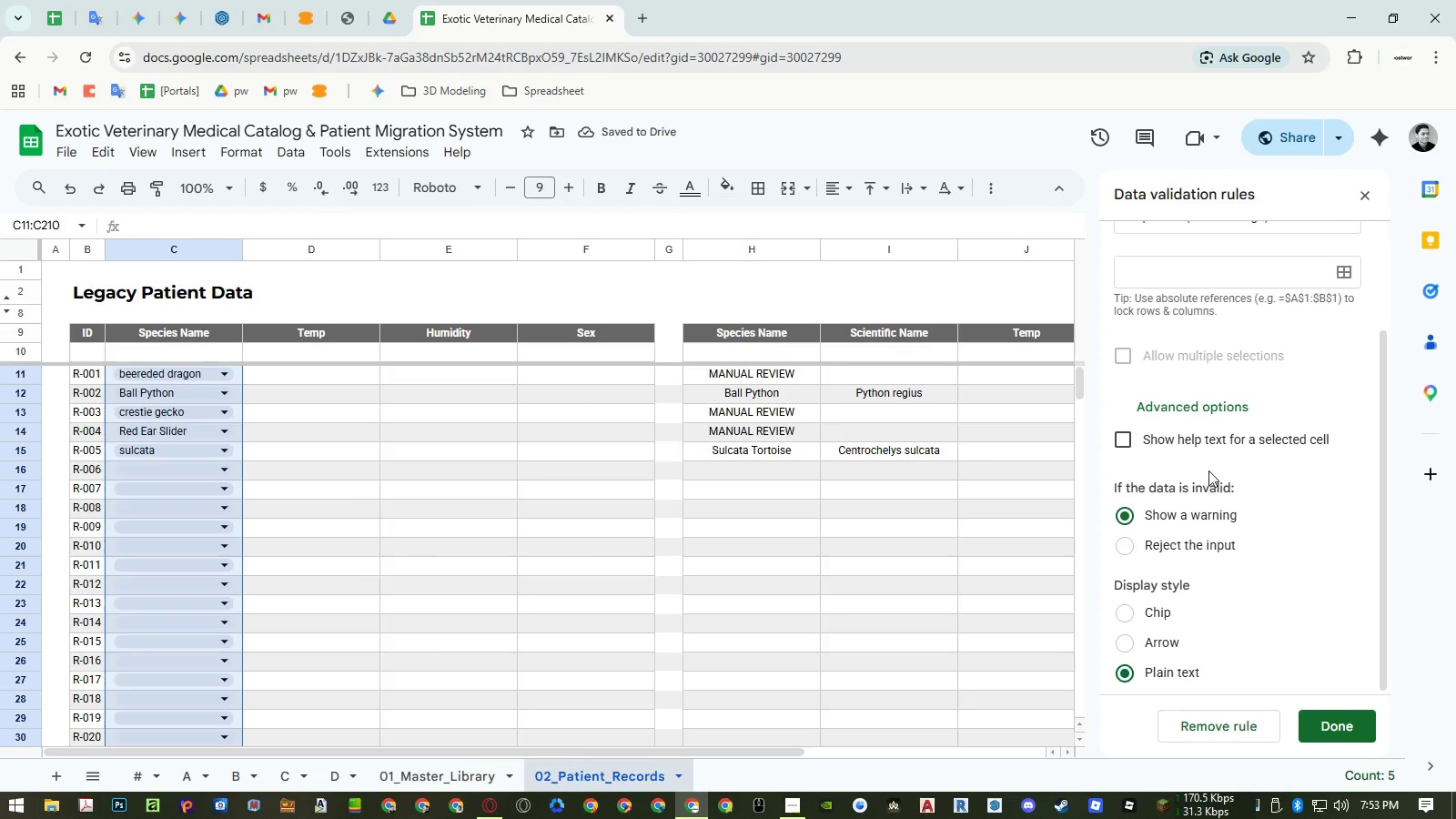 
scroll: coordinate [1242, 422], scroll_direction: up, amount: 4.0
 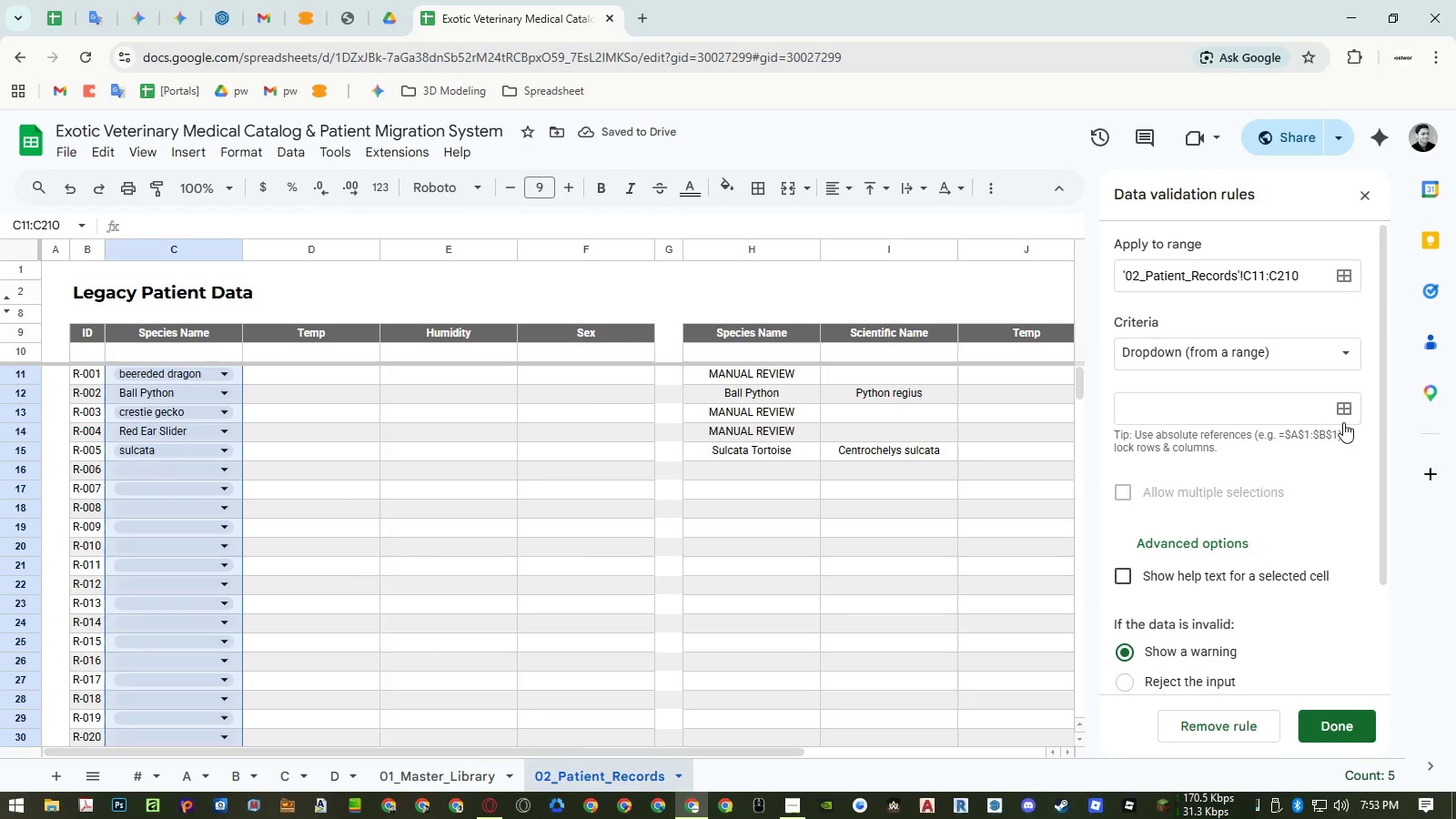 
left_click([1343, 412])
 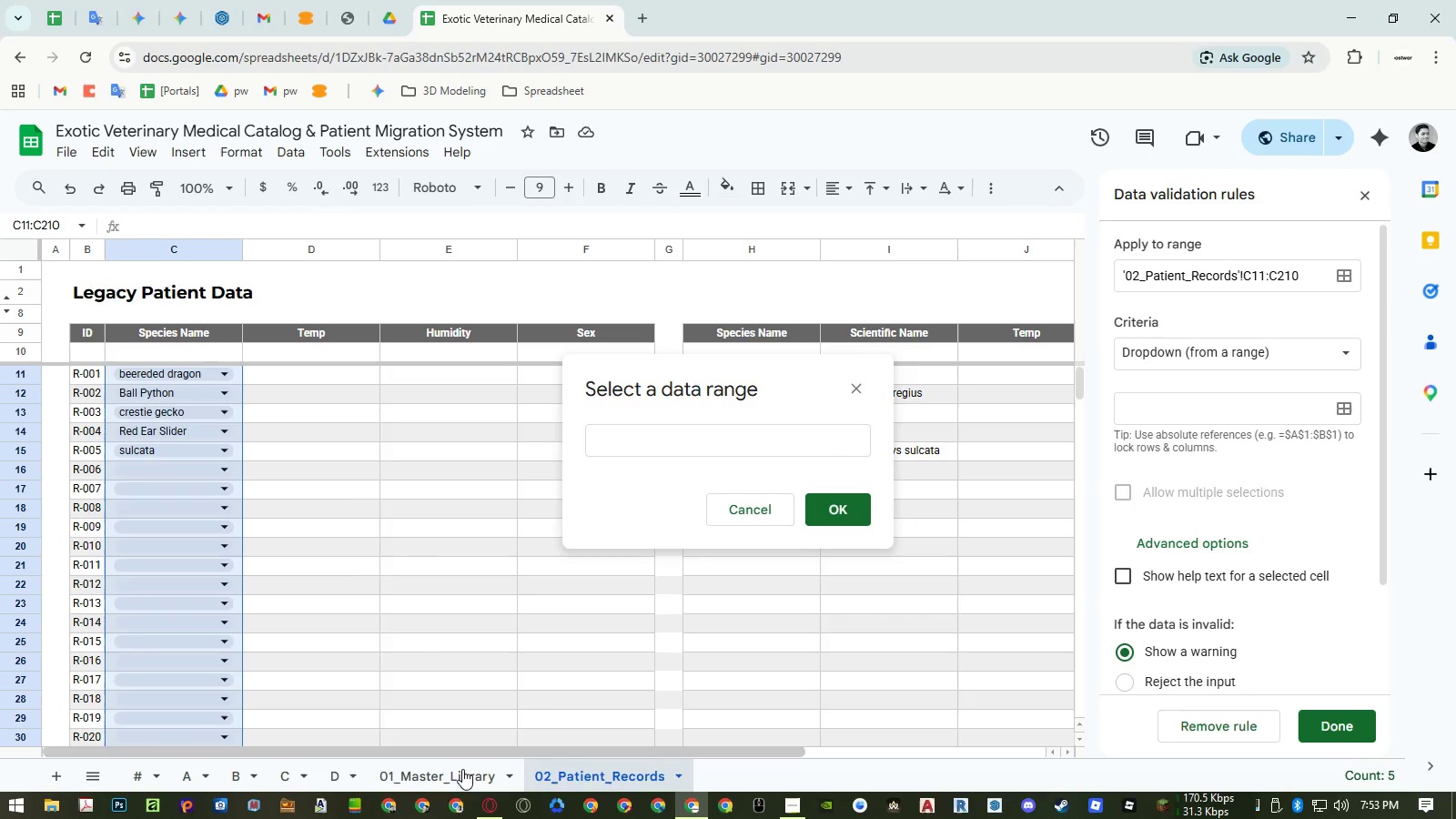 
left_click([455, 772])
 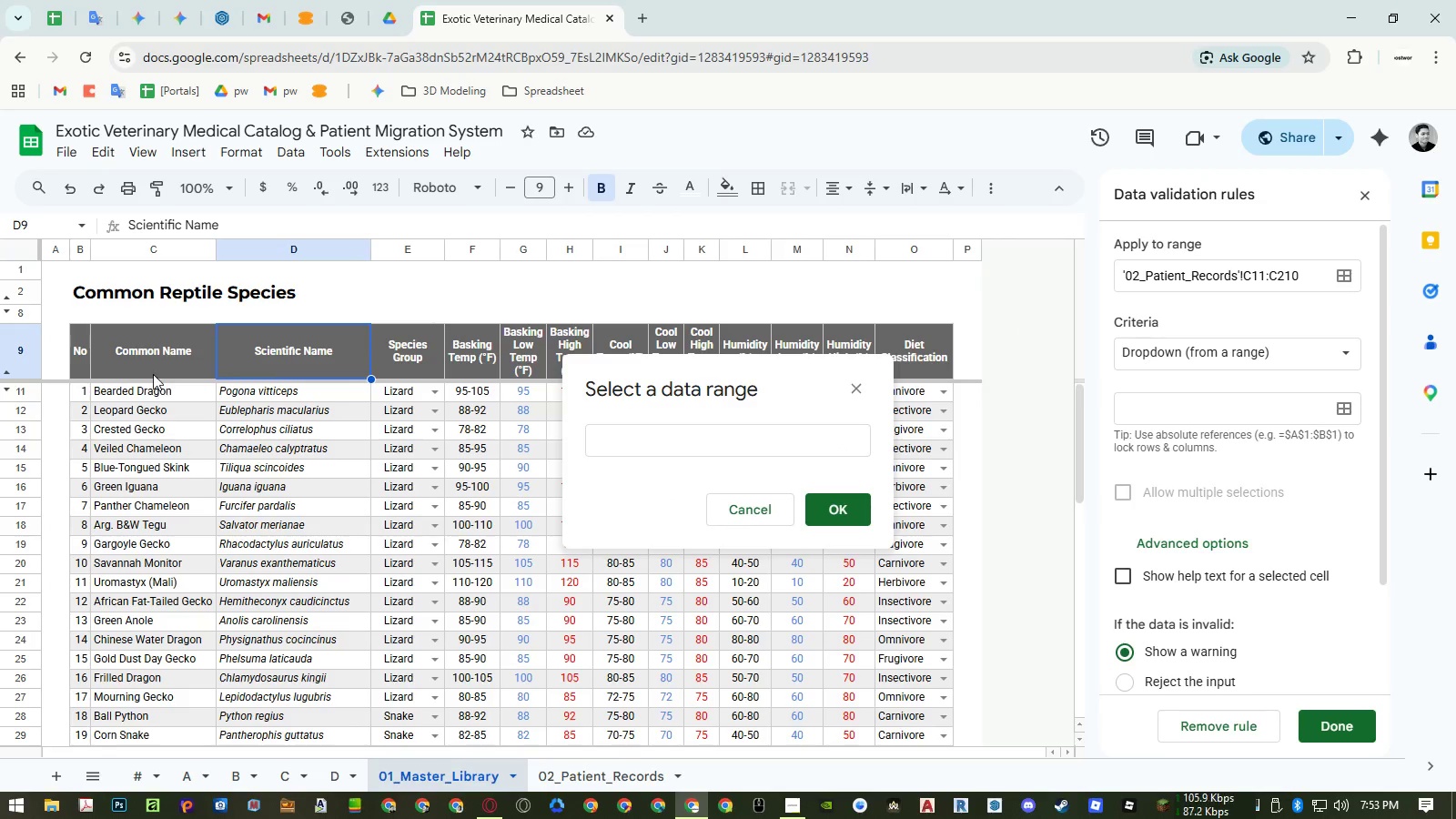 
left_click_drag(start_coordinate=[149, 366], to_coordinate=[148, 393])
 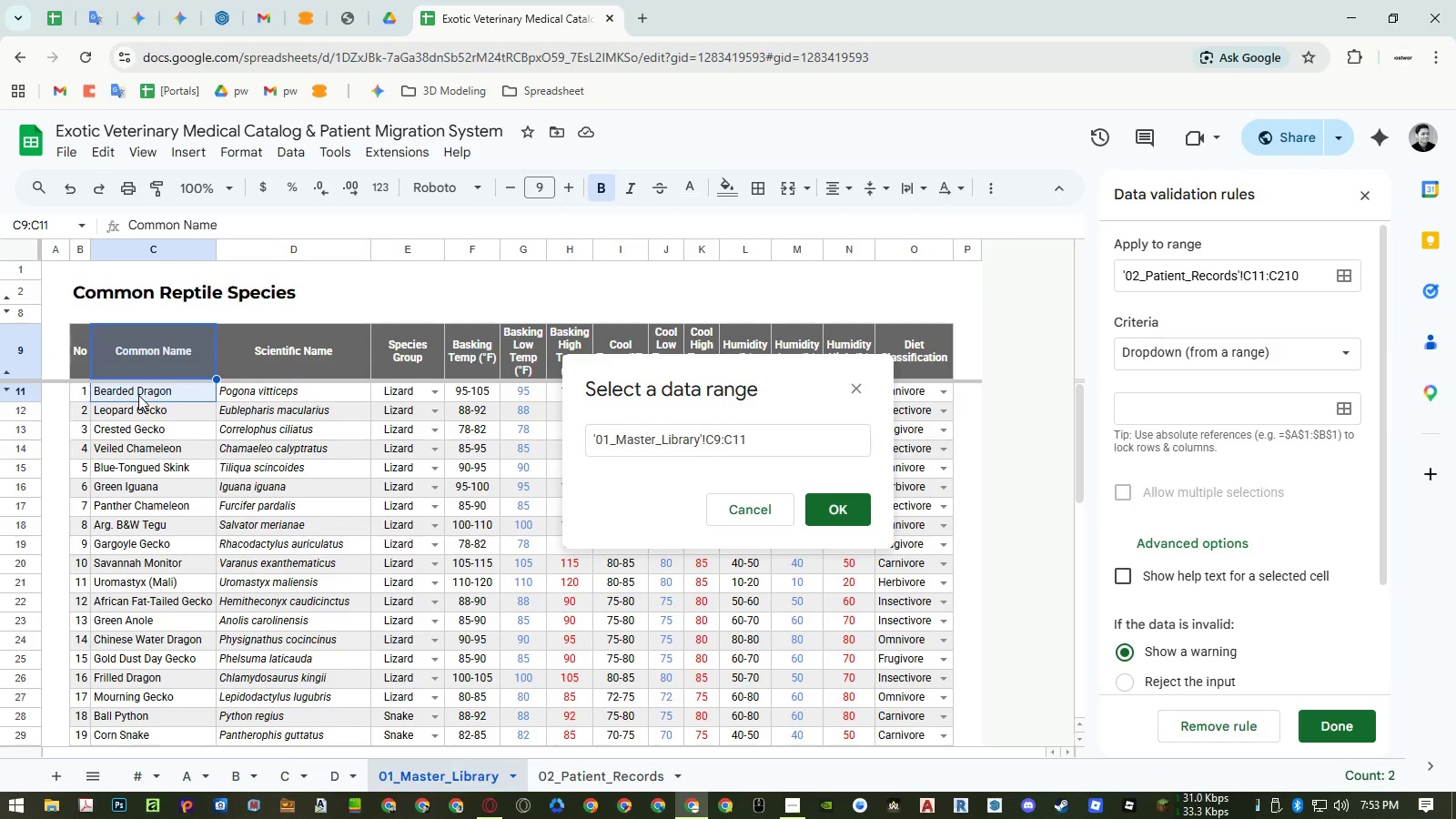 
left_click_drag(start_coordinate=[138, 395], to_coordinate=[142, 446])
 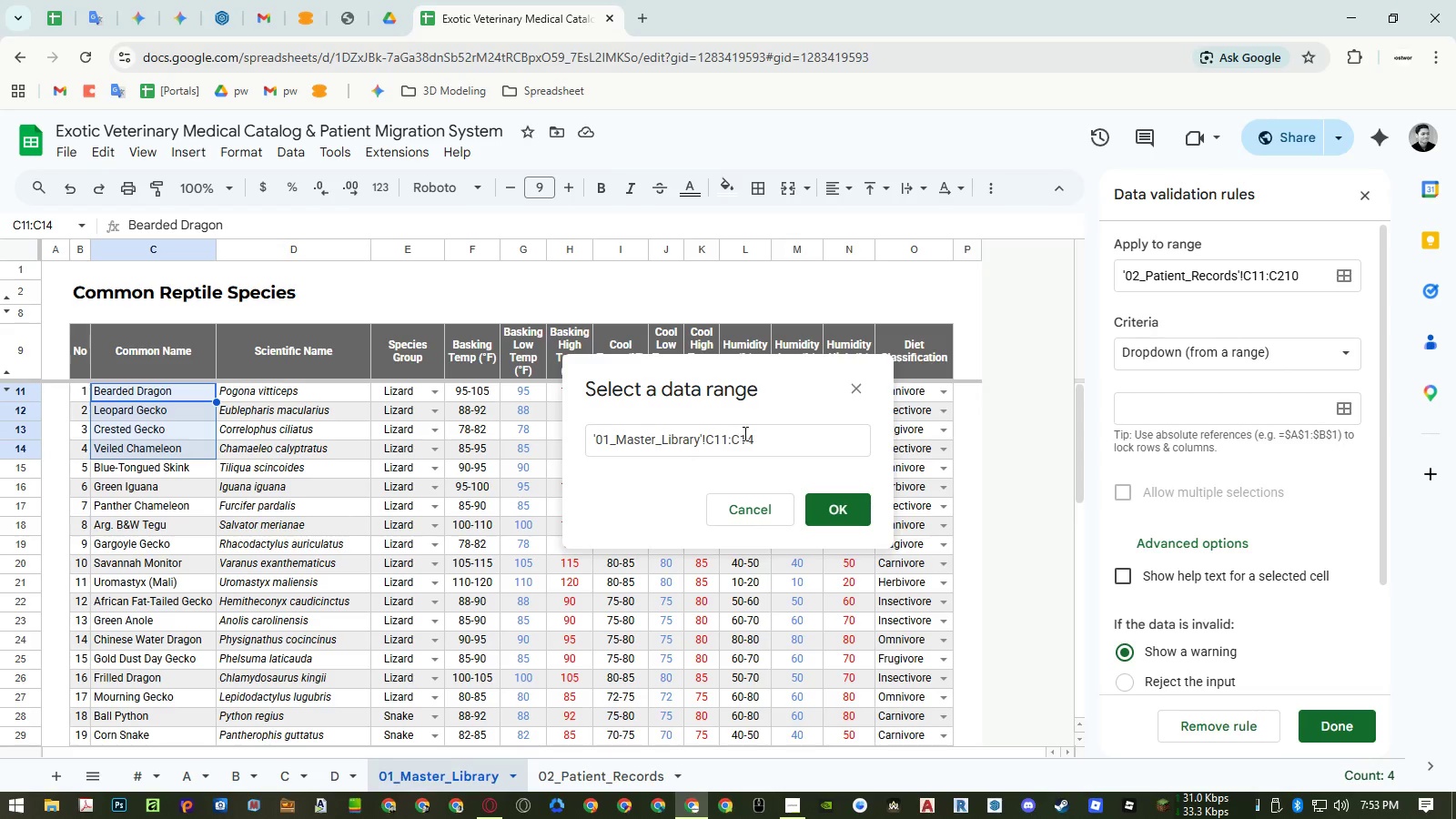 
left_click([769, 432])
 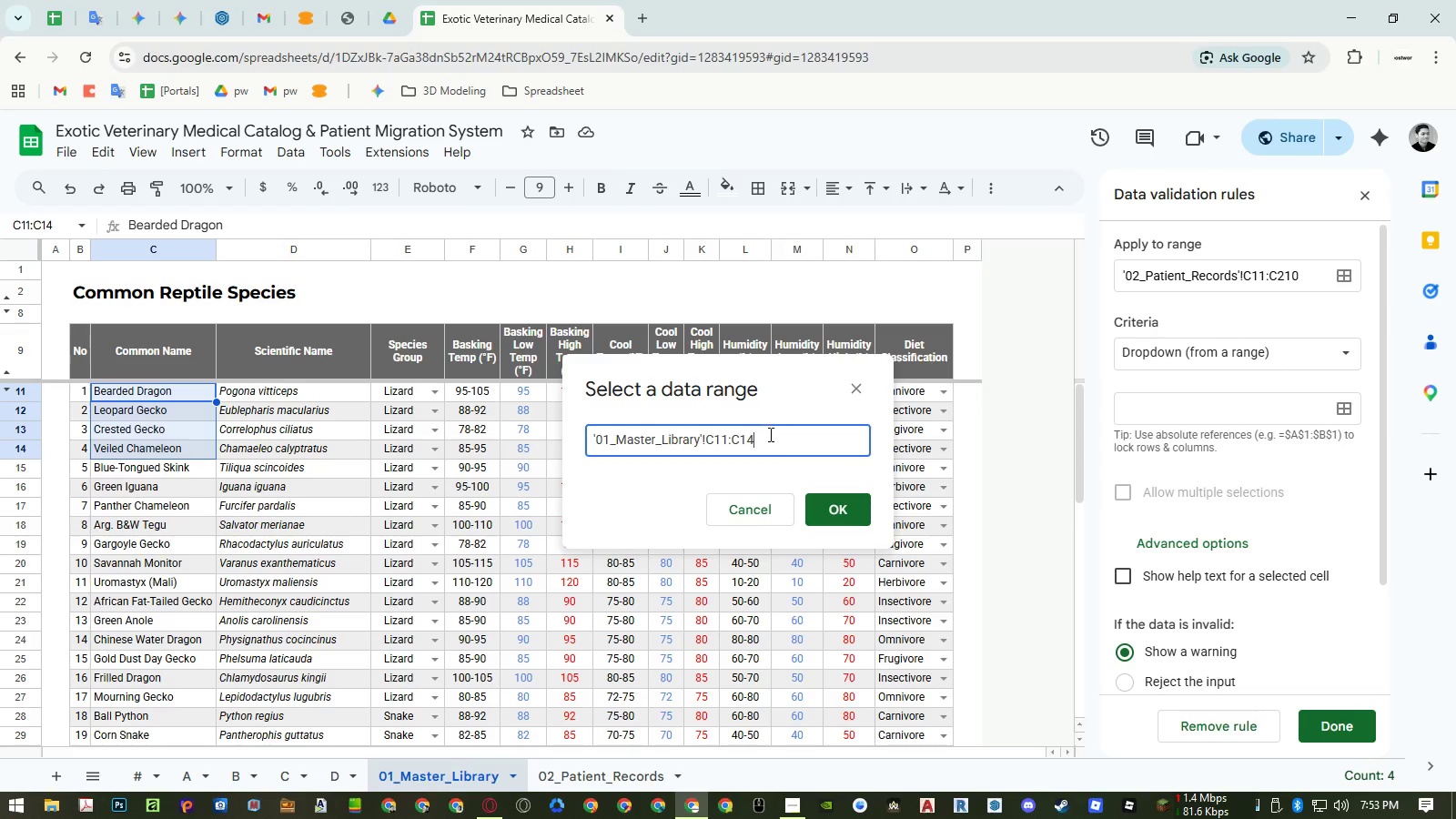 
key(Backspace)
 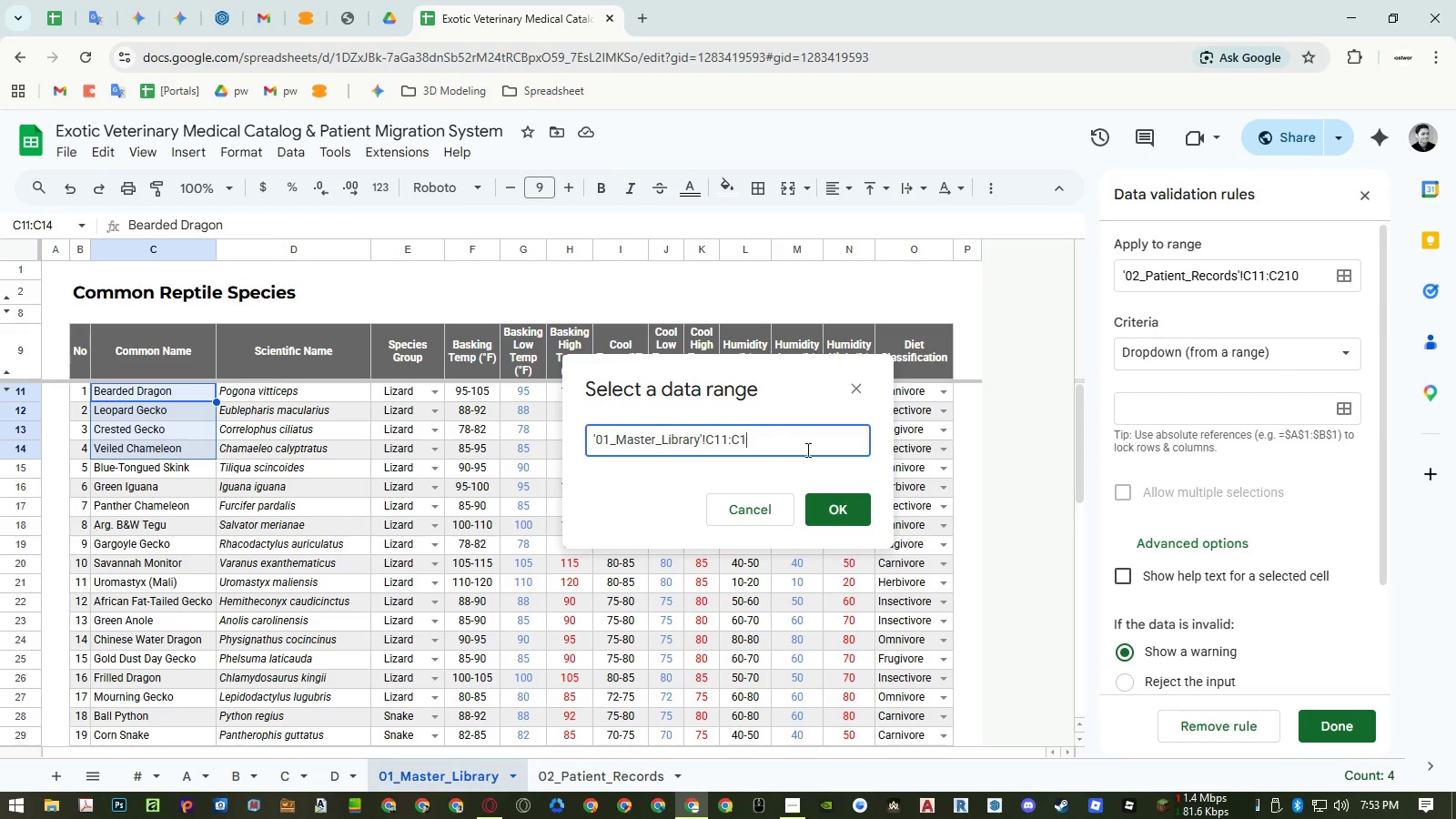 
key(Backspace)
 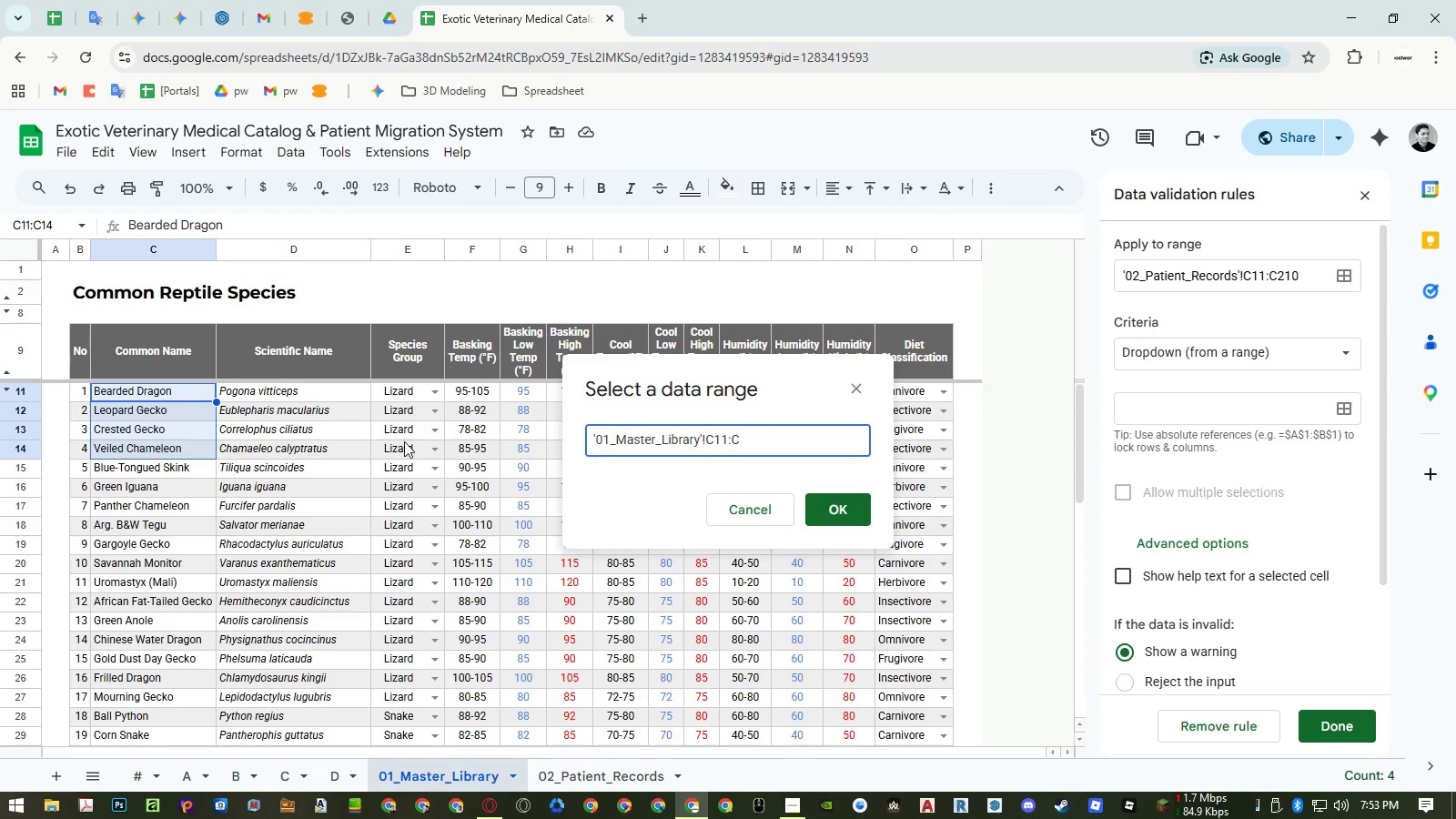 
left_click_drag(start_coordinate=[187, 390], to_coordinate=[153, 693])
 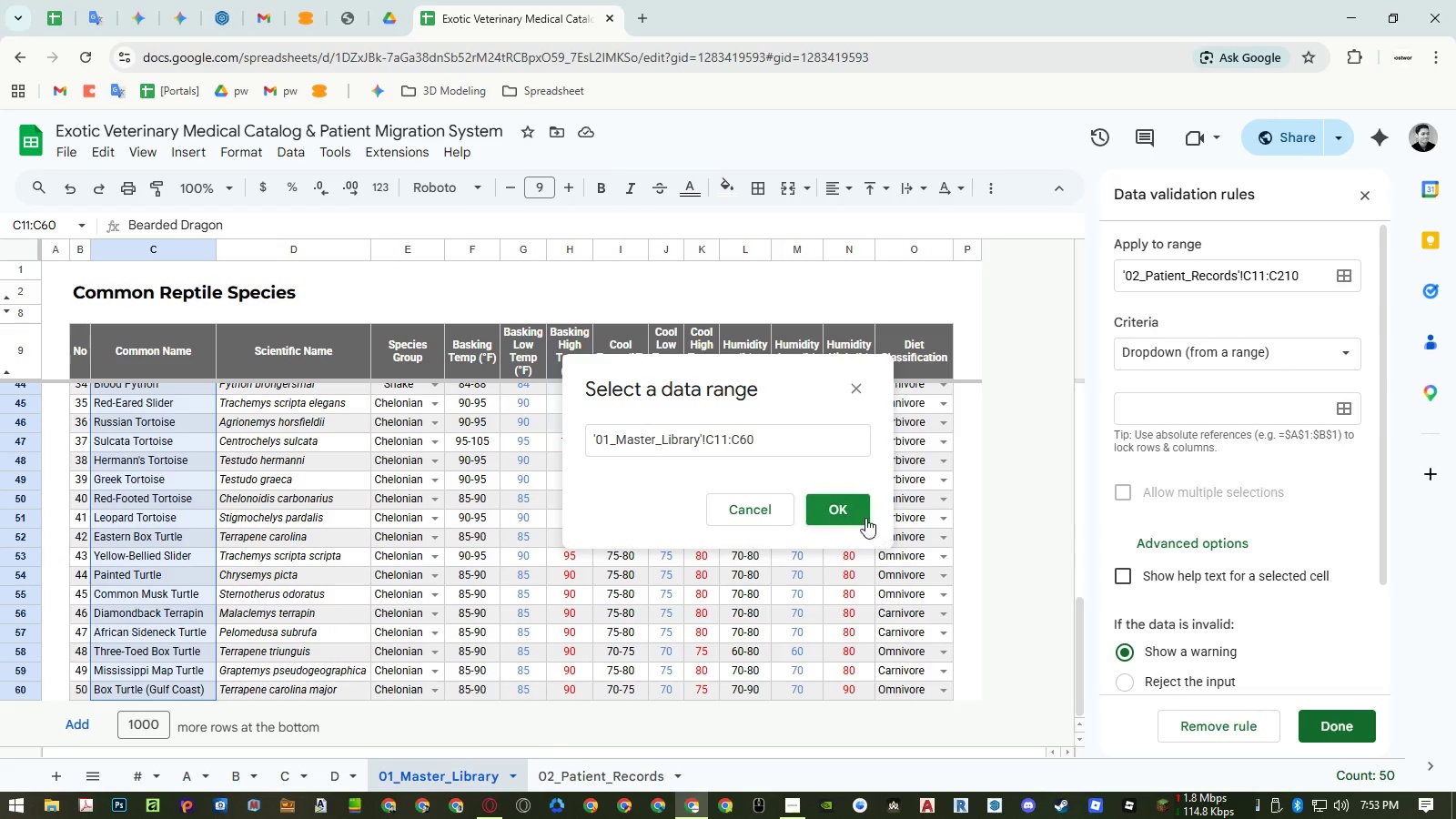 
scroll: coordinate [187, 505], scroll_direction: down, amount: 20.0
 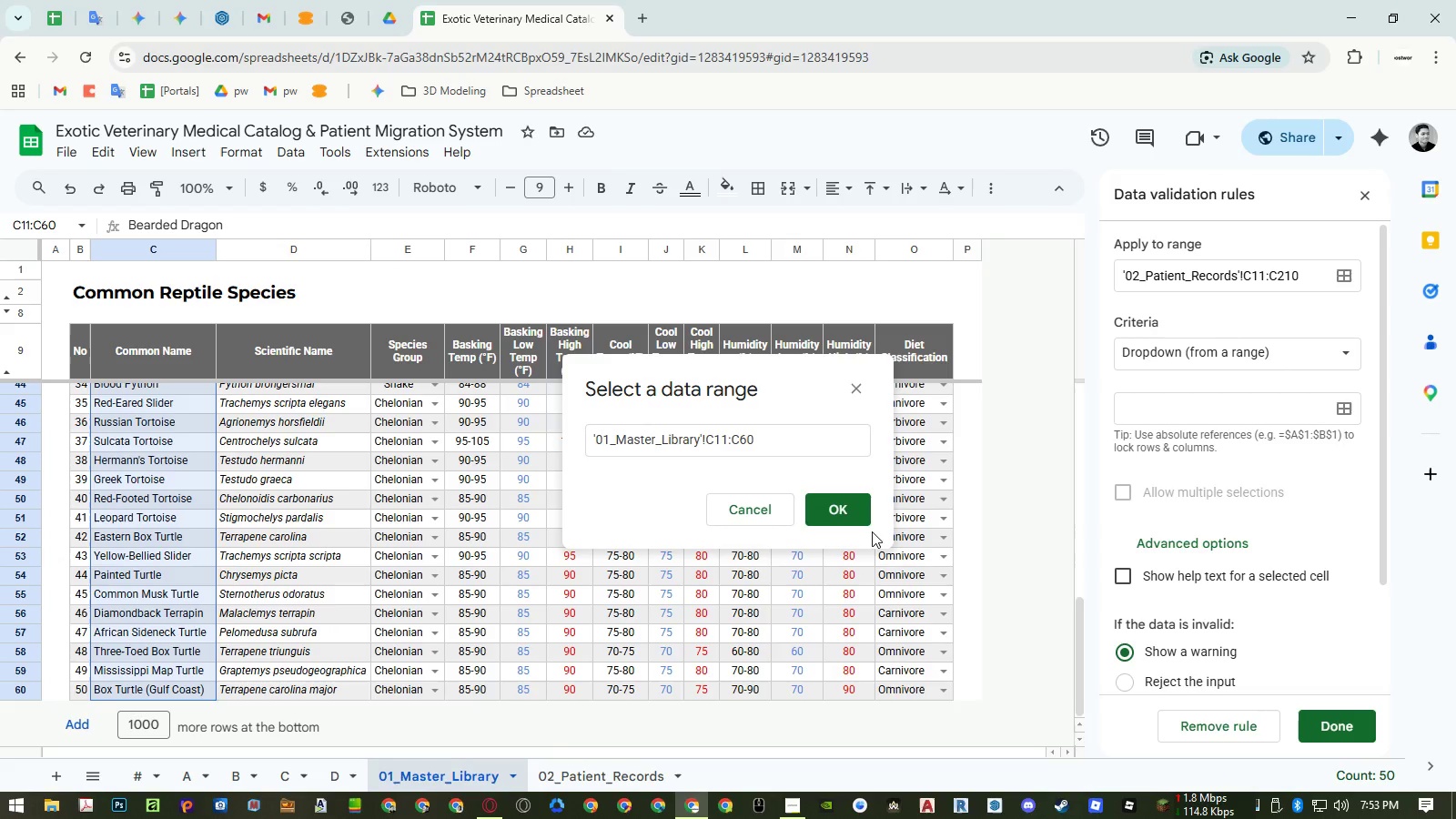 
left_click([855, 511])
 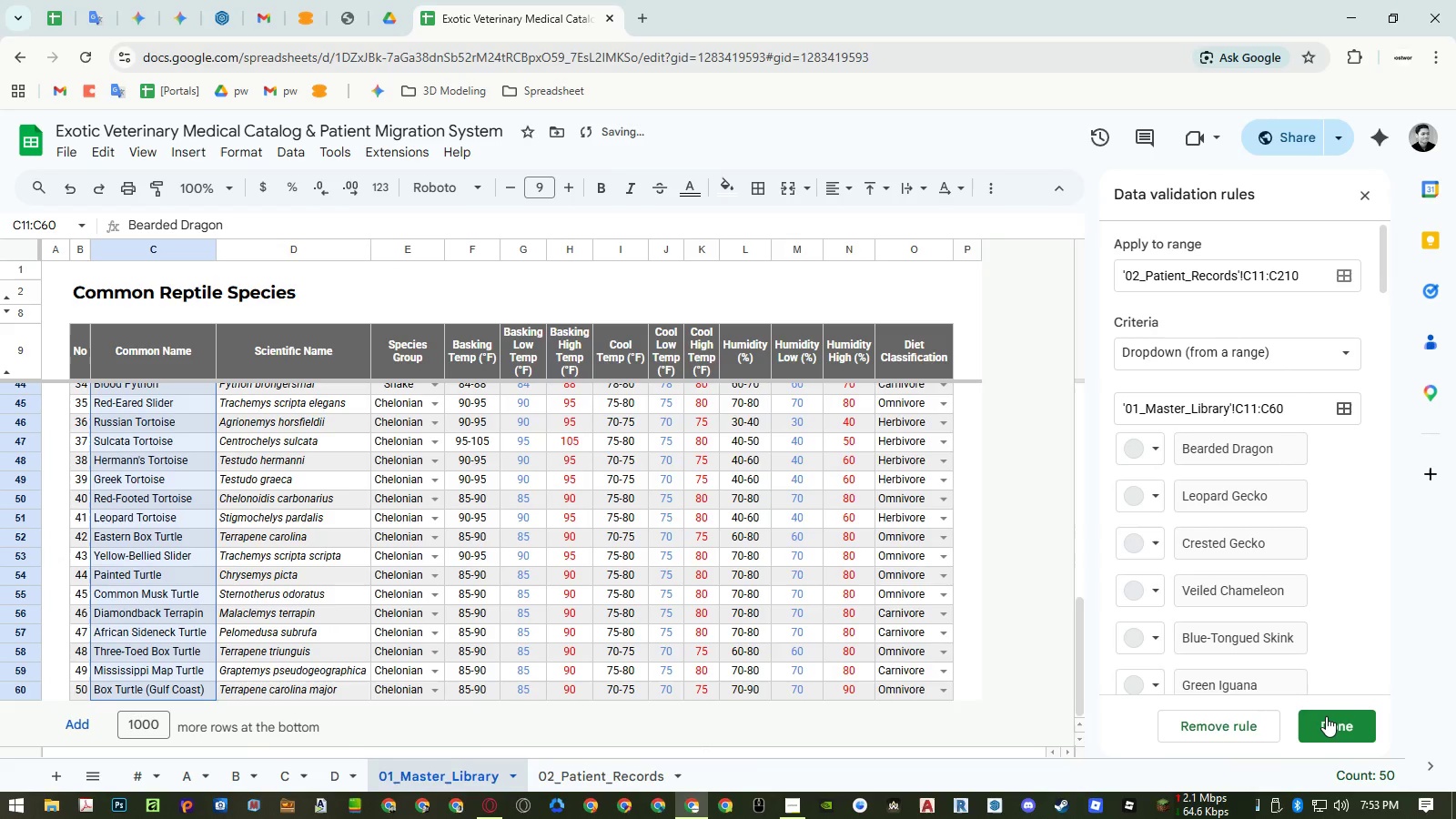 
left_click([1328, 717])
 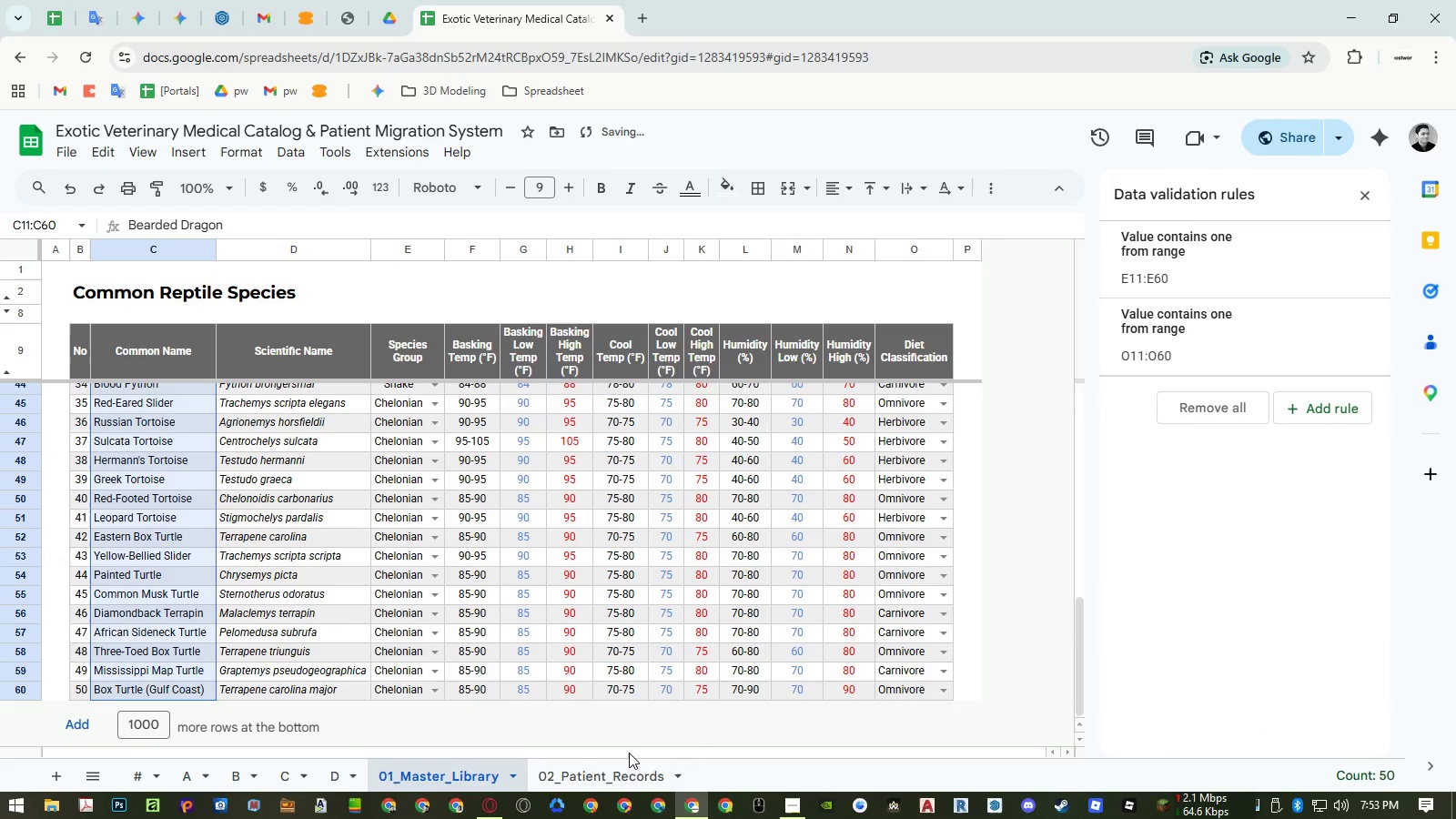 
left_click([607, 770])
 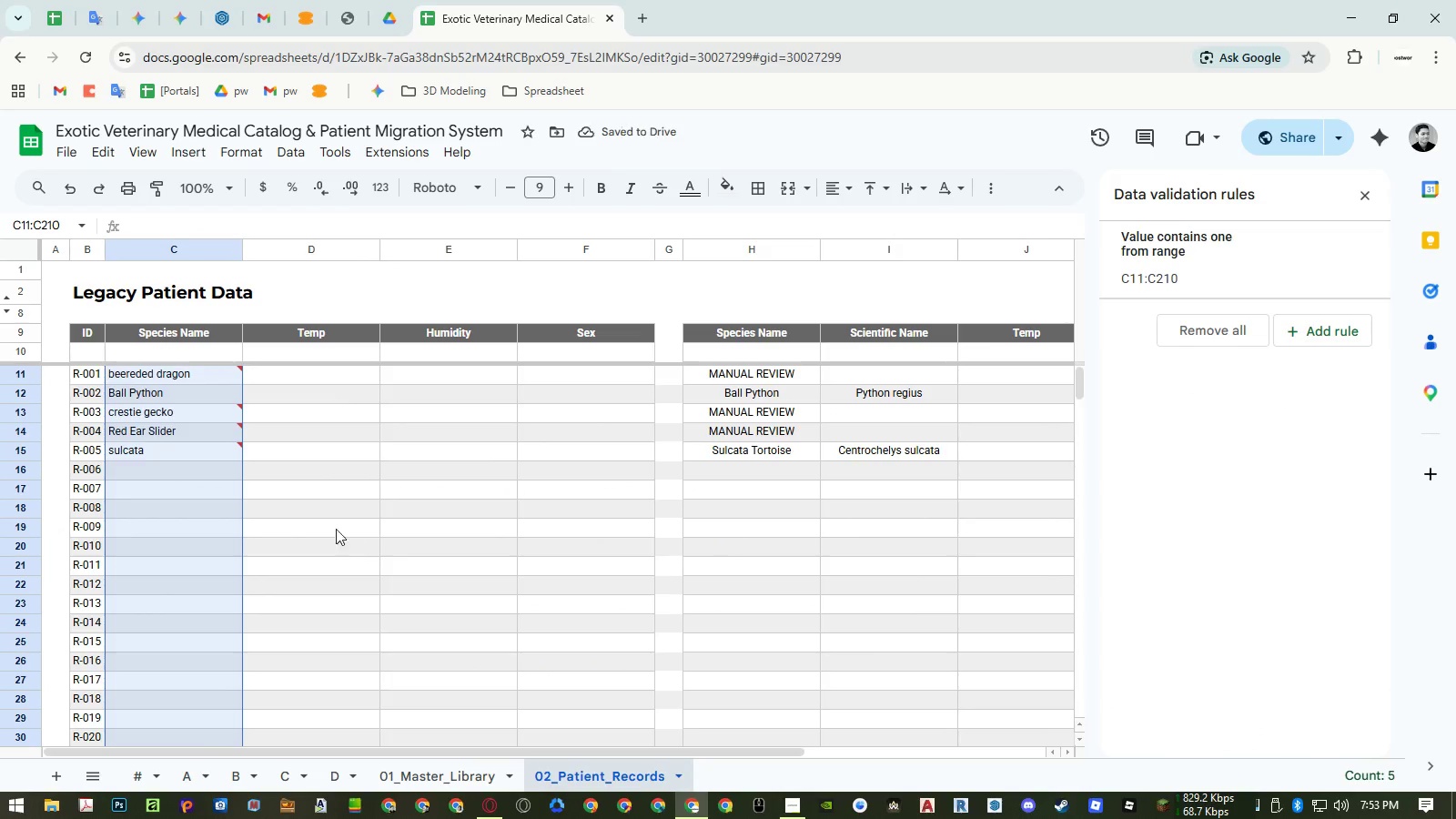 
left_click([309, 497])
 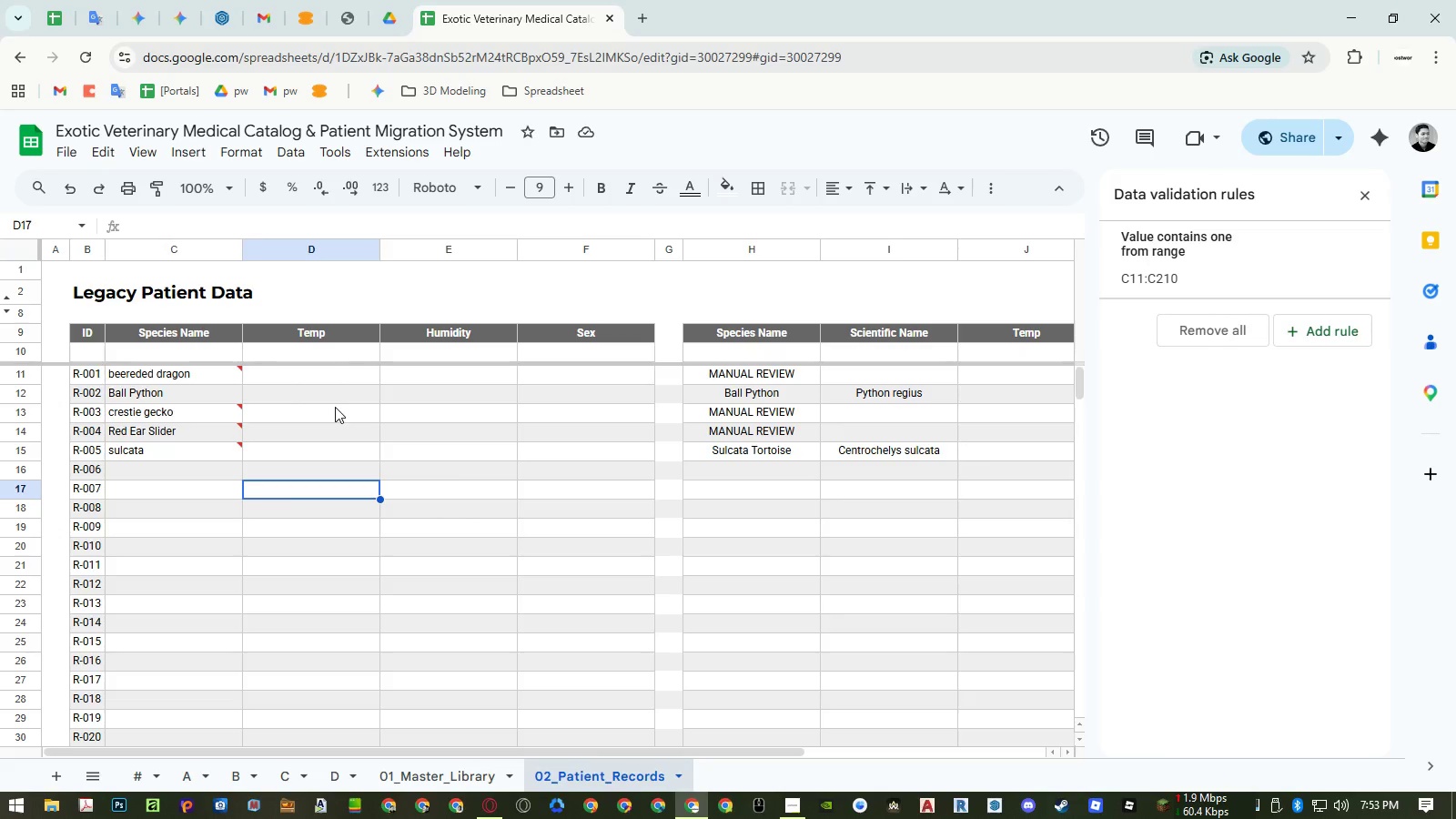 
wait(12.06)
 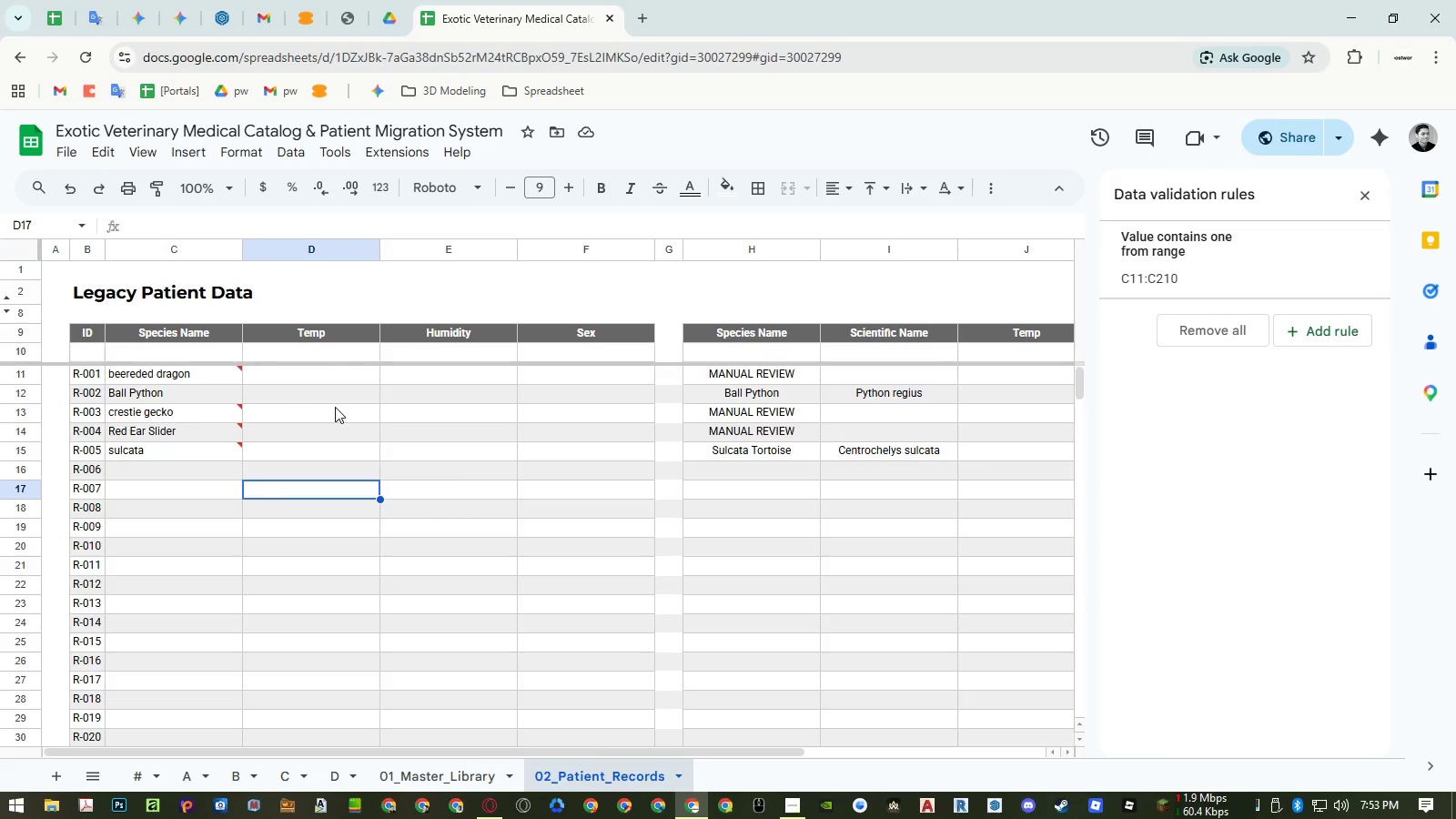 
left_click([1367, 189])
 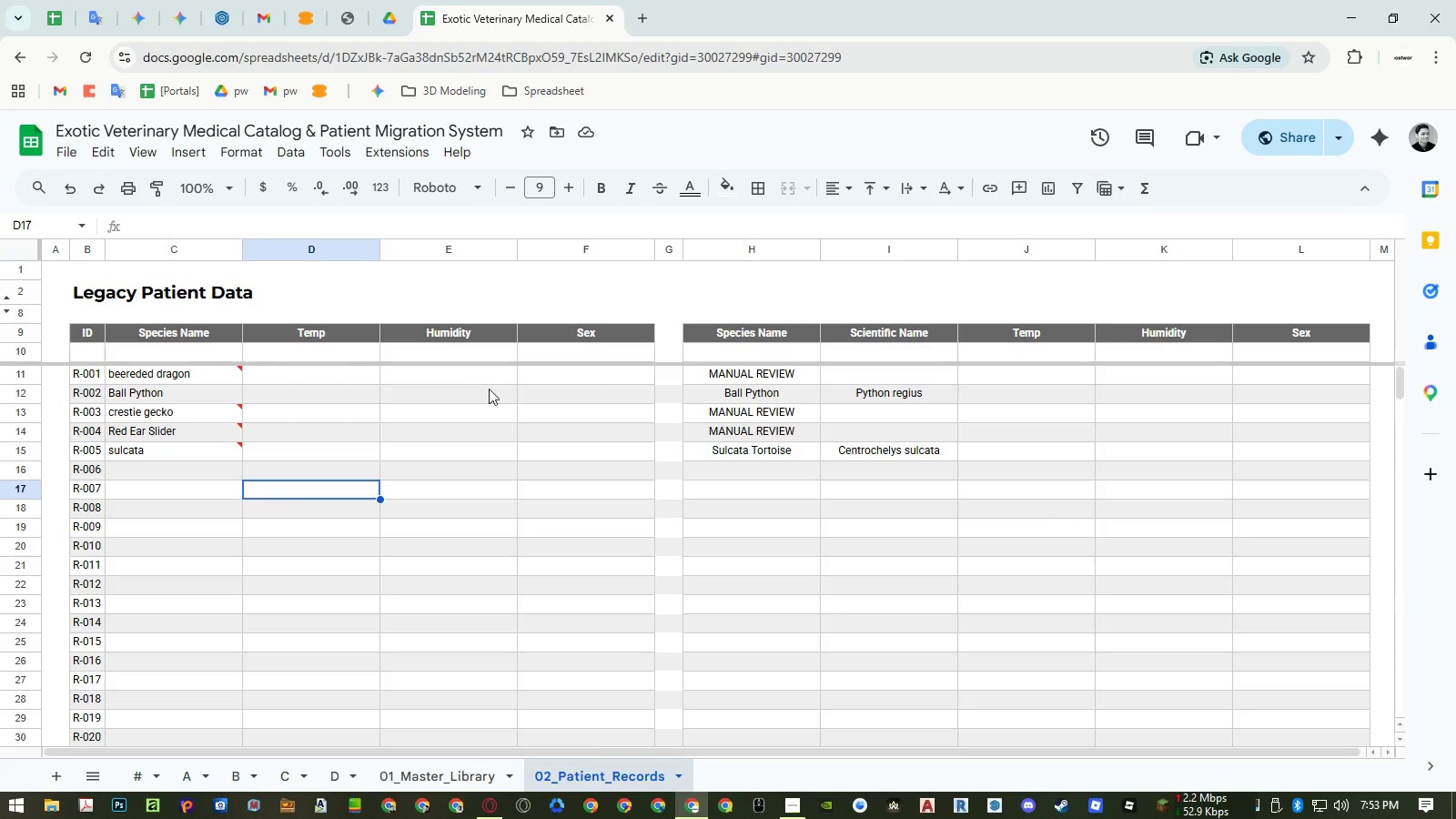 
left_click([738, 355])
 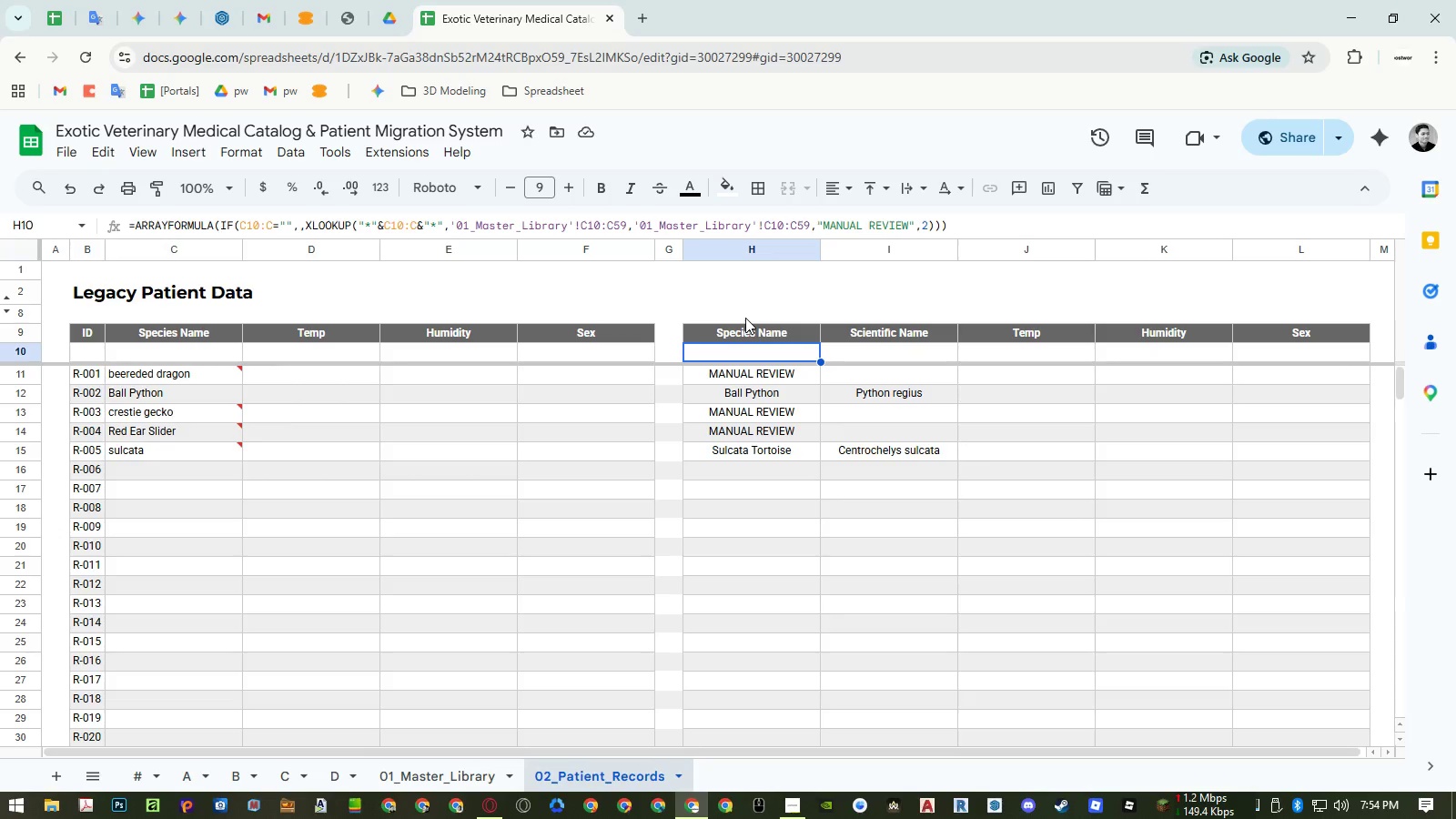 
wait(55.11)
 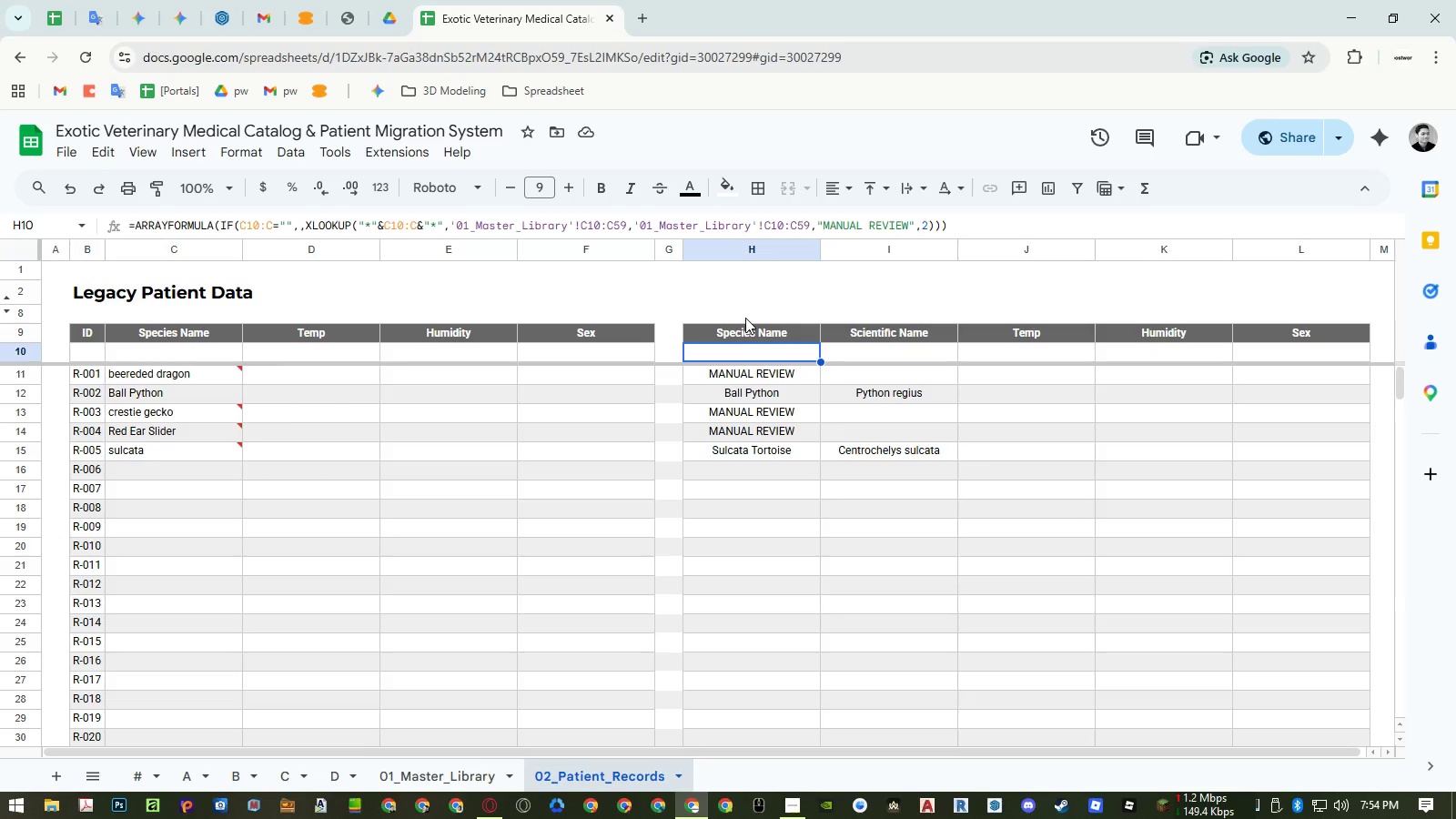 
left_click([449, 774])
 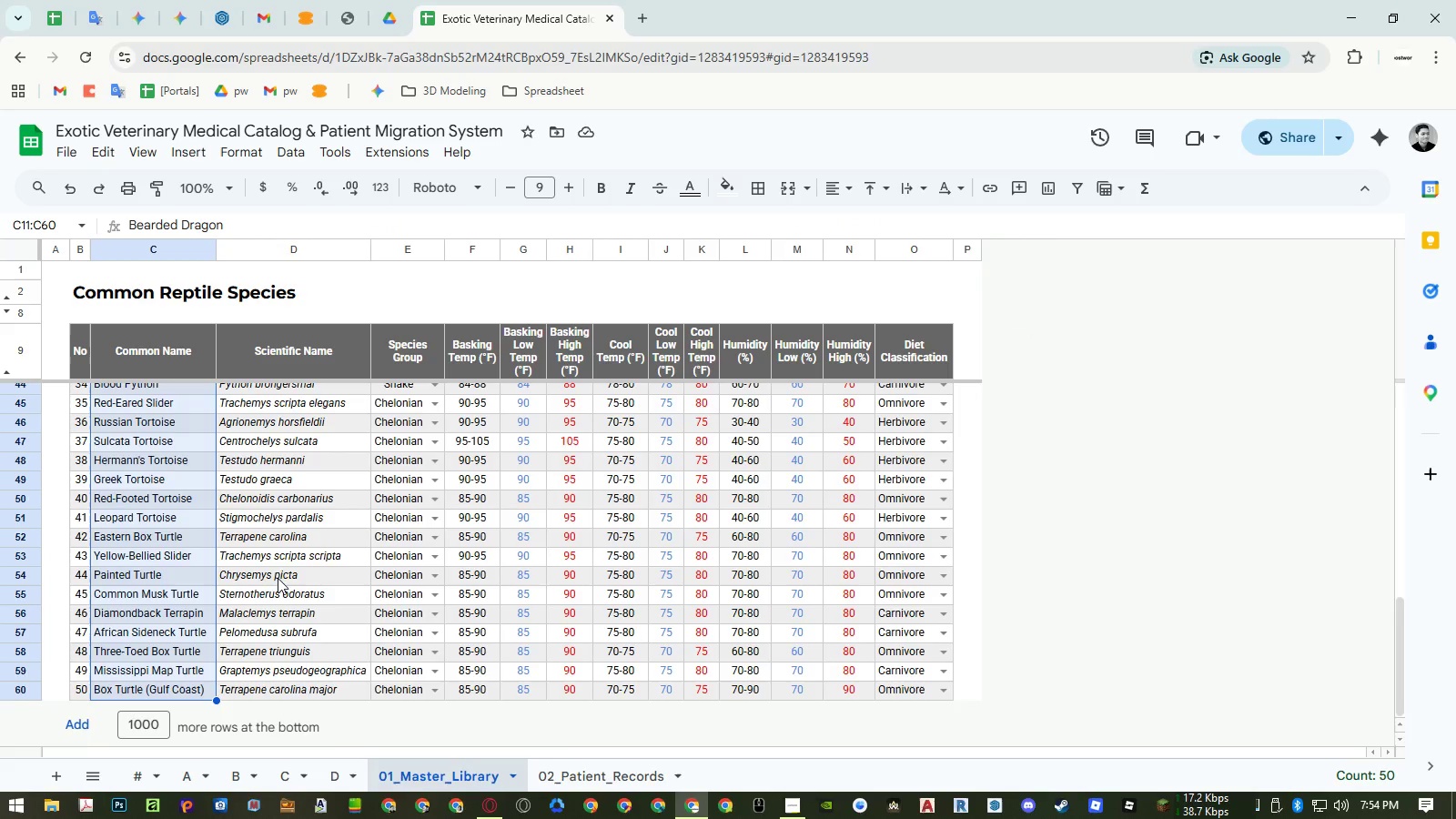 
scroll: coordinate [324, 547], scroll_direction: up, amount: 24.0
 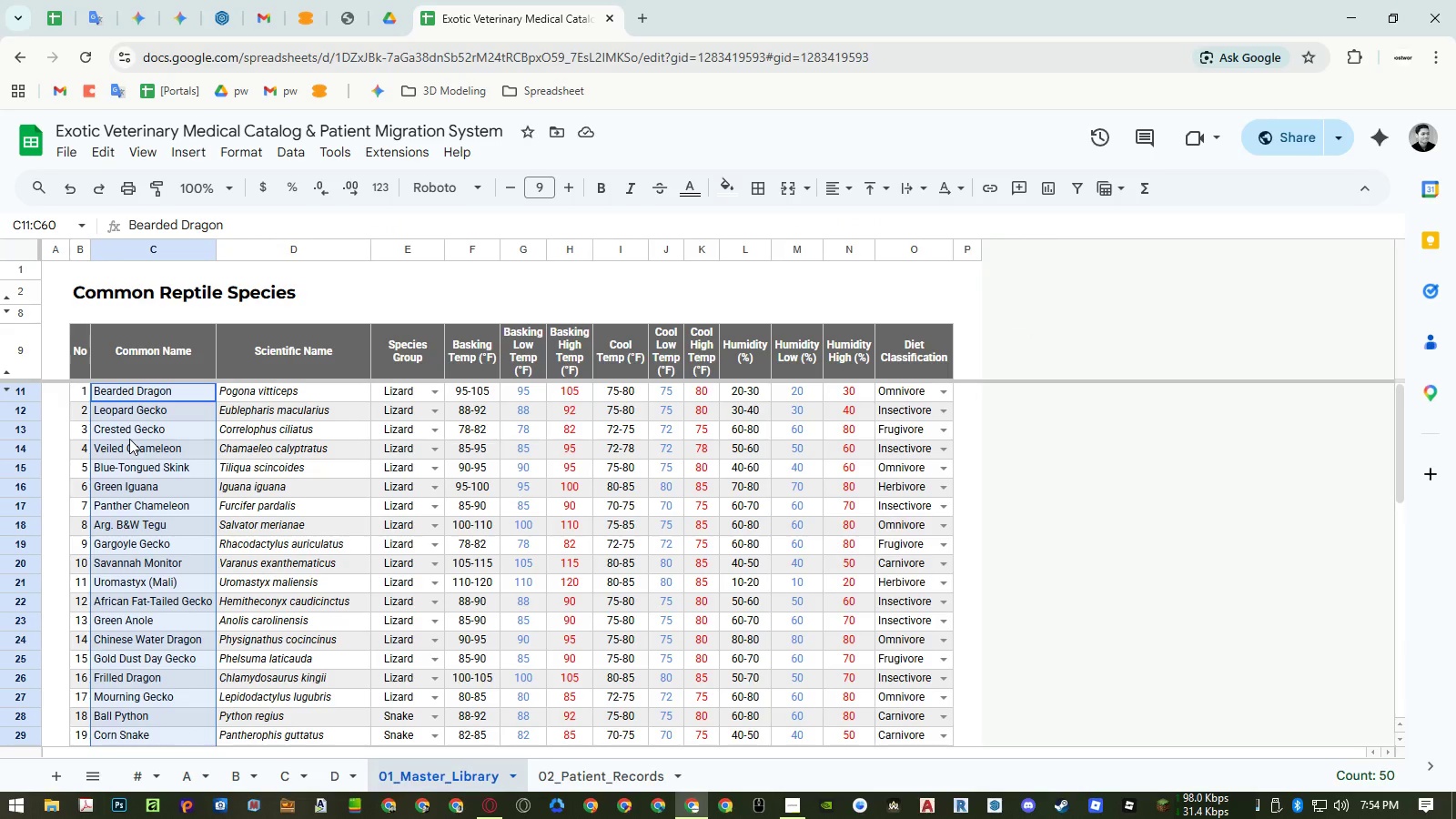 
left_click([129, 439])
 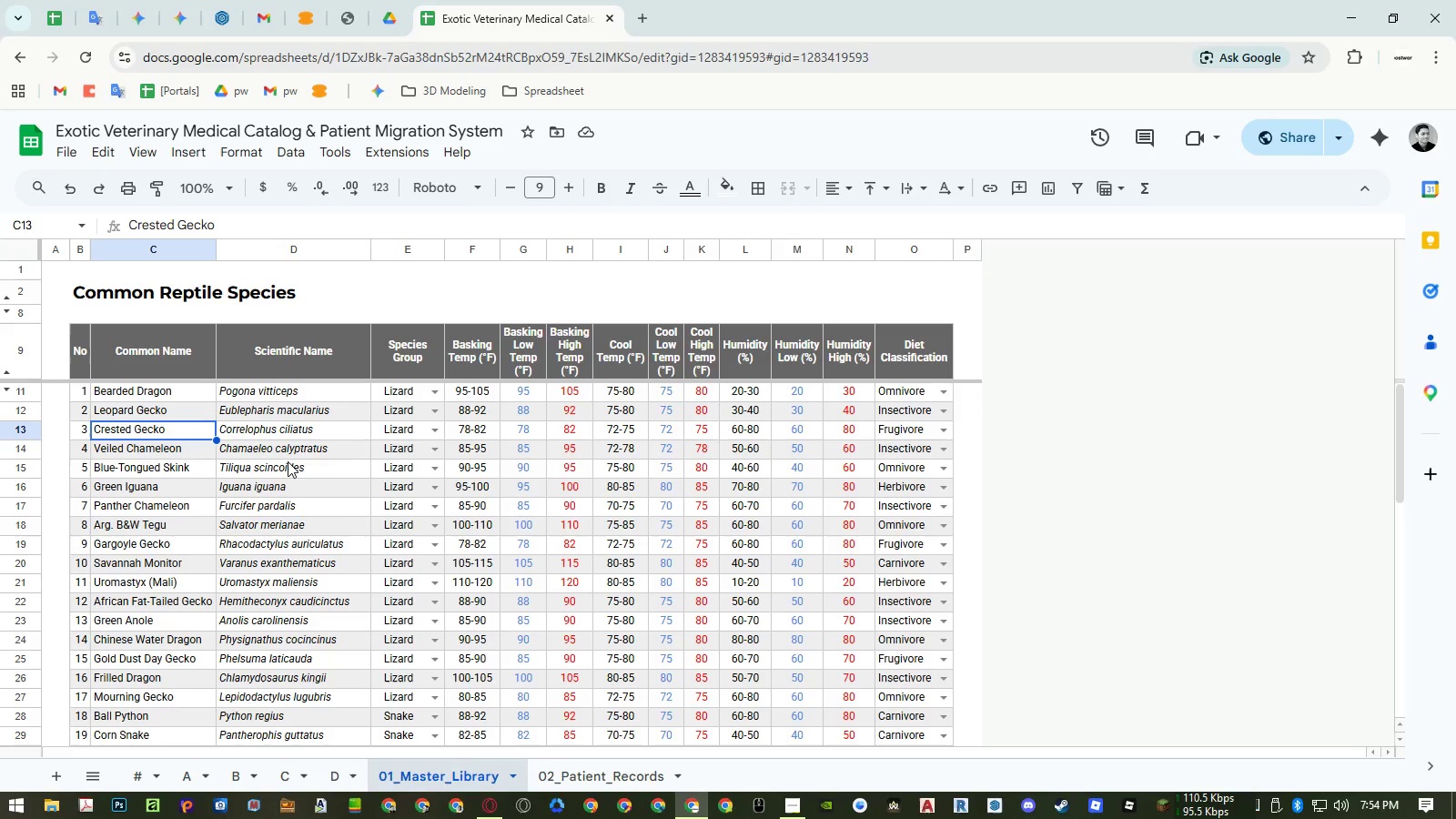 
wait(23.73)
 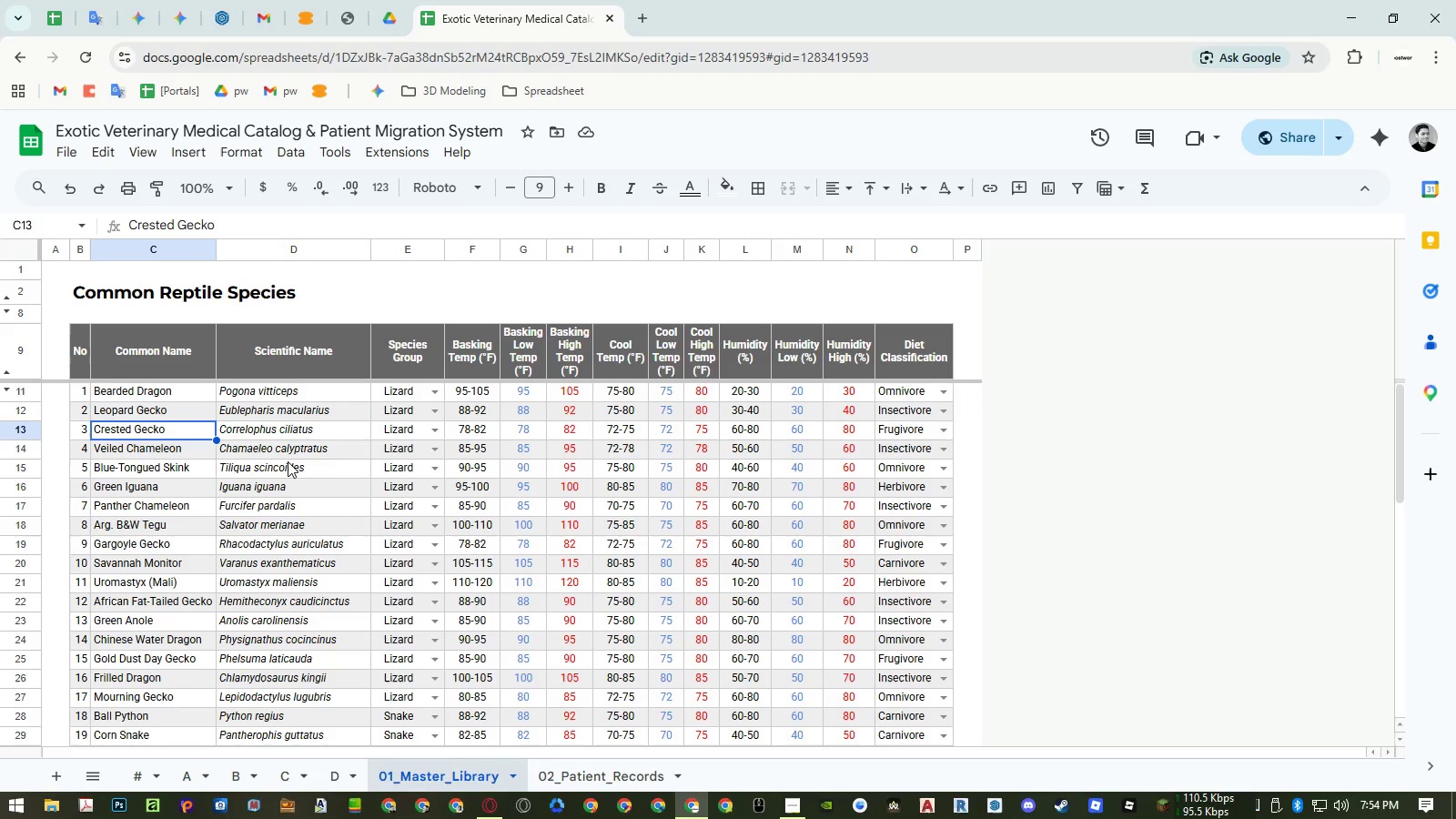 
left_click([605, 771])
 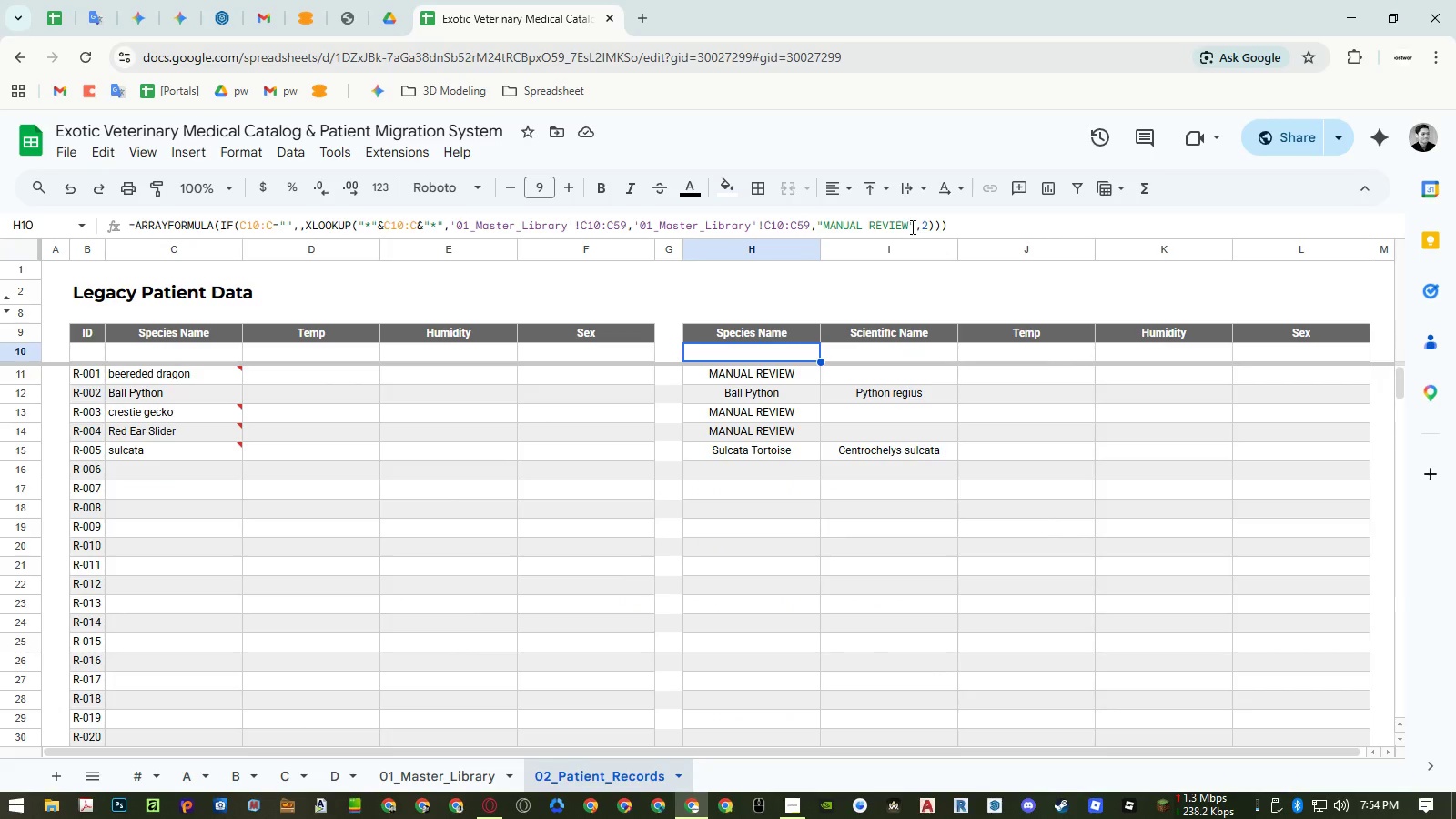 
left_click_drag(start_coordinate=[926, 224], to_coordinate=[915, 225])
 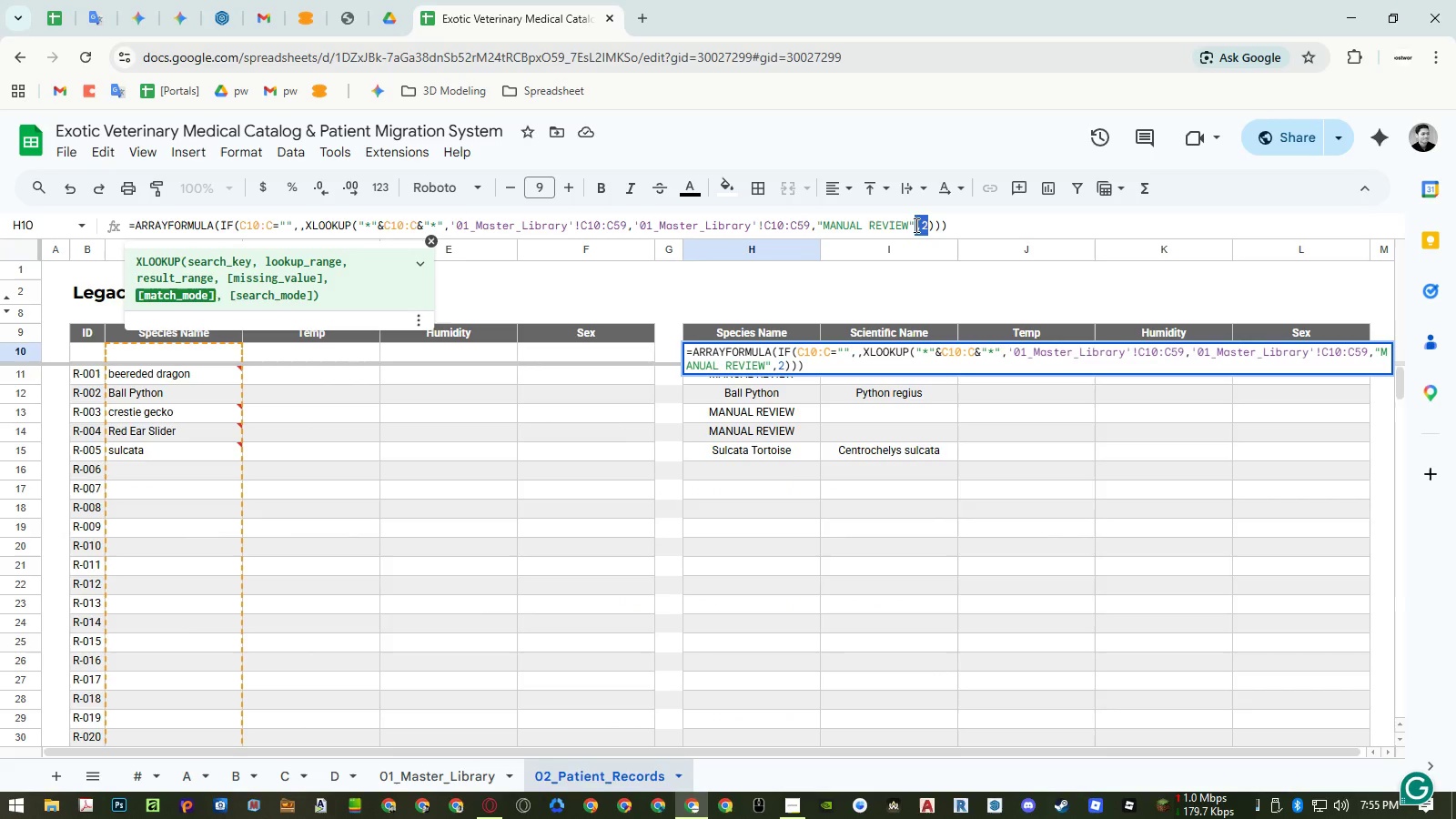 
key(Backspace)
 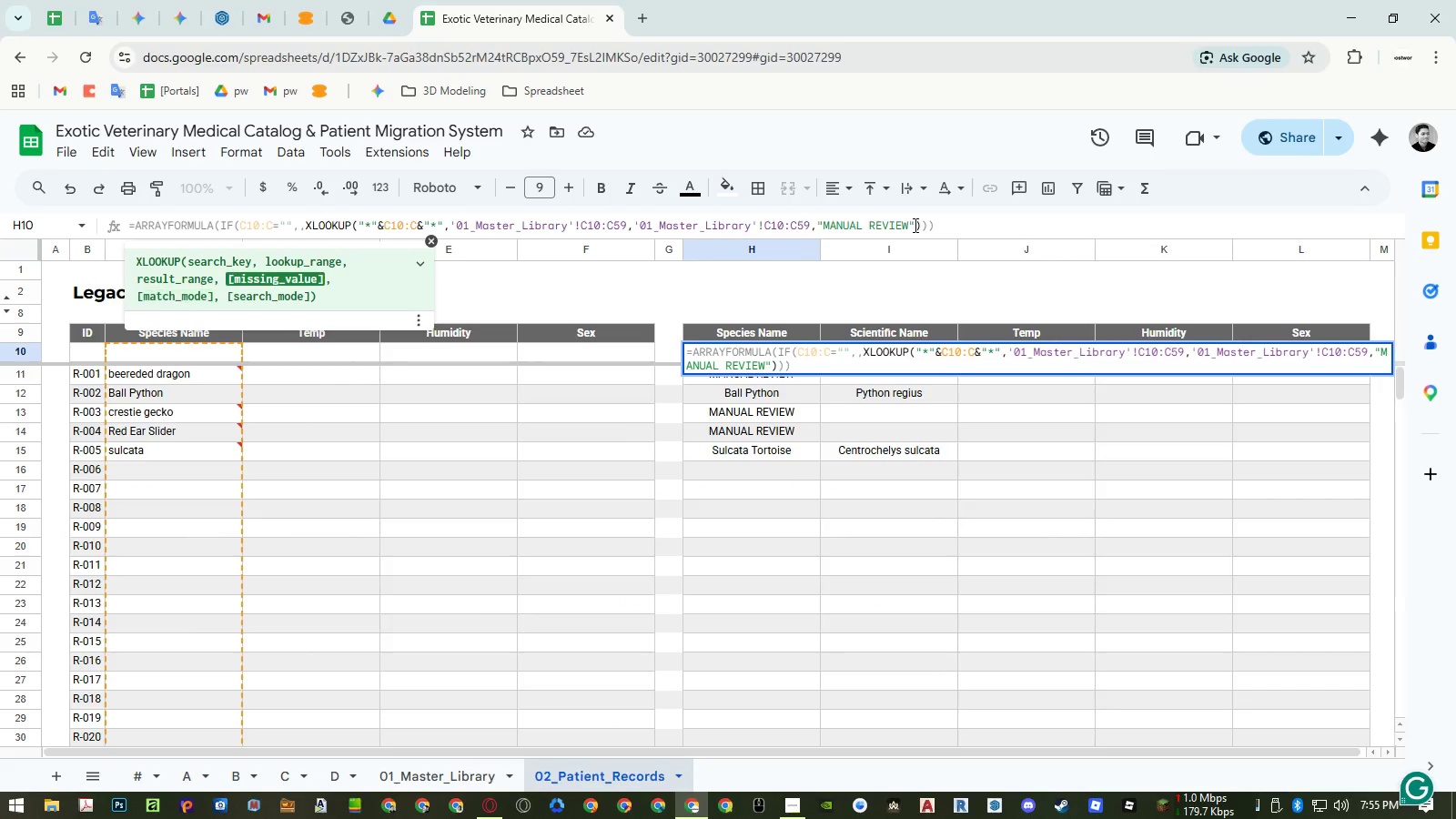 
key(Enter)
 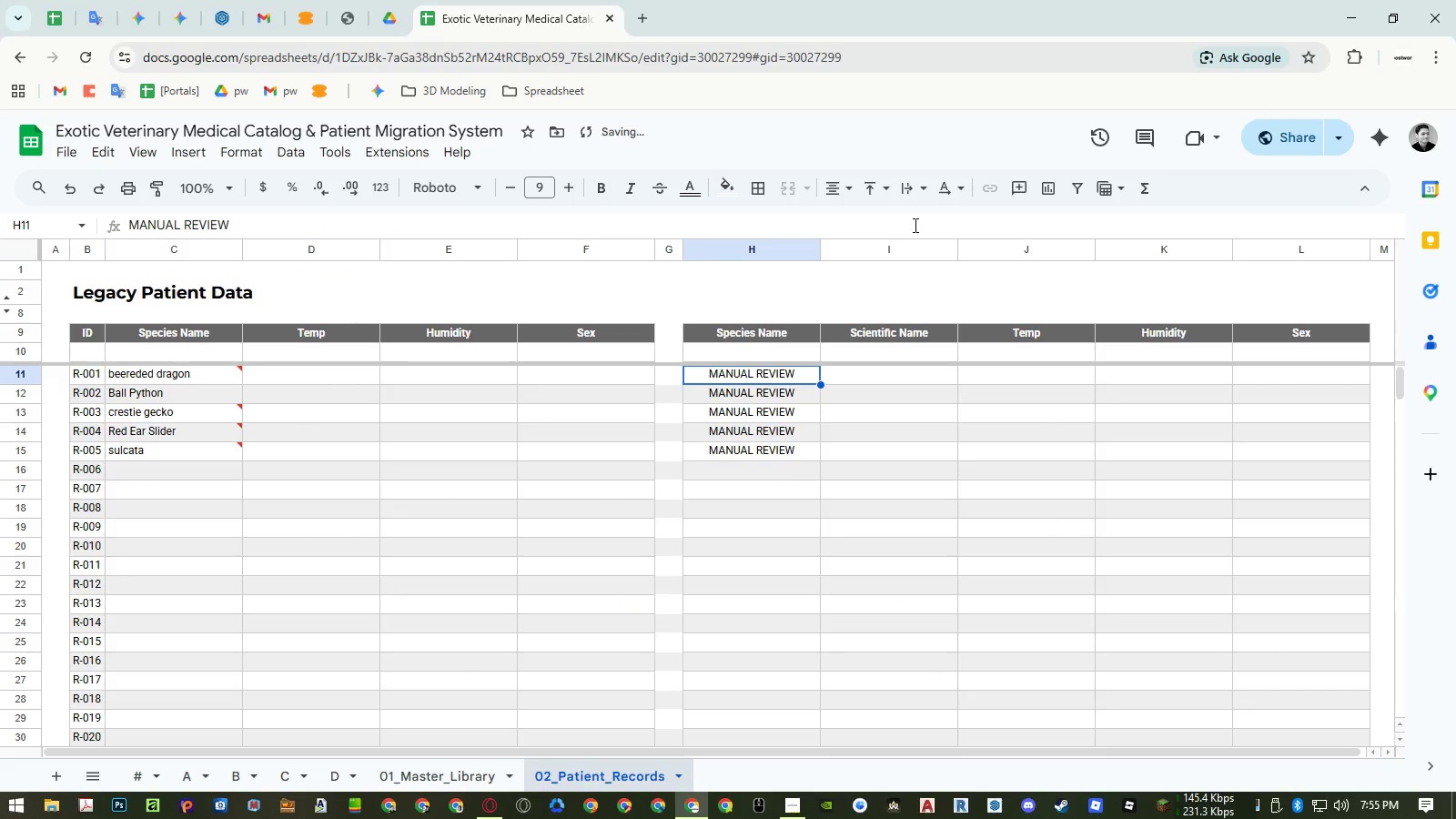 
key(Control+Z)
 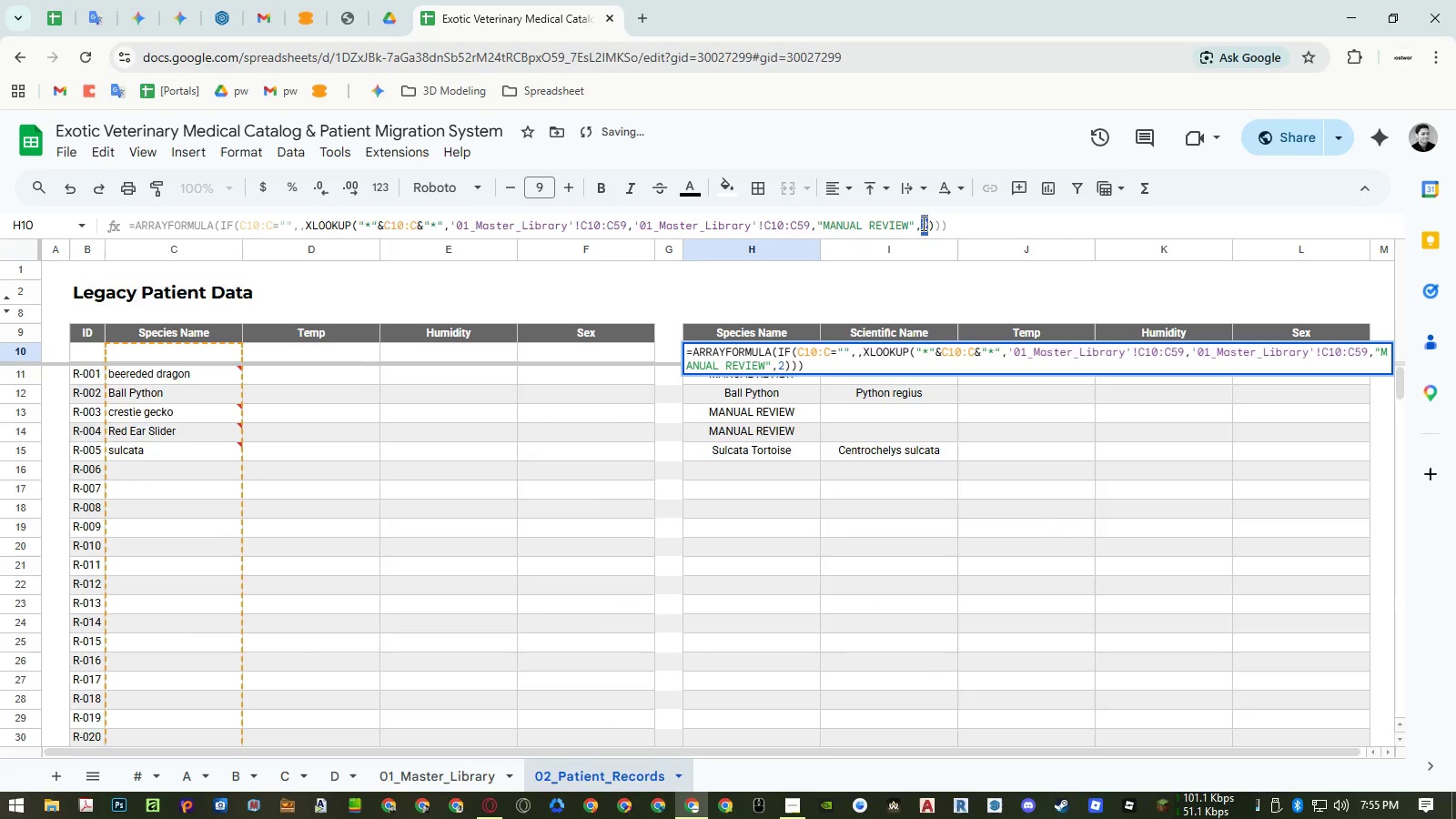 
key(Numpad1)
 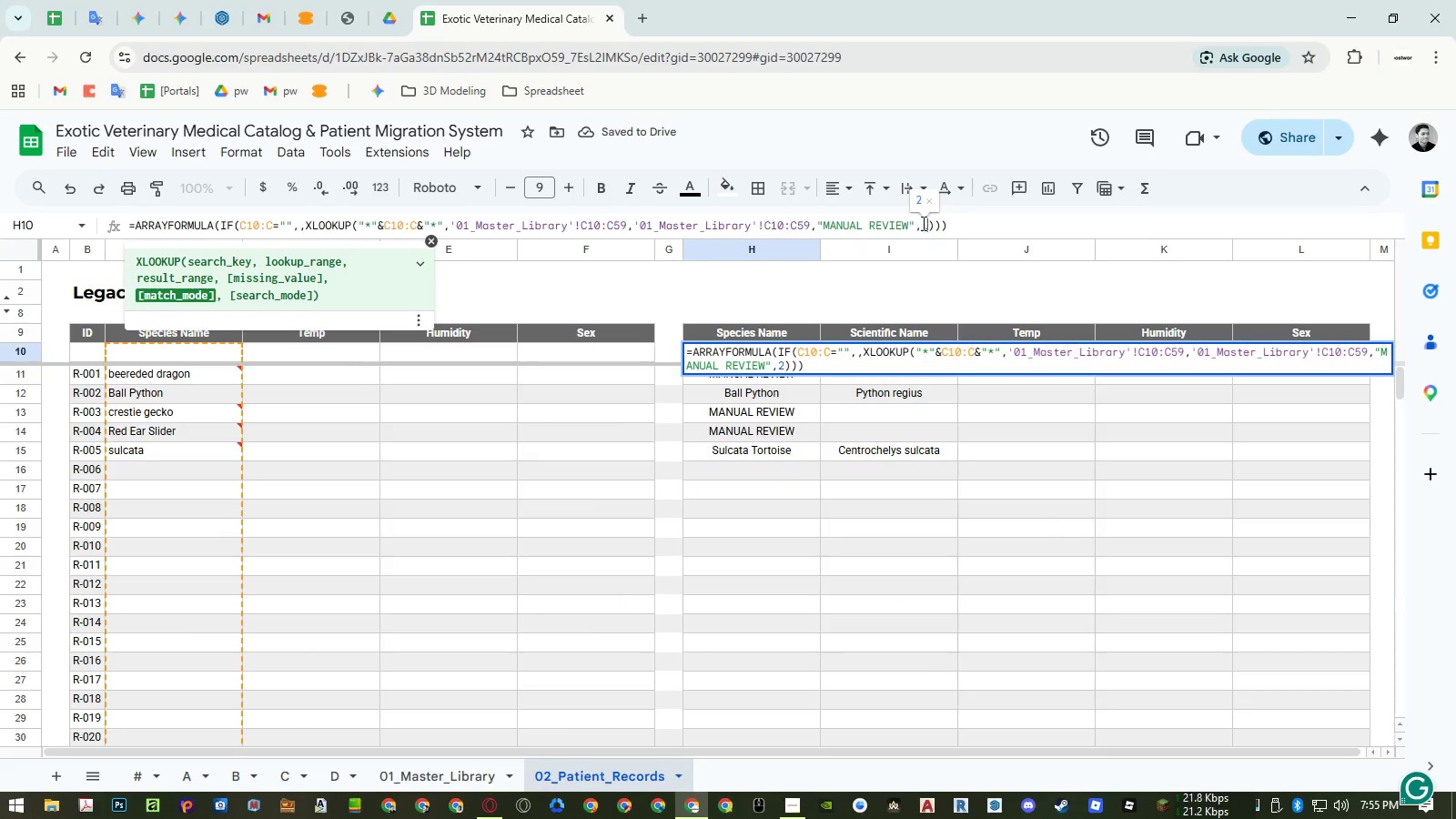 
key(NumpadEnter)
 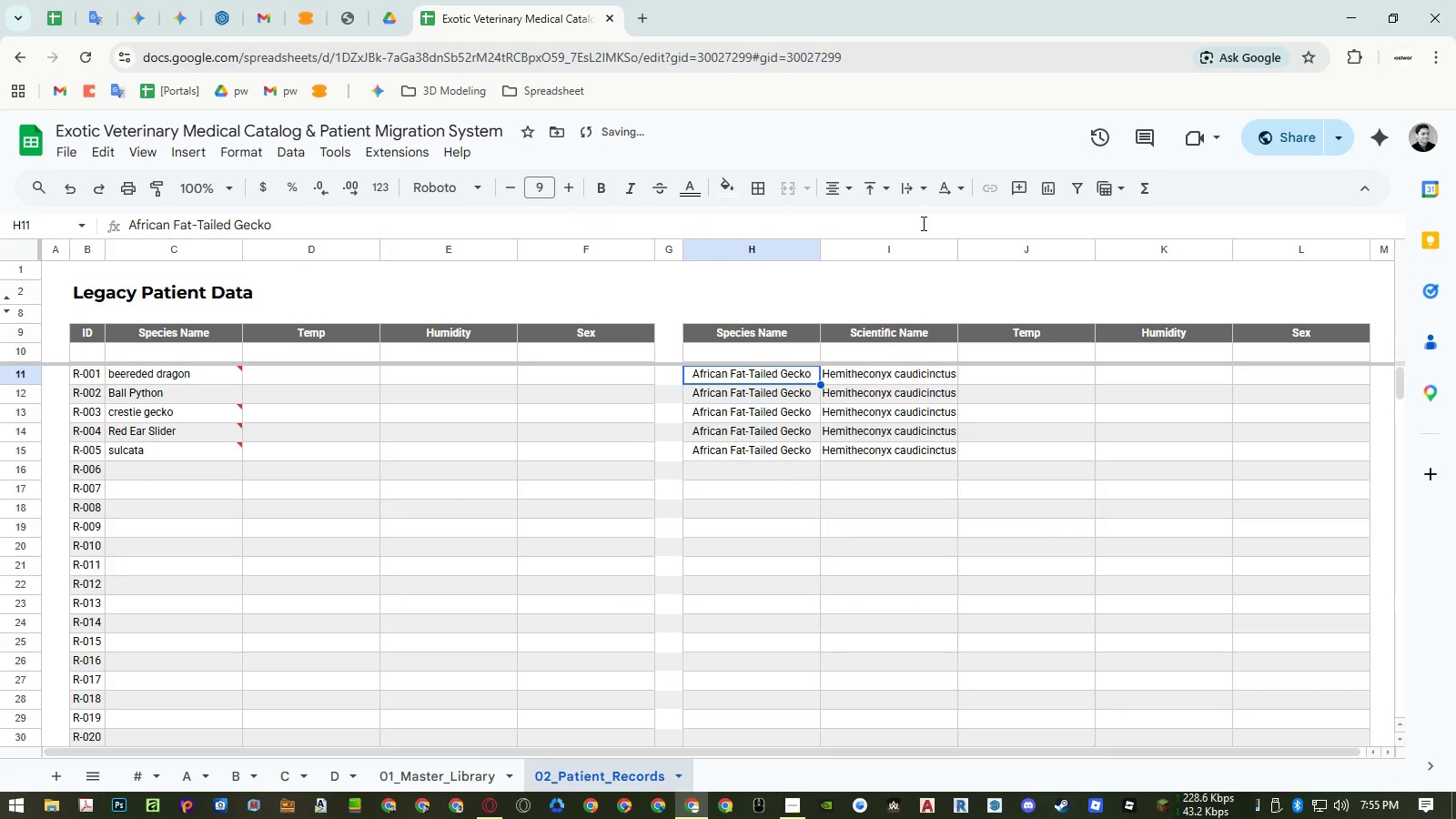 
key(Control+Z)
 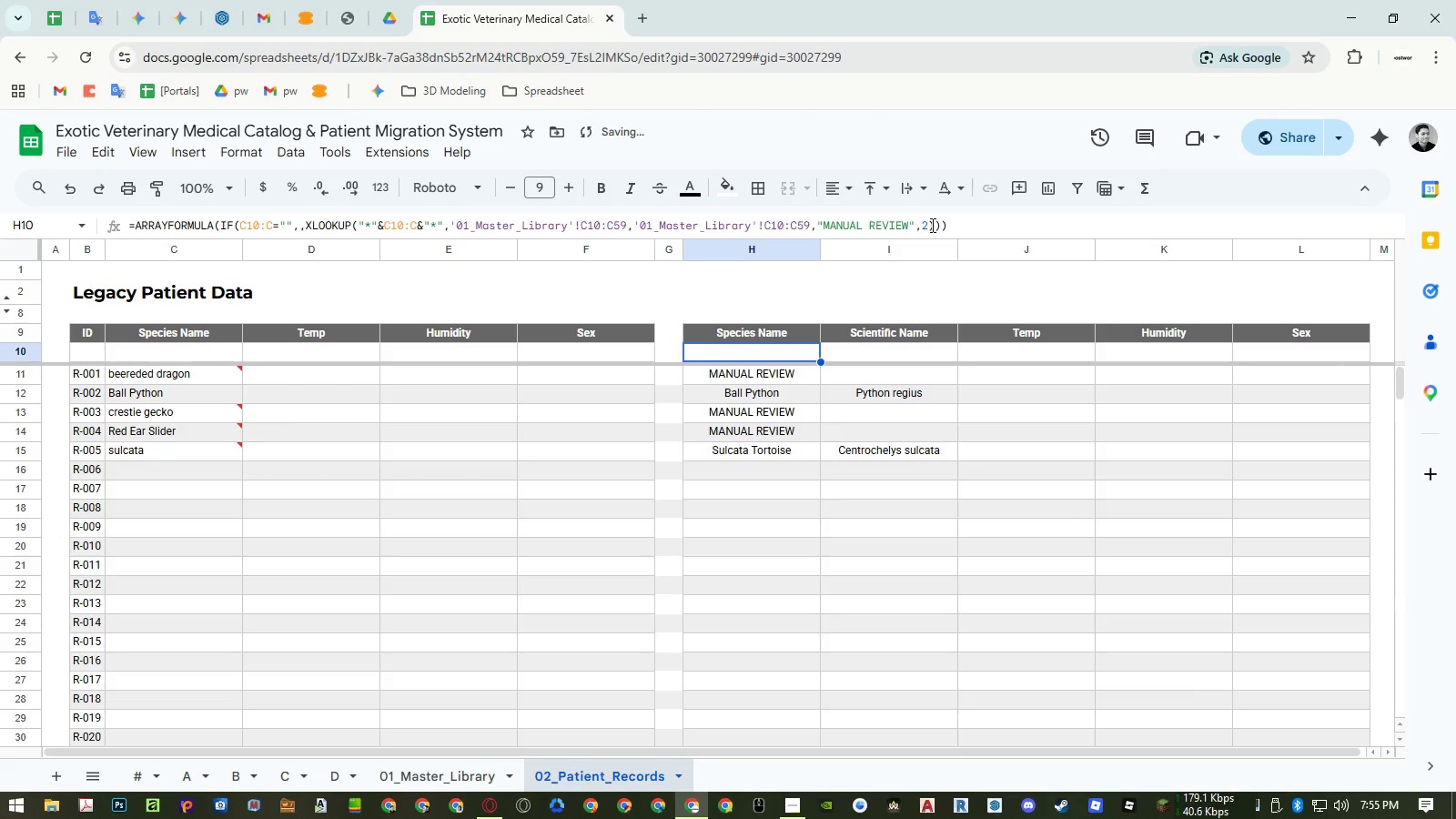 
left_click_drag(start_coordinate=[926, 226], to_coordinate=[921, 227])
 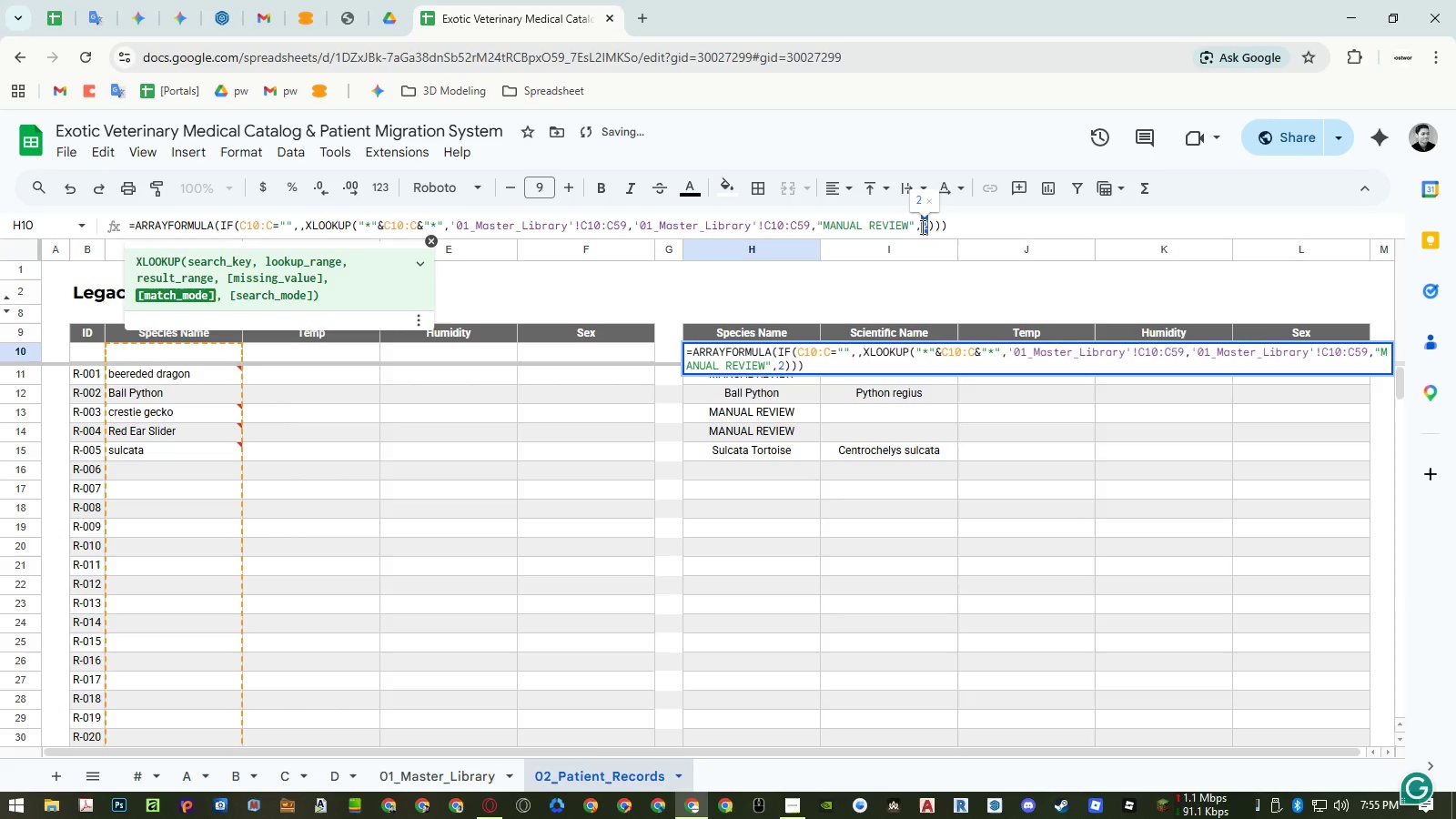 
key(Numpad3)
 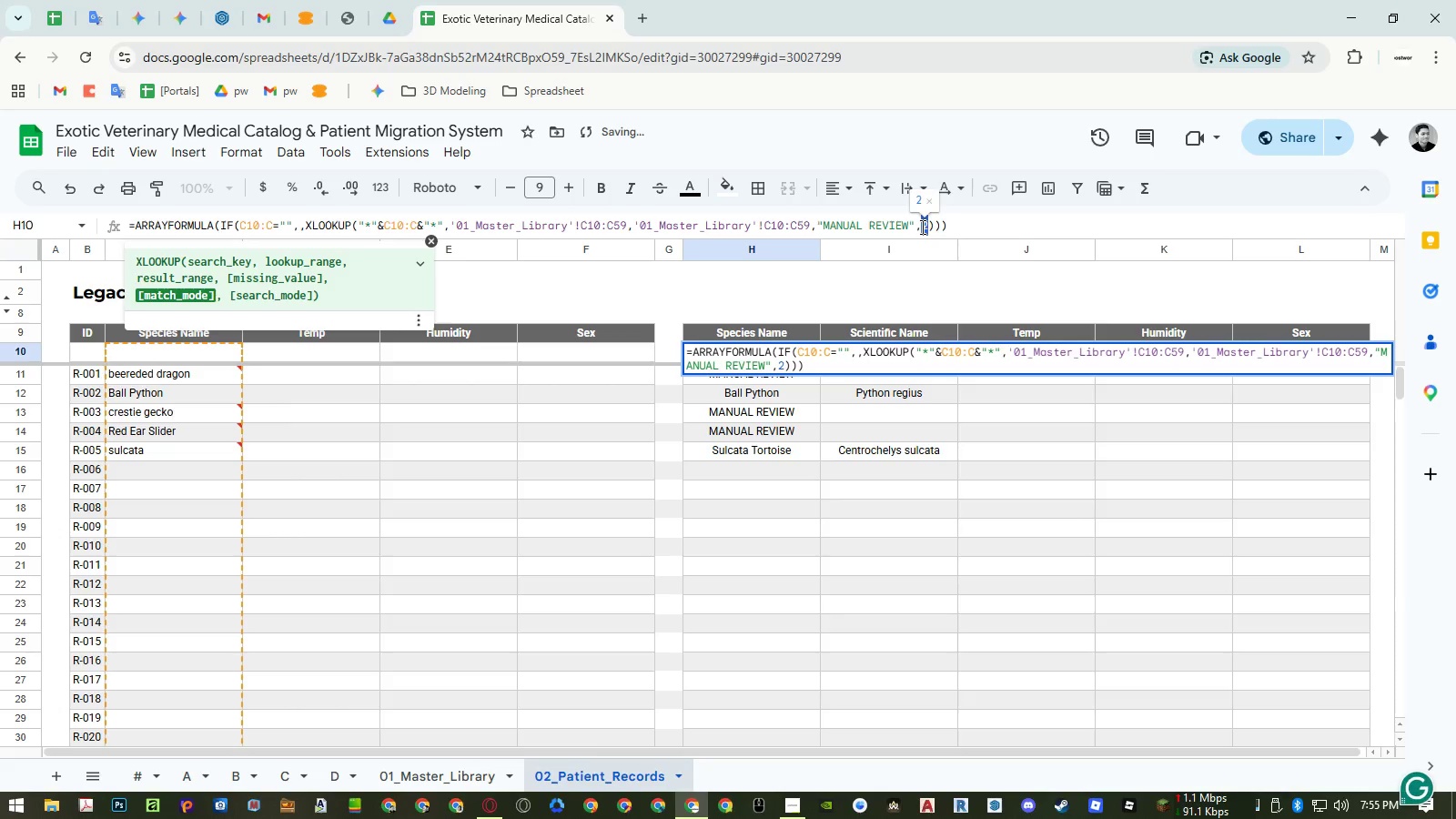 
key(NumpadEnter)
 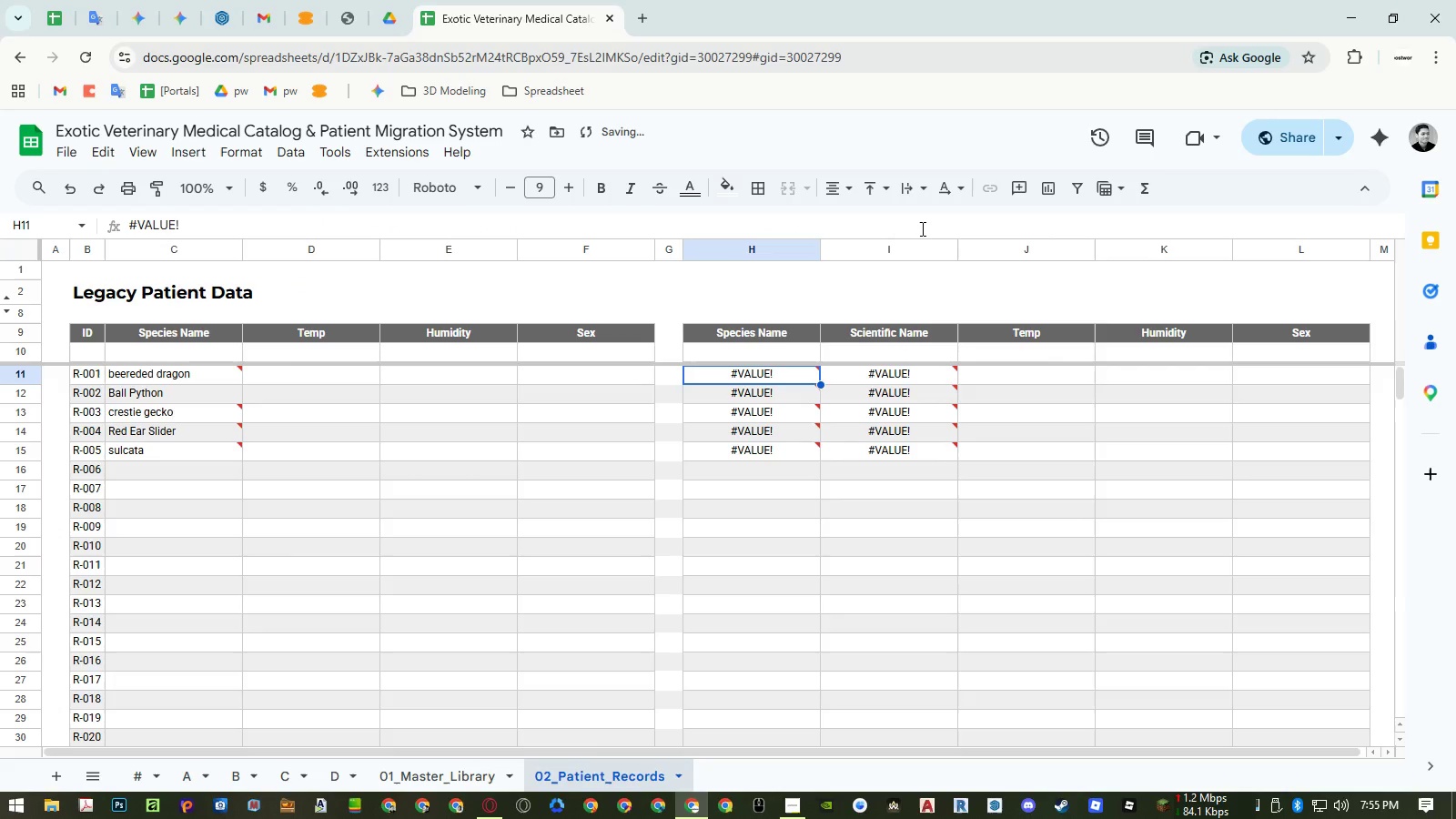 
key(Control+ControlLeft)
 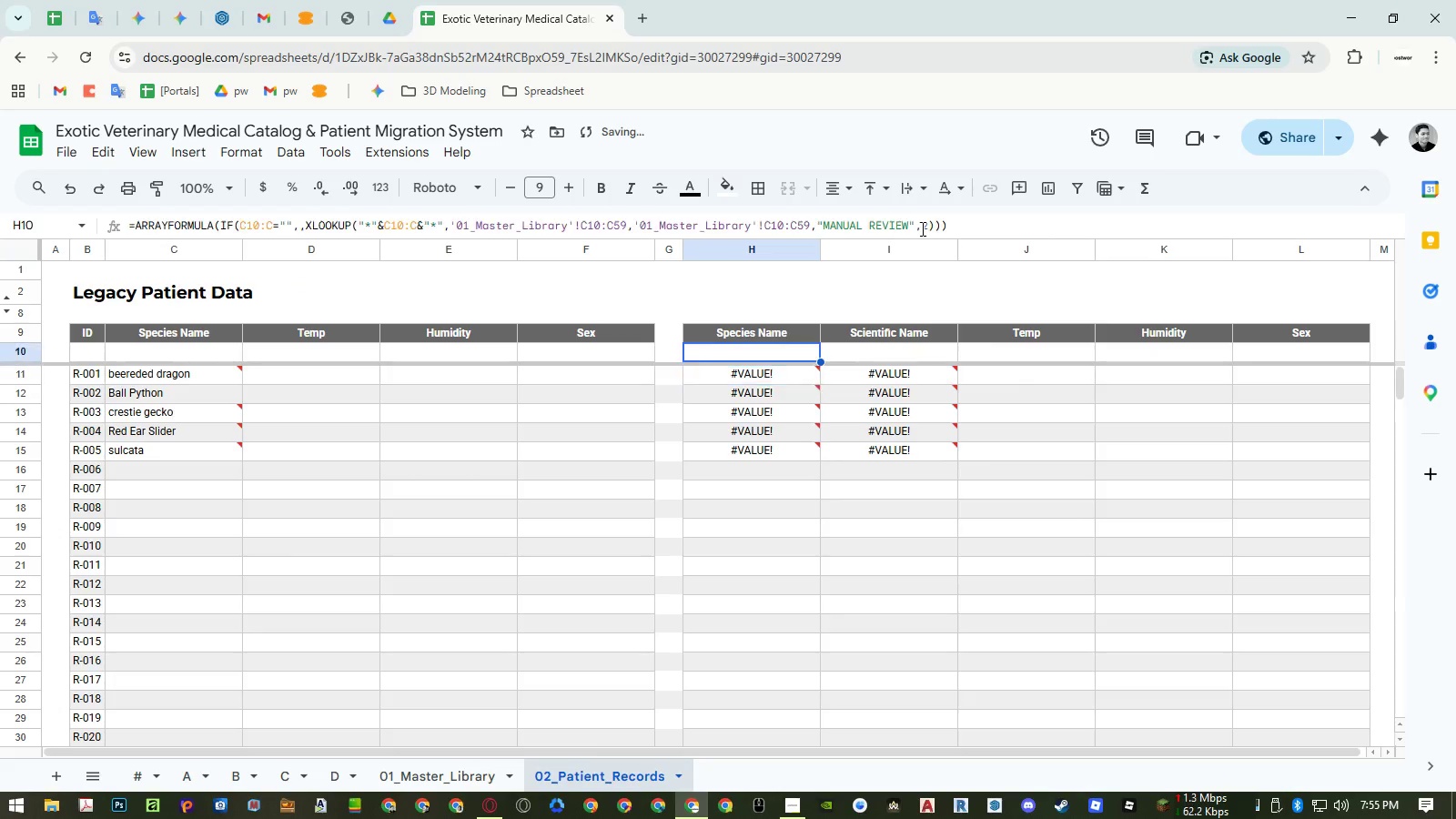 
key(Control+Z)
 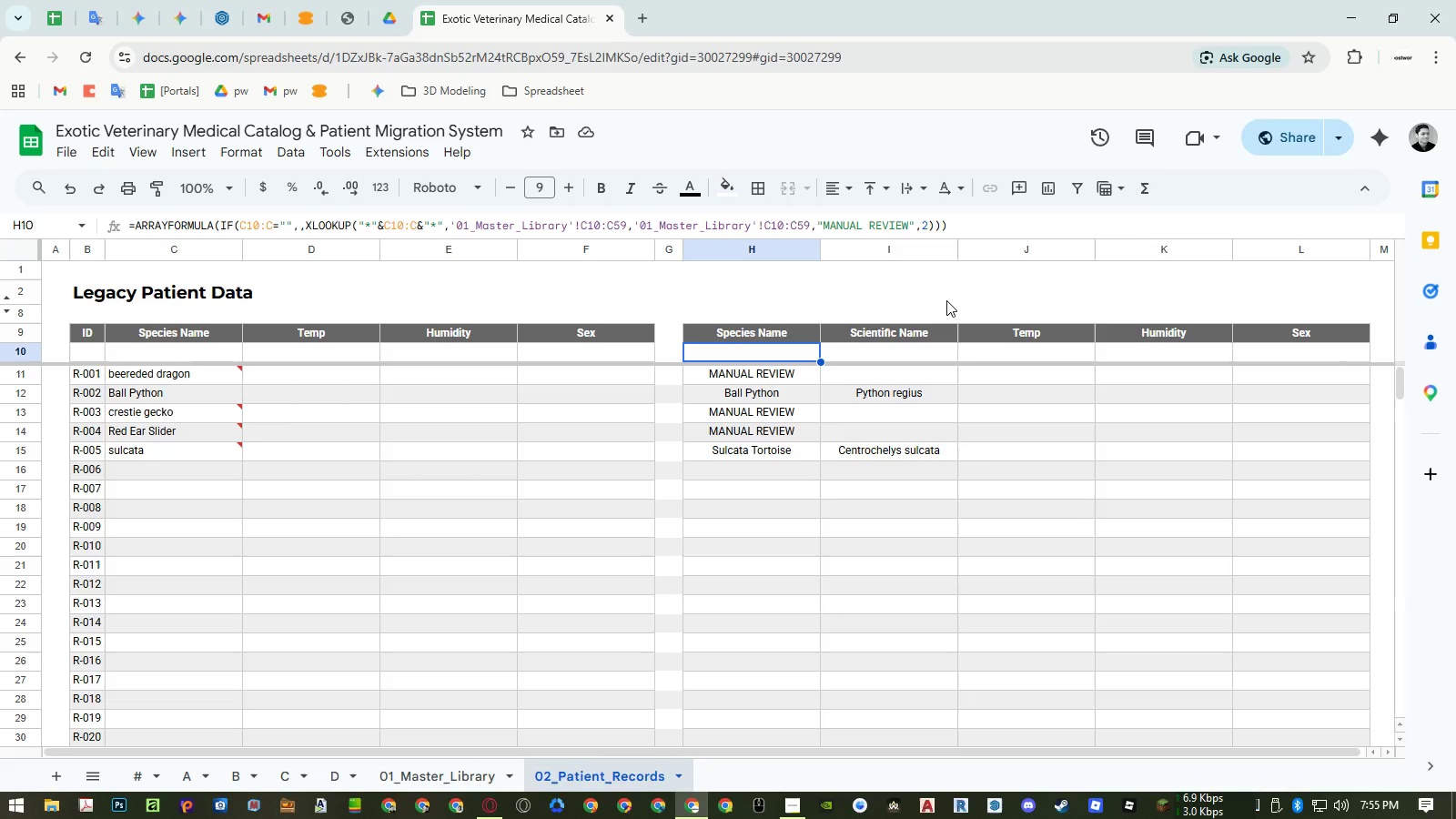 
wait(20.62)
 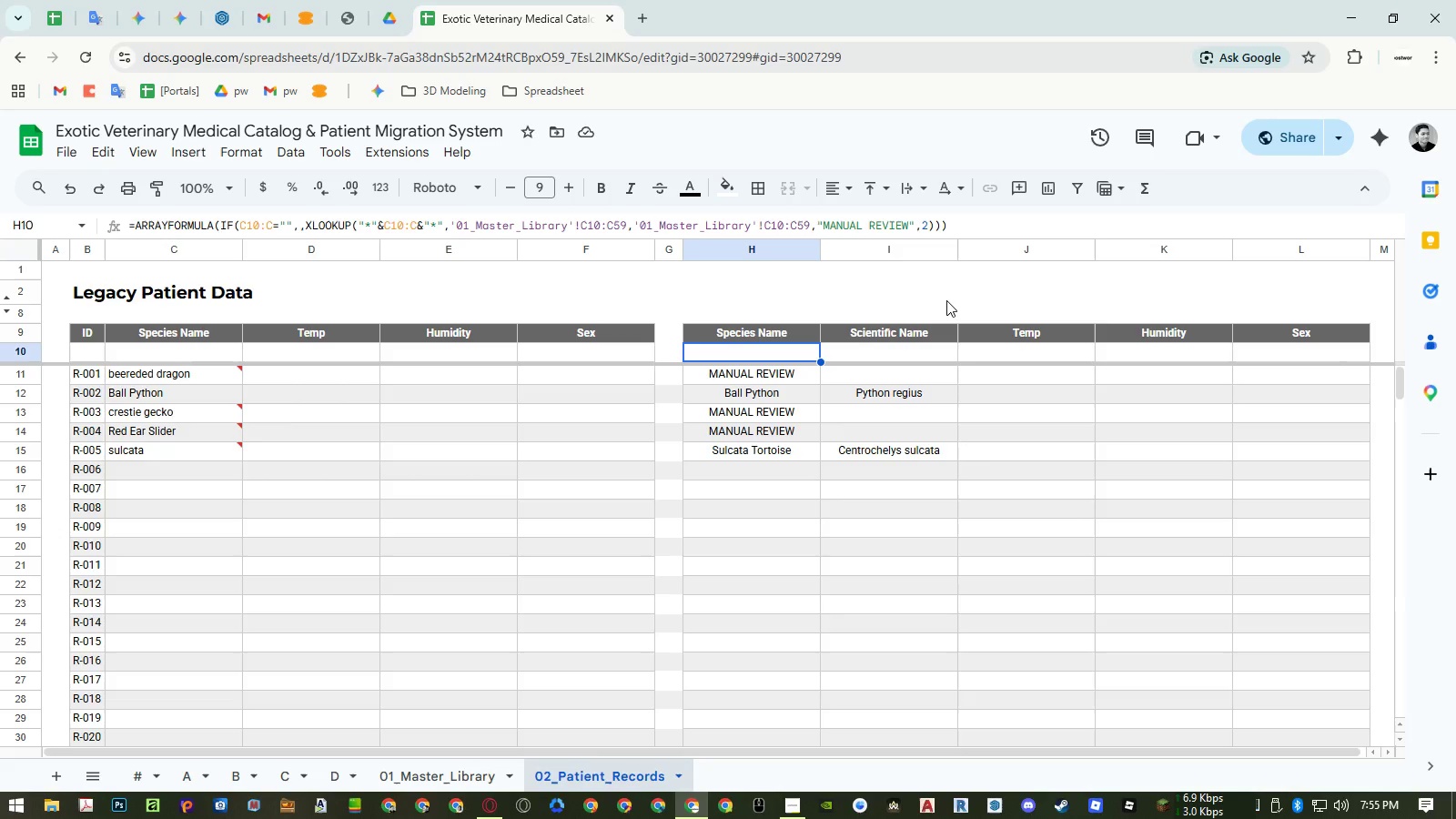 
left_click([799, 353])
 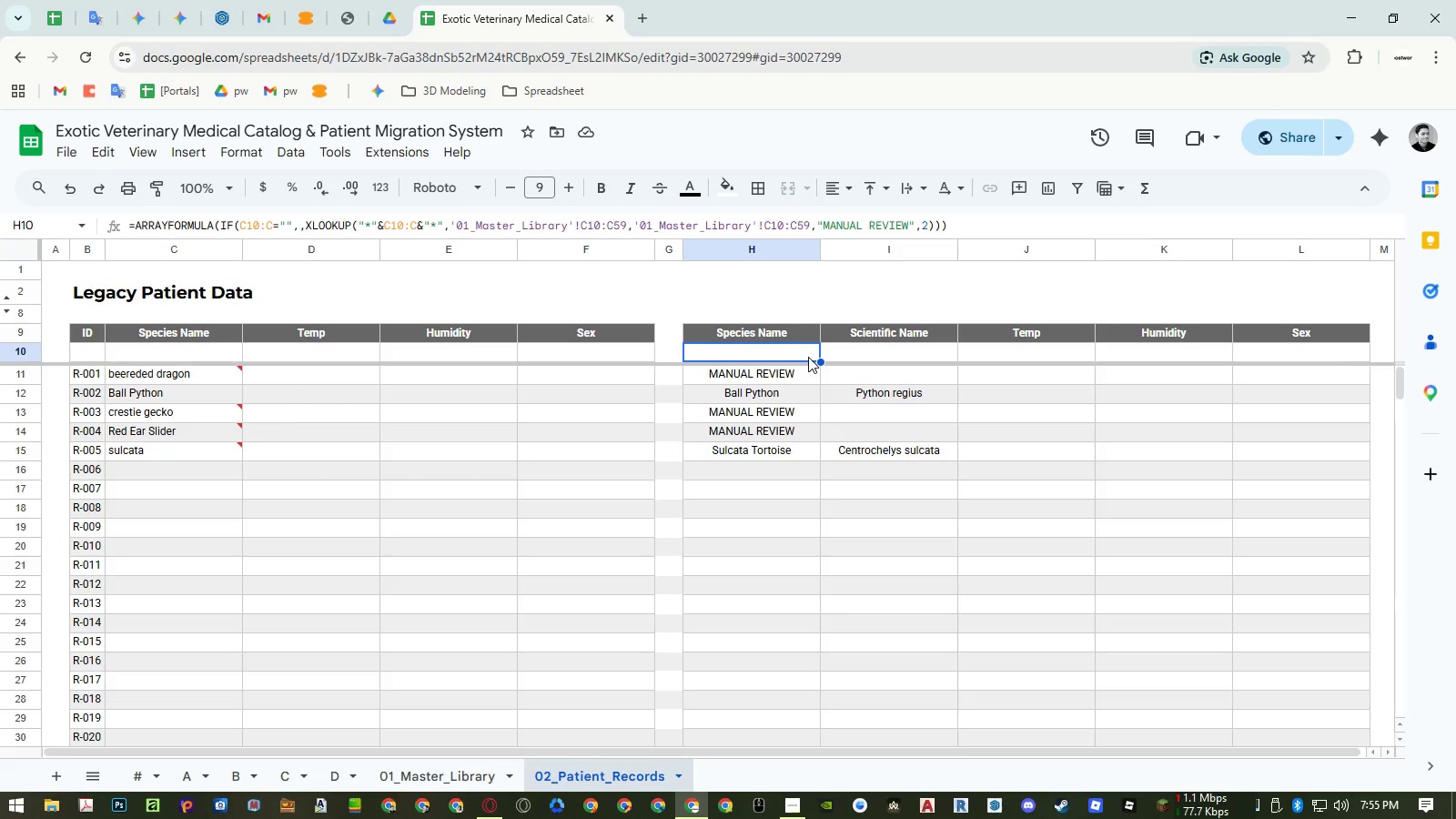 
double_click([808, 357])
 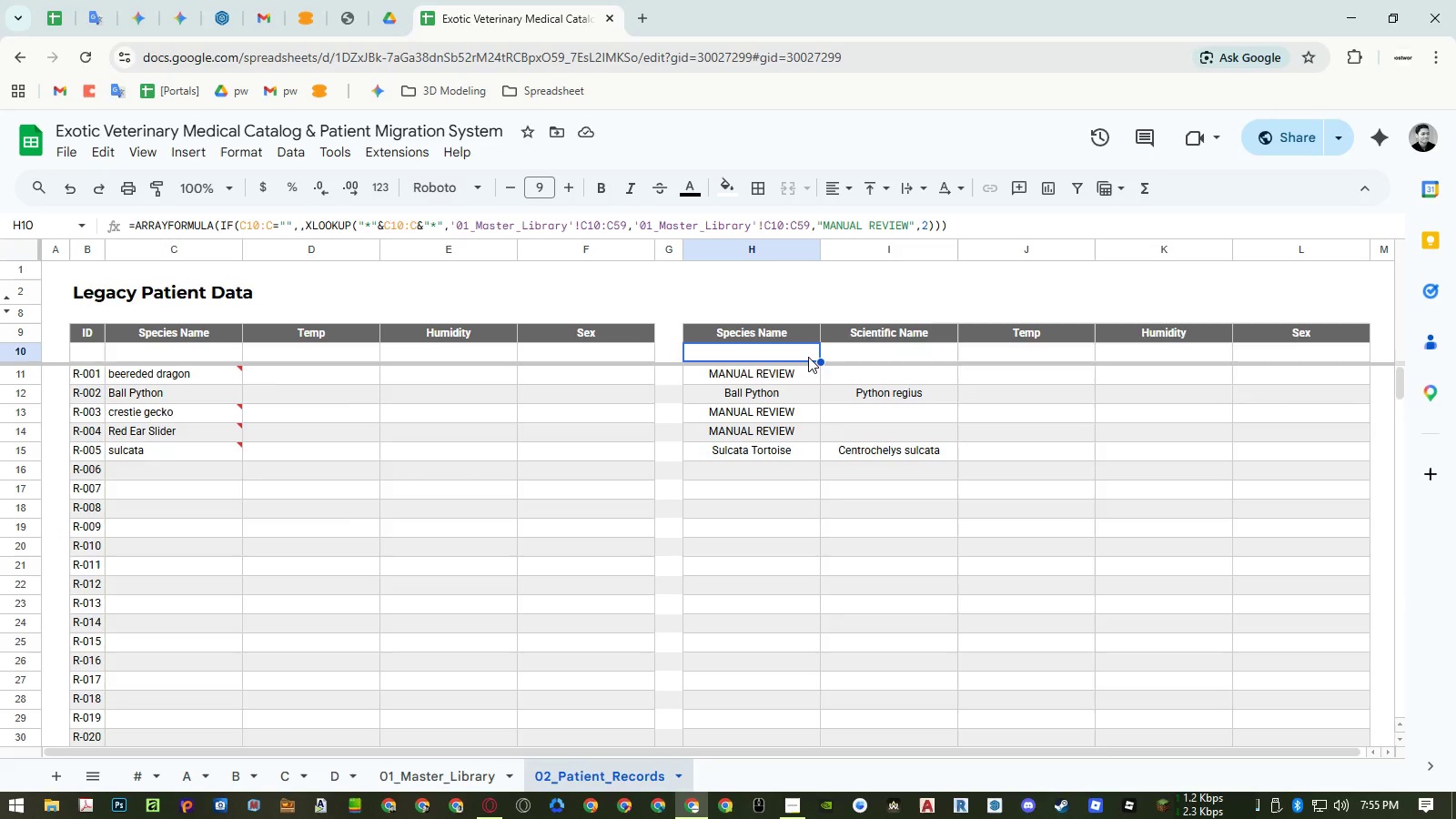 
triple_click([808, 357])
 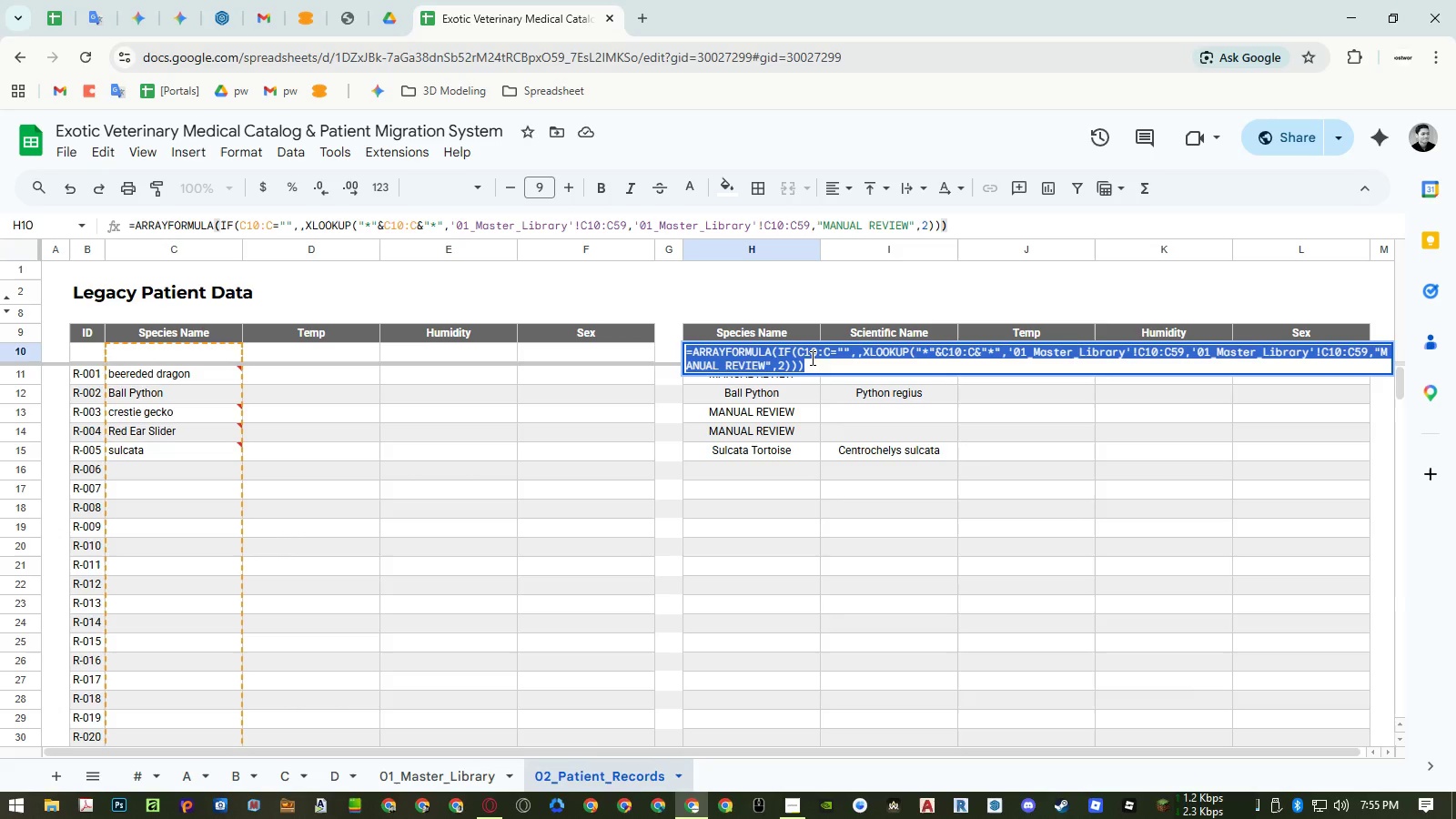 
key(Control+ControlLeft)
 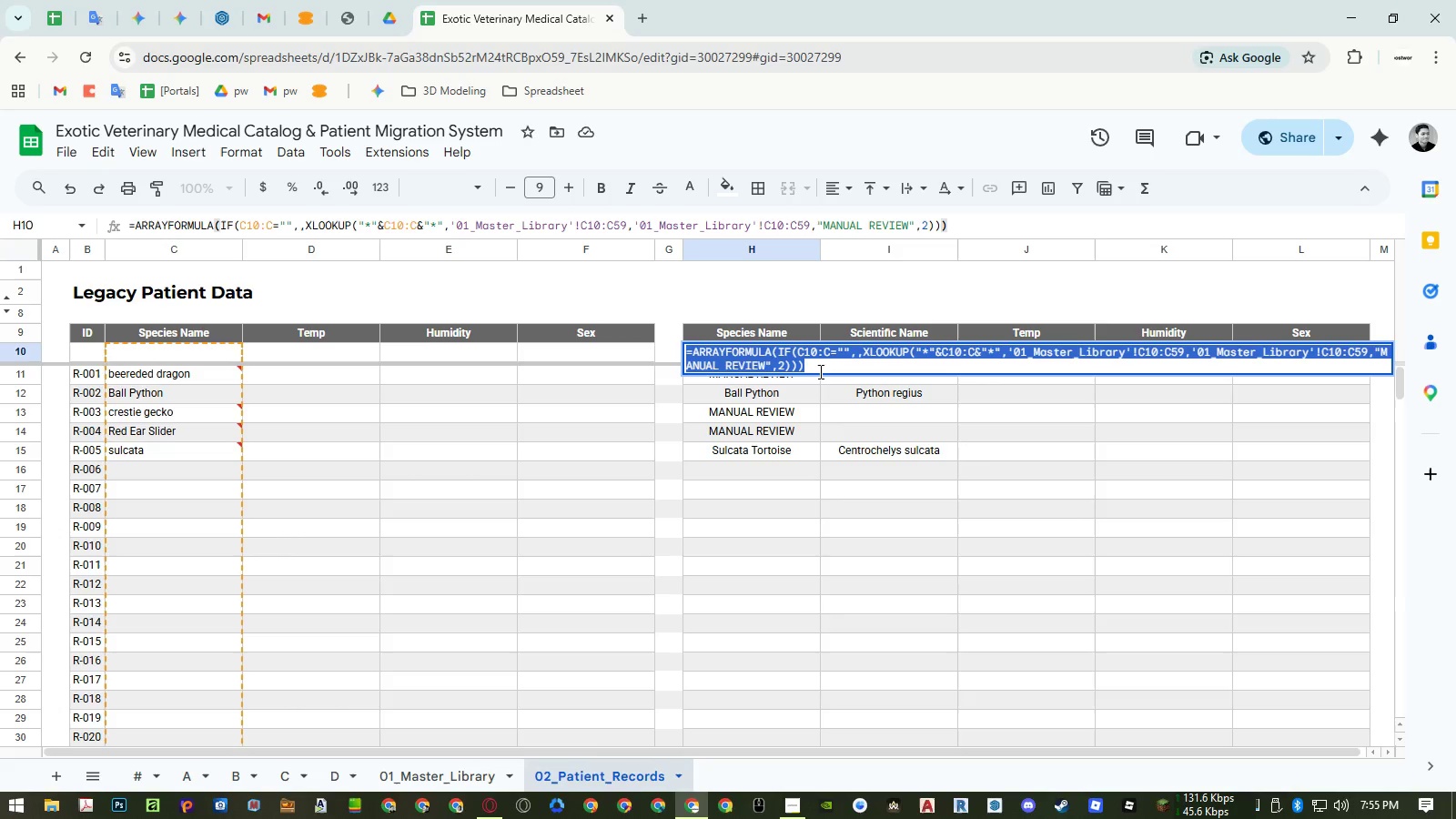 
key(Control+C)
 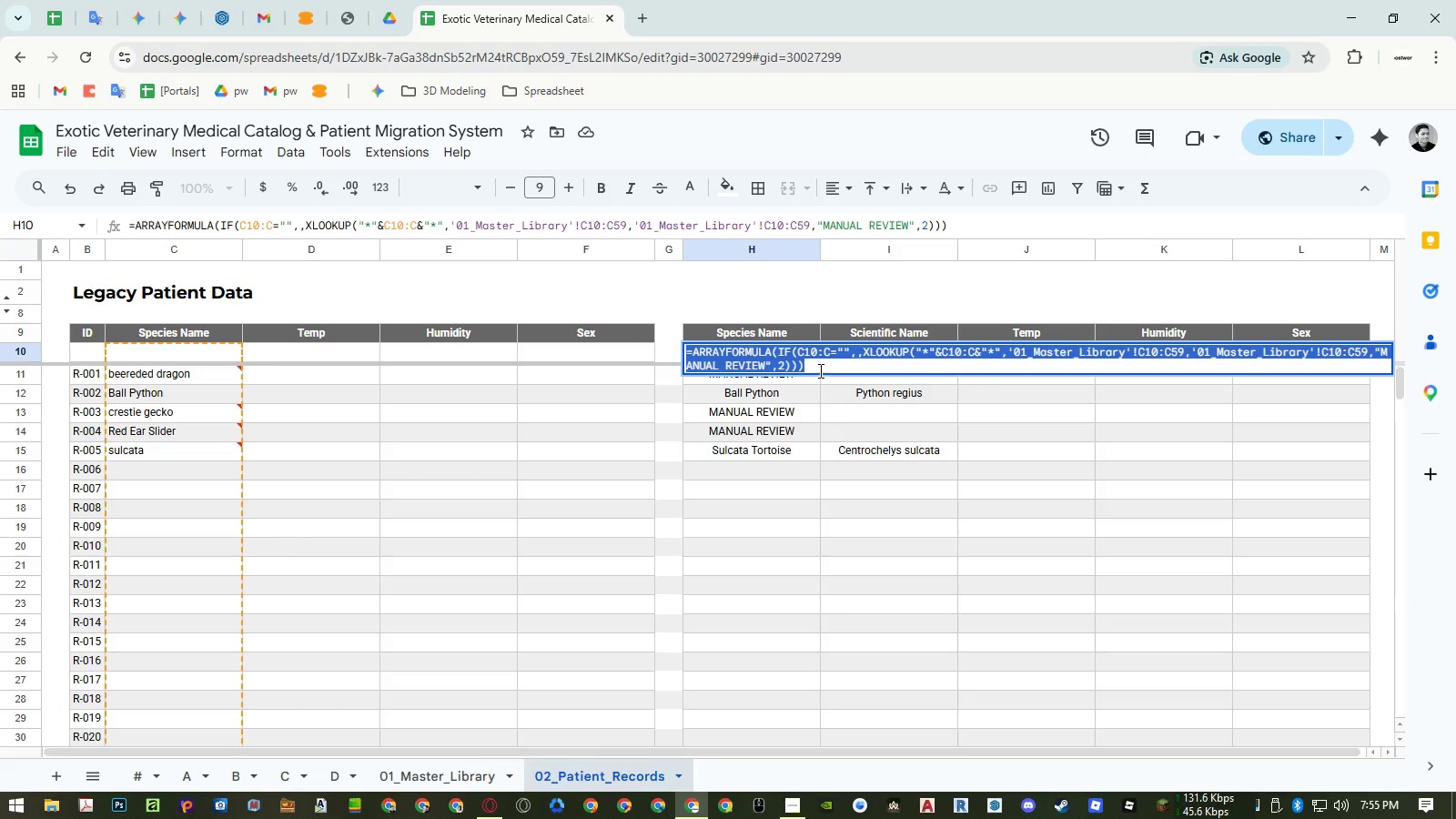 
key(Control+ControlLeft)
 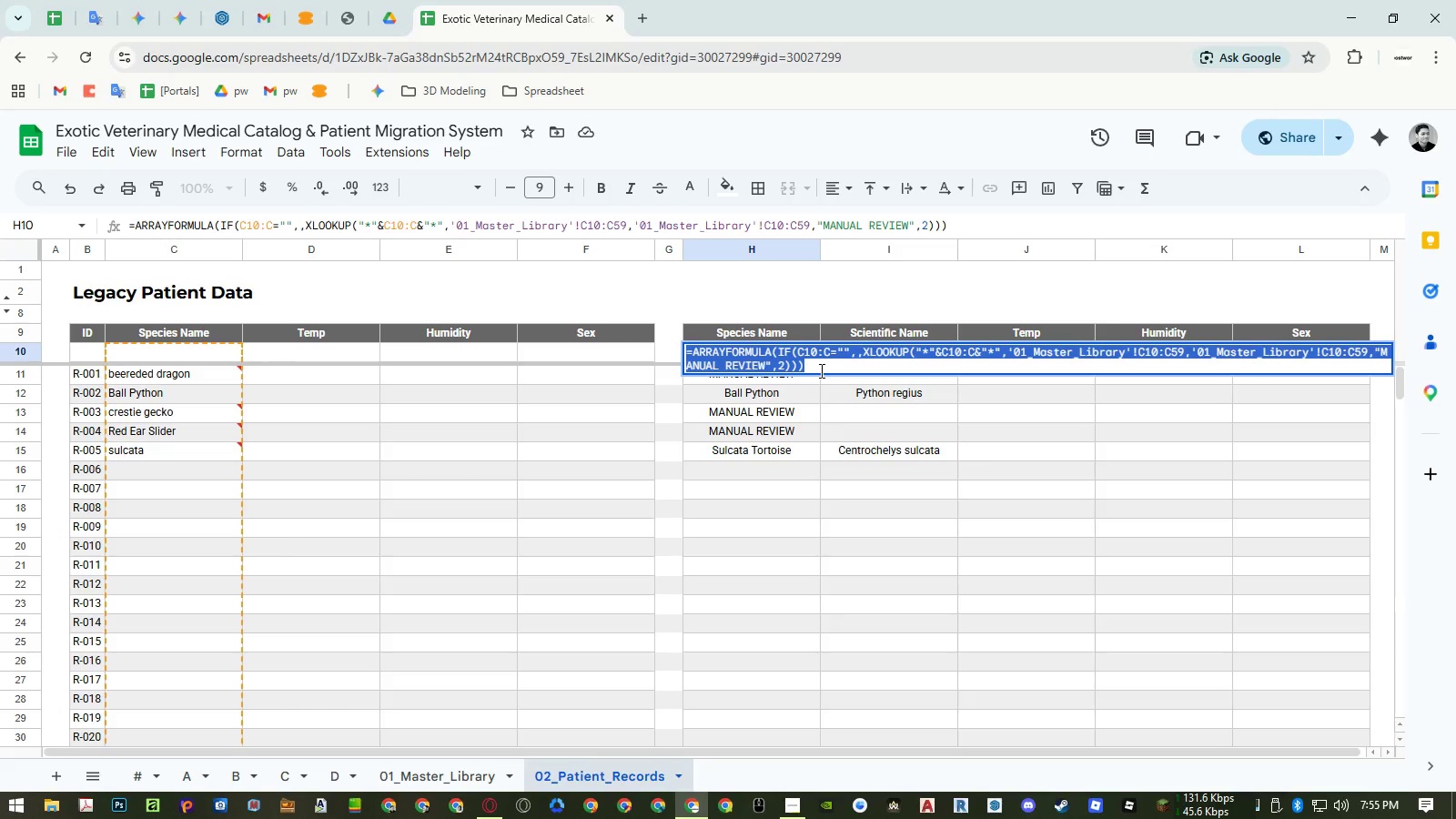 
key(Control+C)
 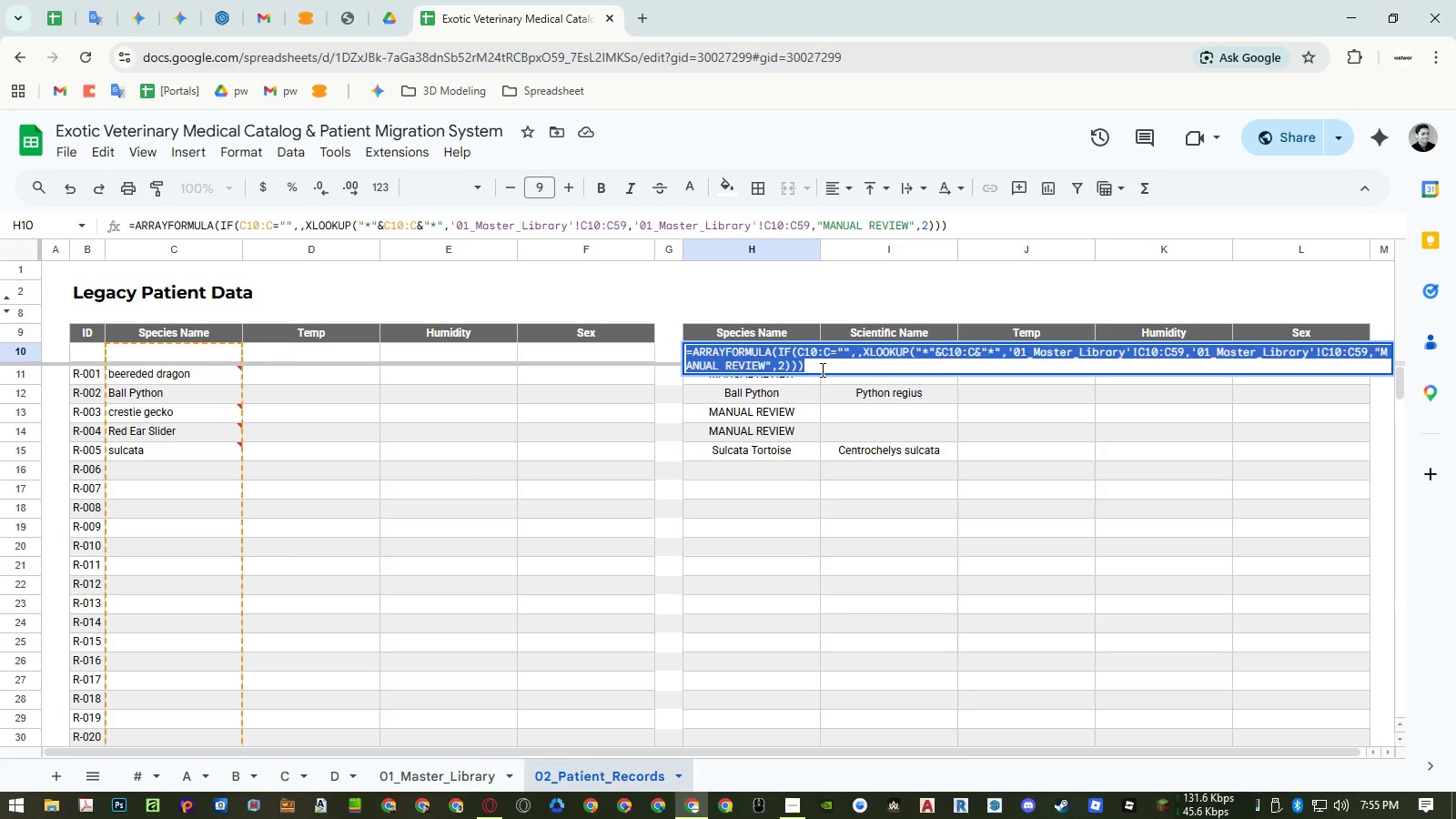 
key(Control+ControlLeft)
 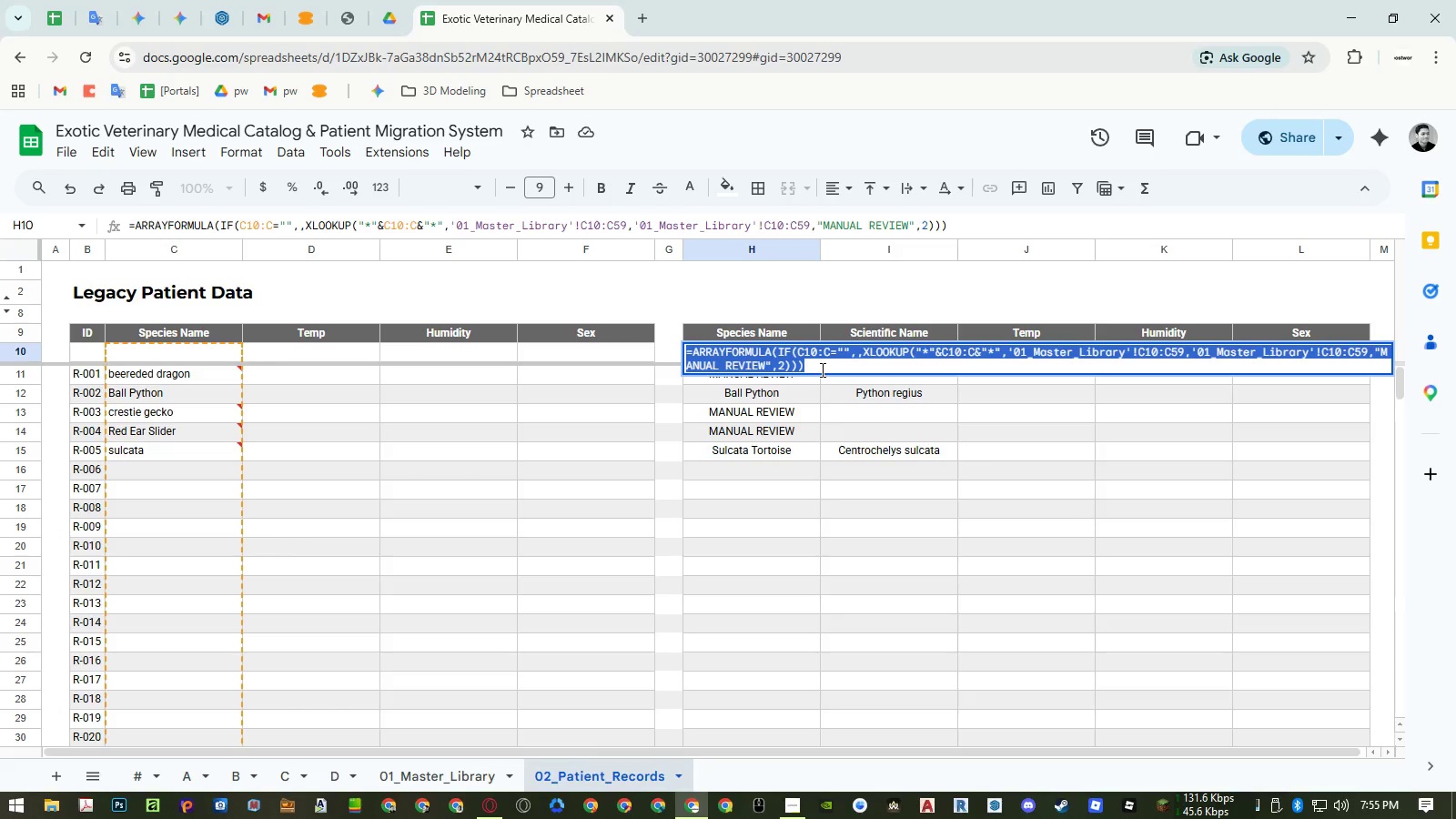 
key(Control+C)
 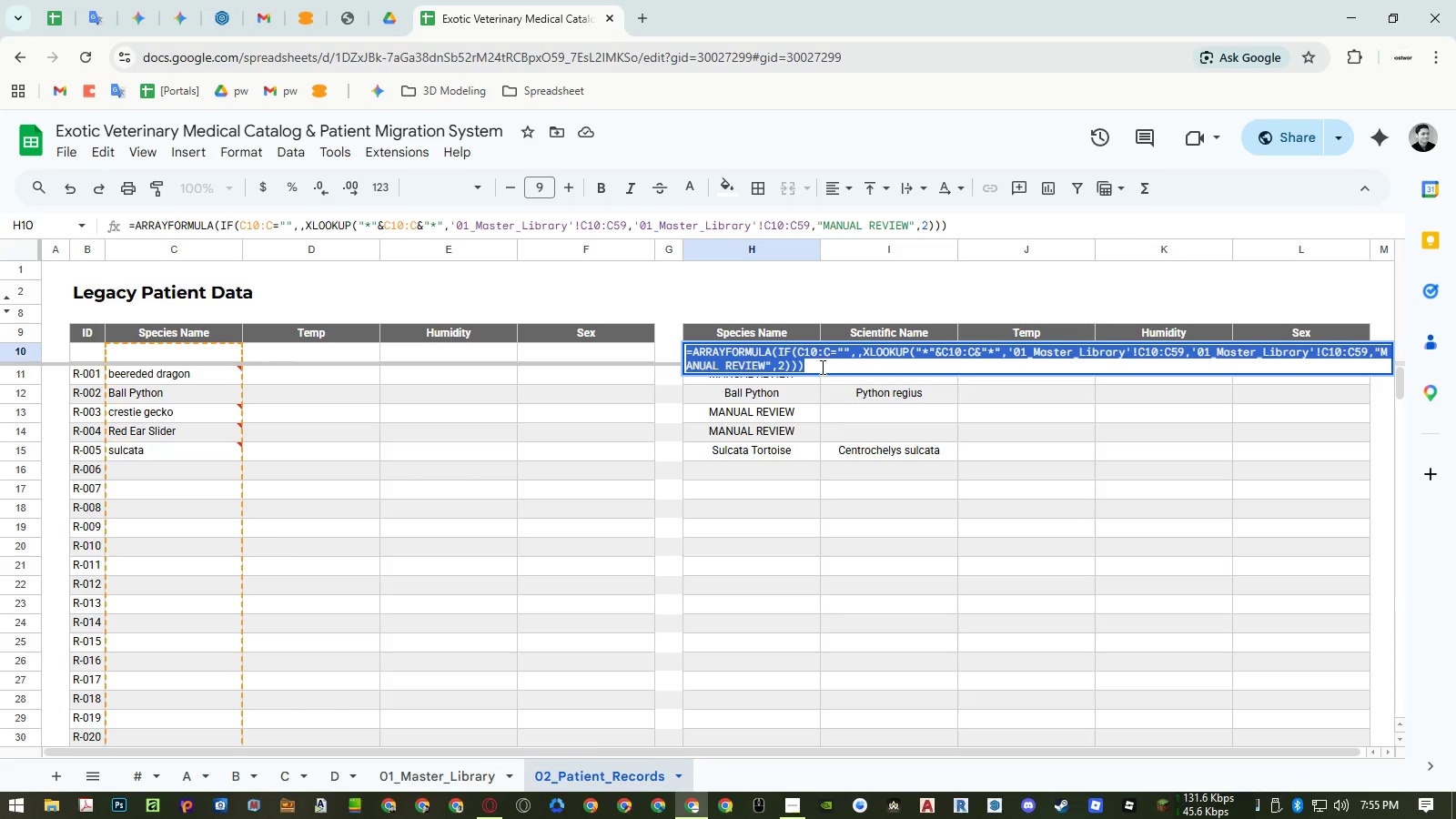 
key(Control+ControlLeft)
 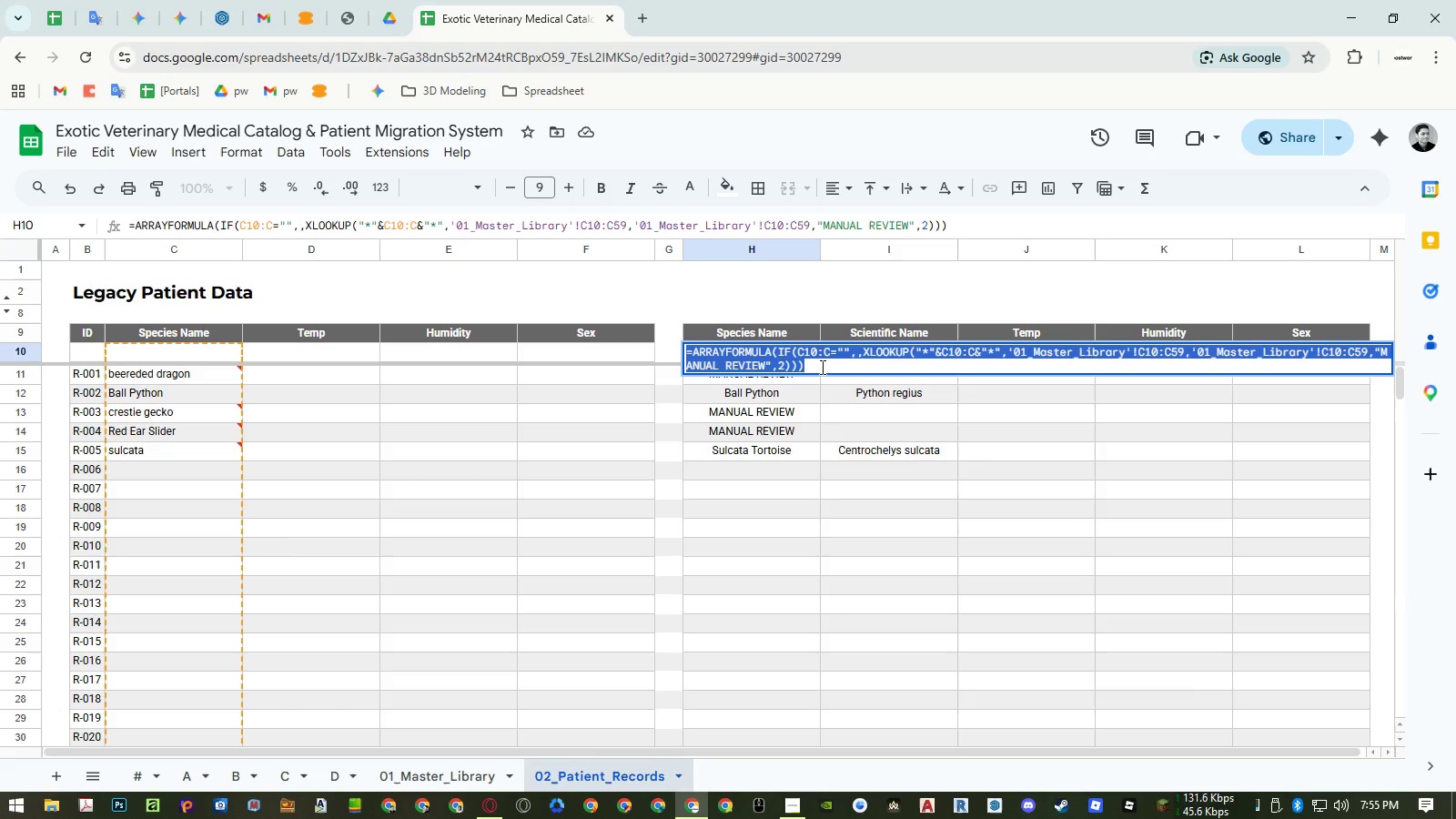 
key(Control+C)
 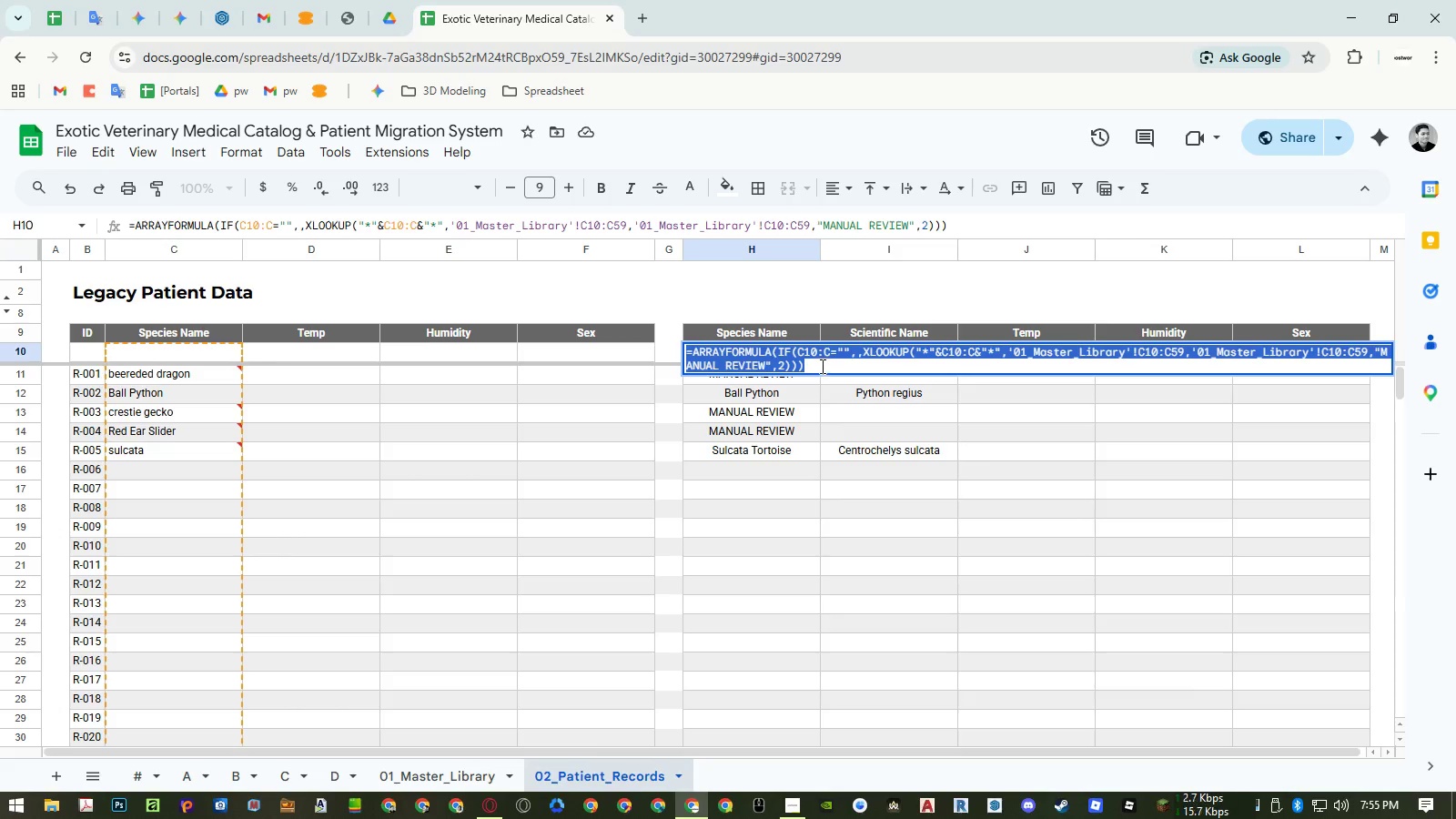 
key(Control+ControlLeft)
 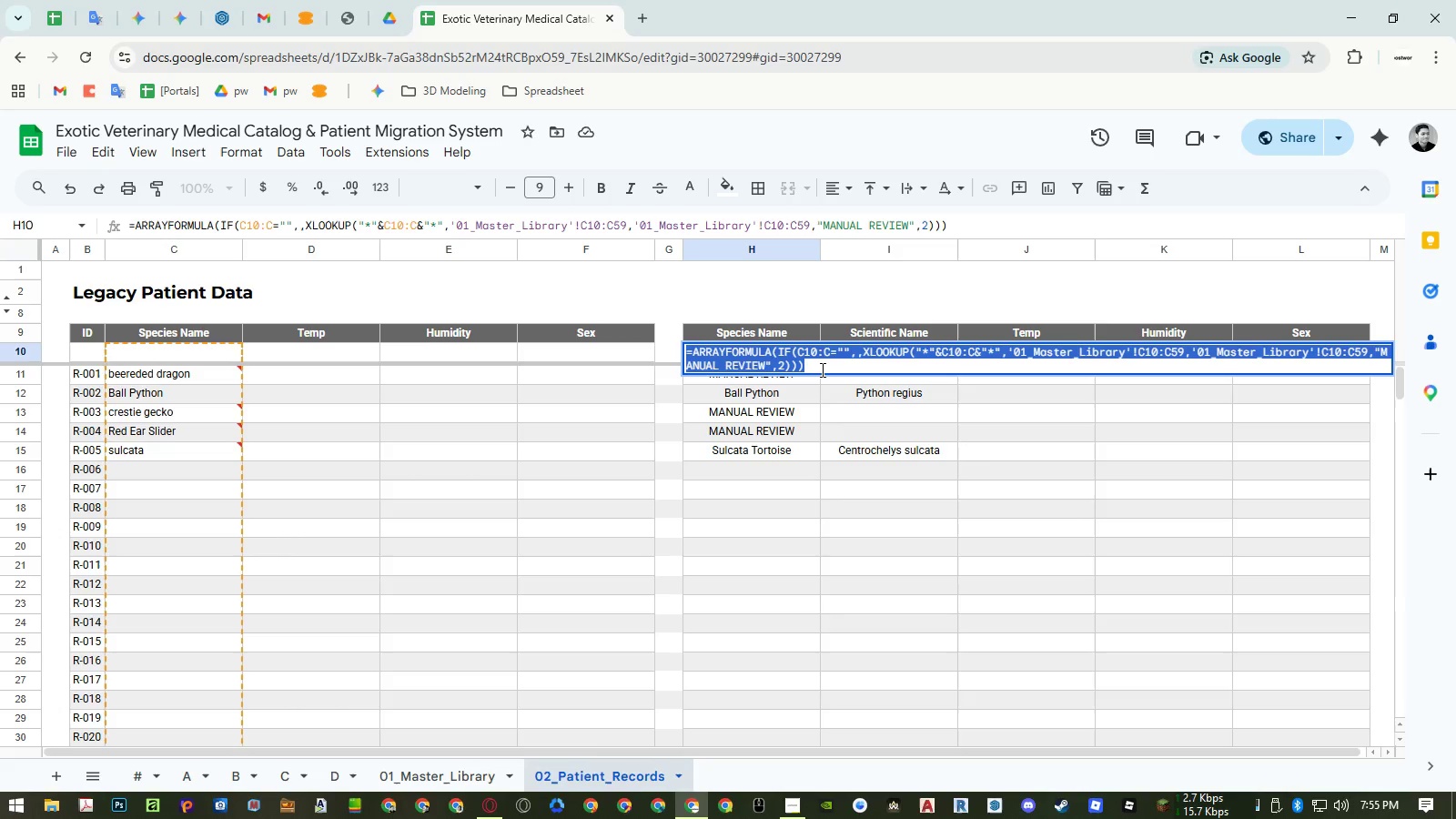 
key(Control+C)
 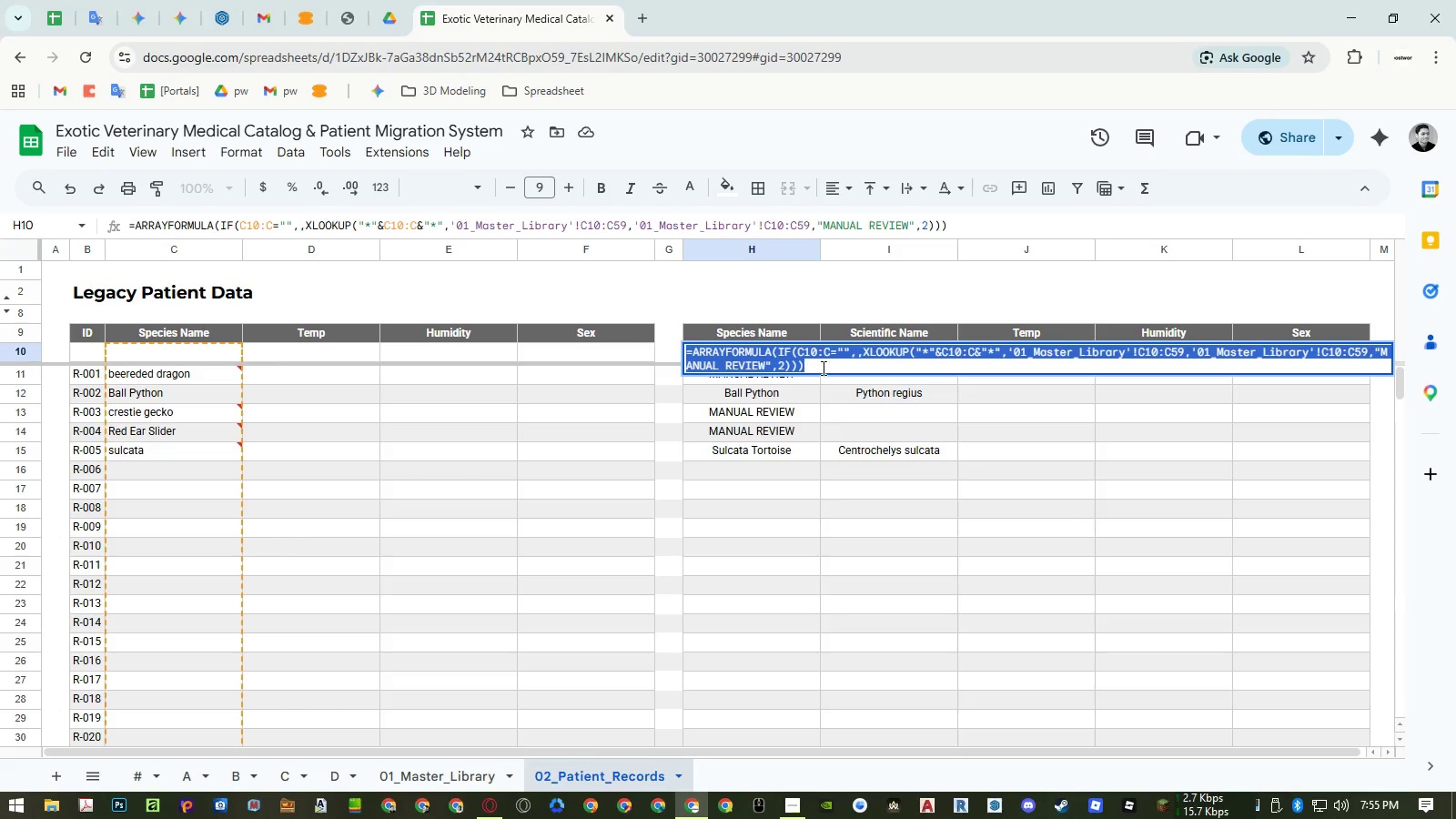 
key(Control+ControlLeft)
 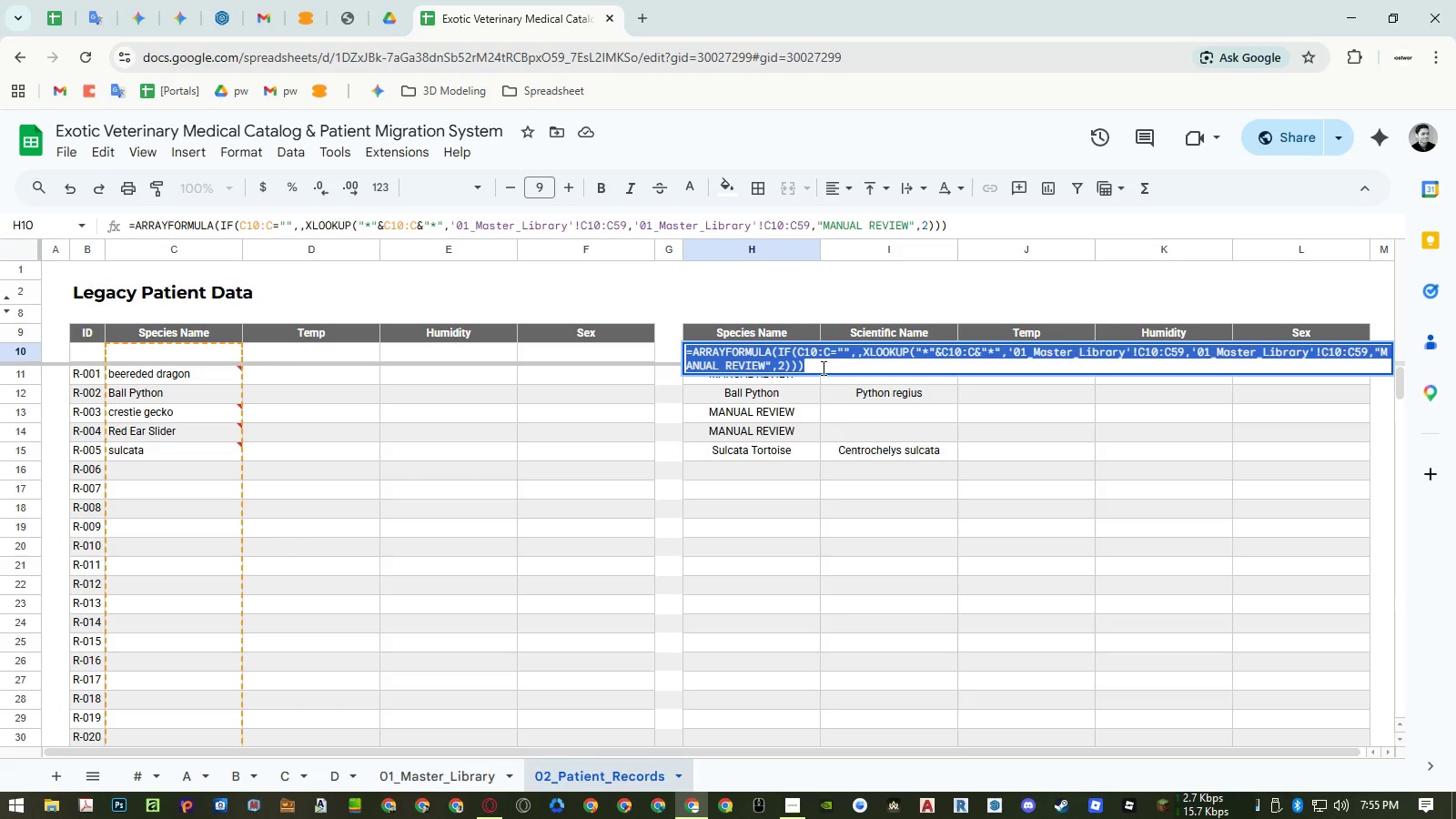 
key(Control+C)
 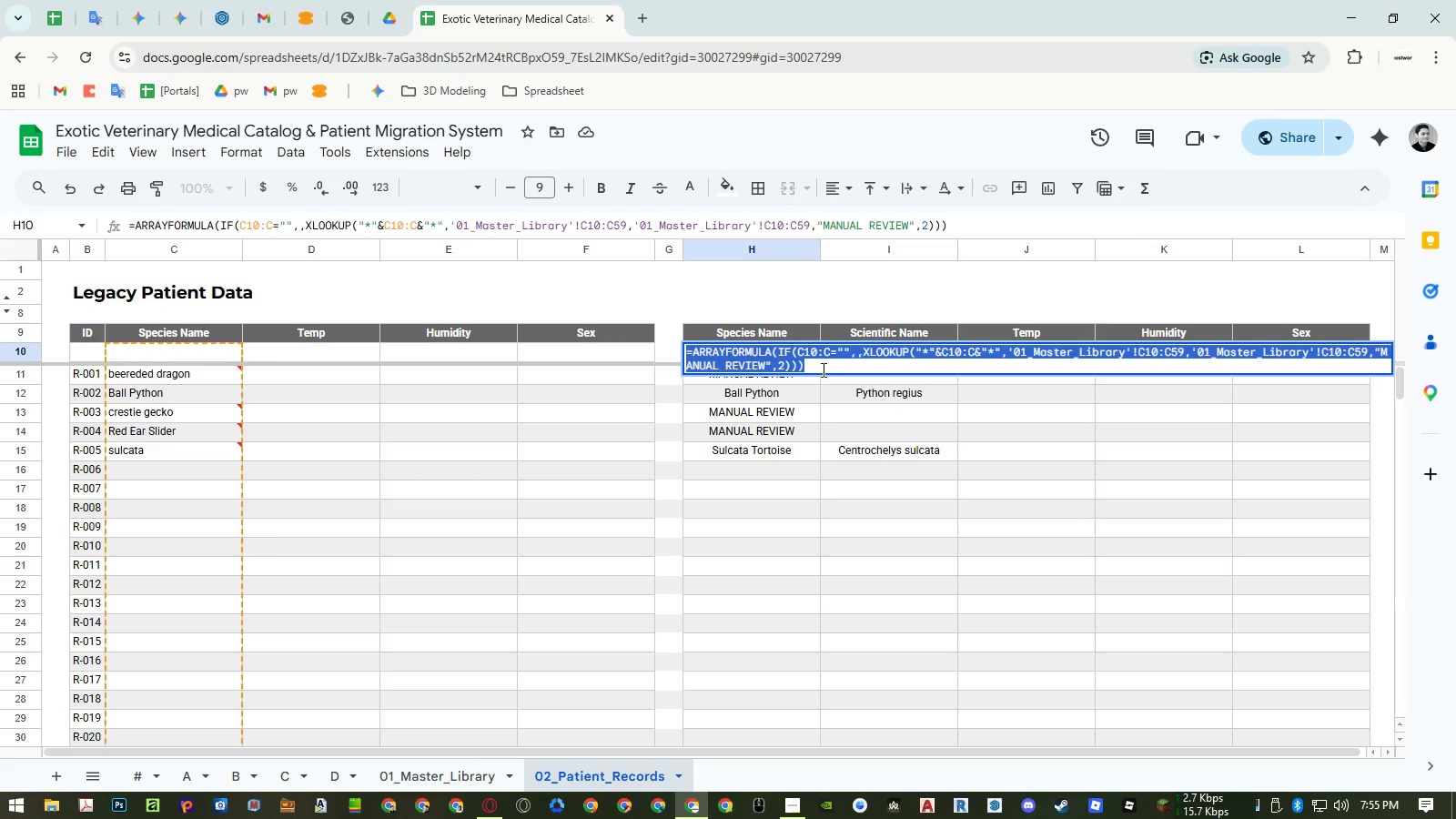 
key(Control+ControlLeft)
 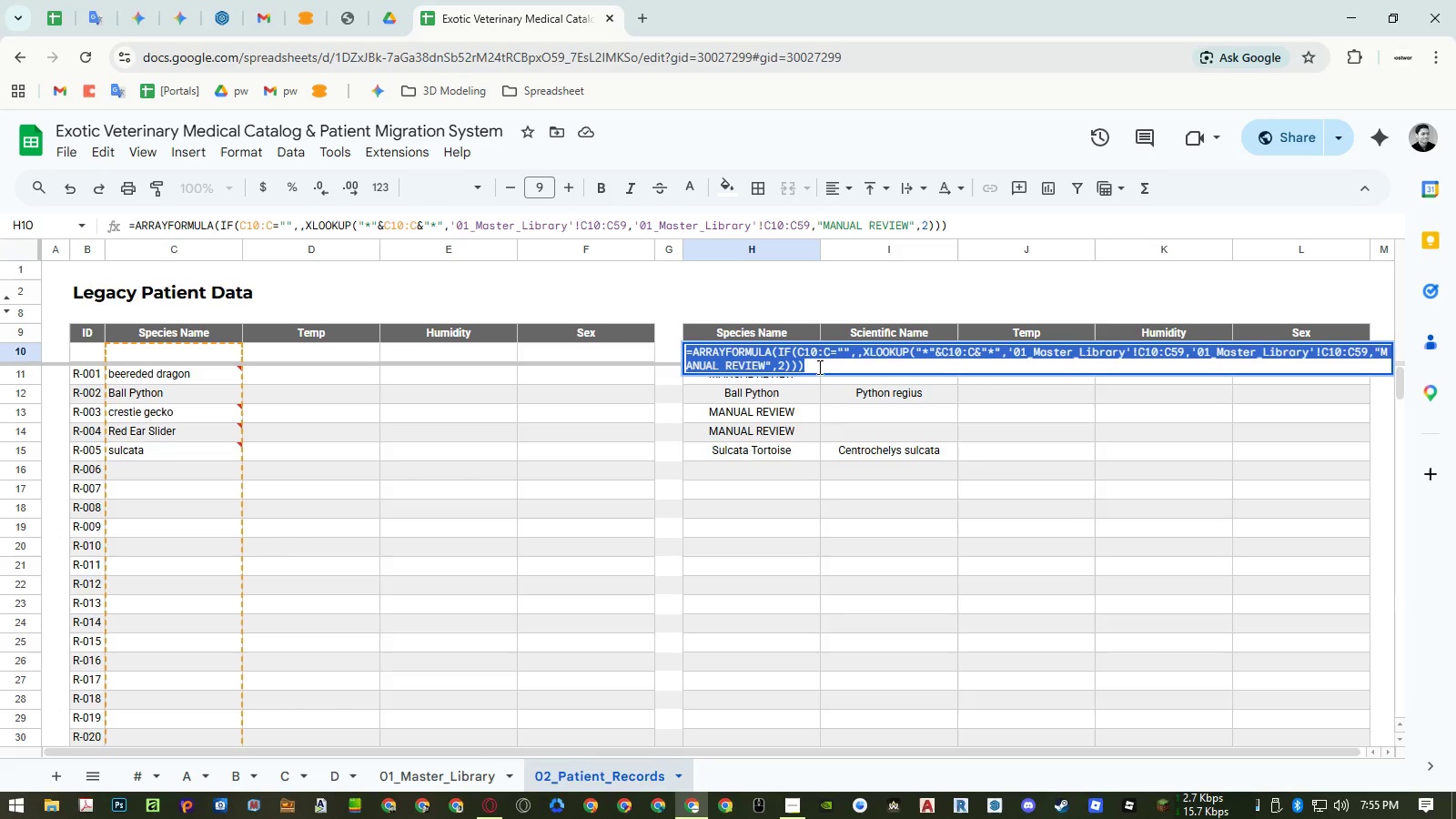 
key(Control+C)
 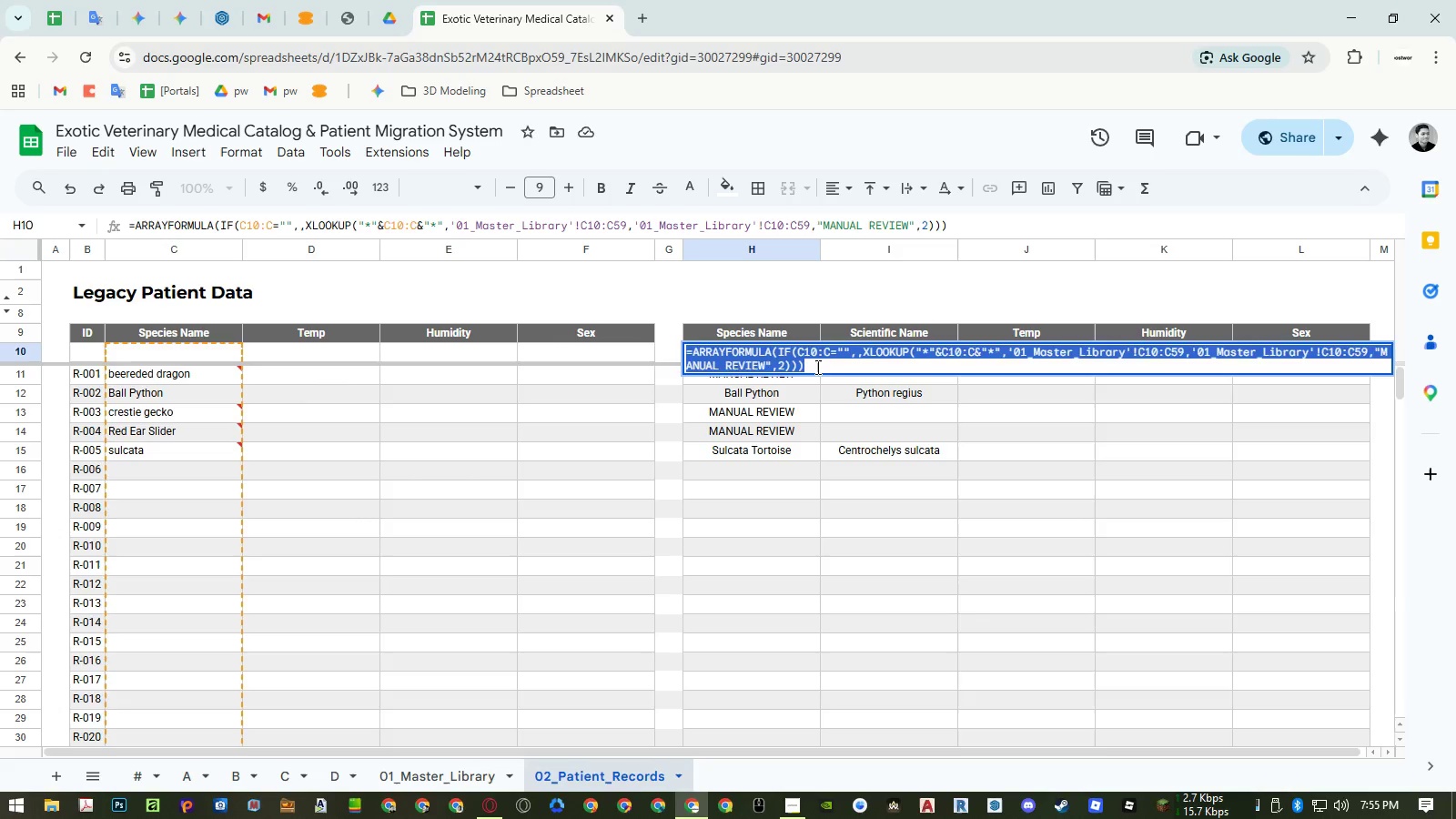 
key(Escape)
 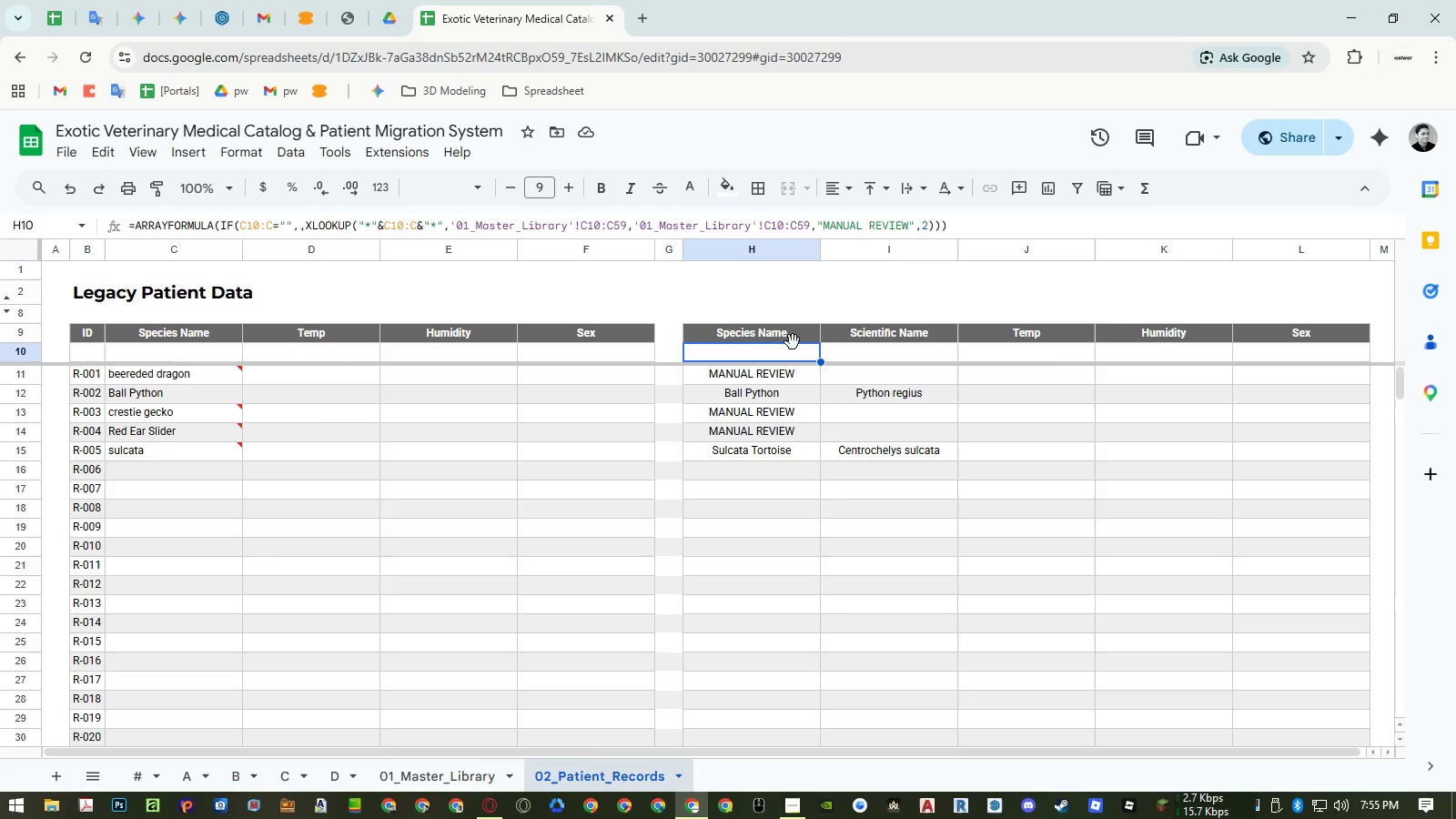 
key(Escape)
 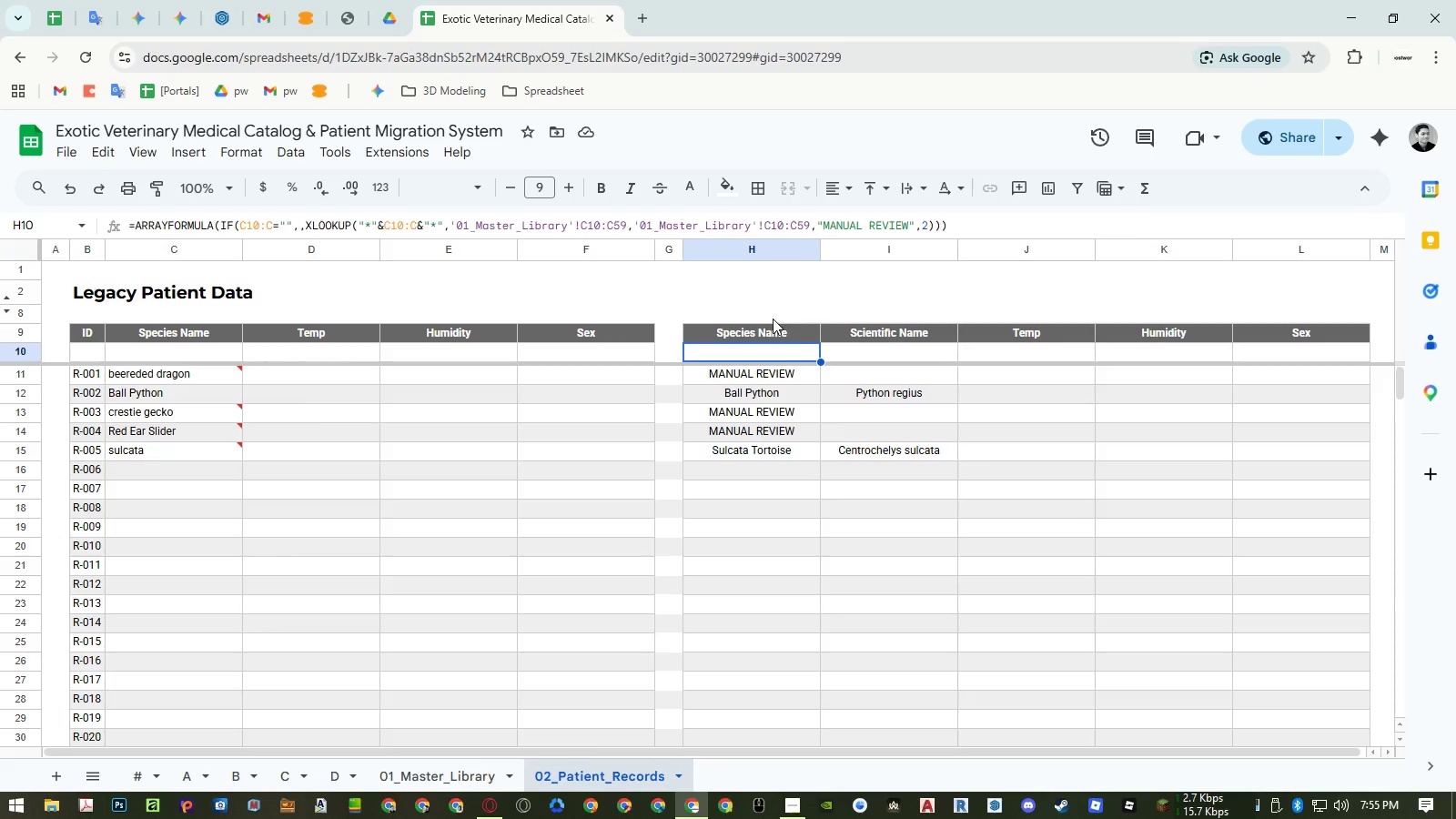 
double_click([773, 318])
 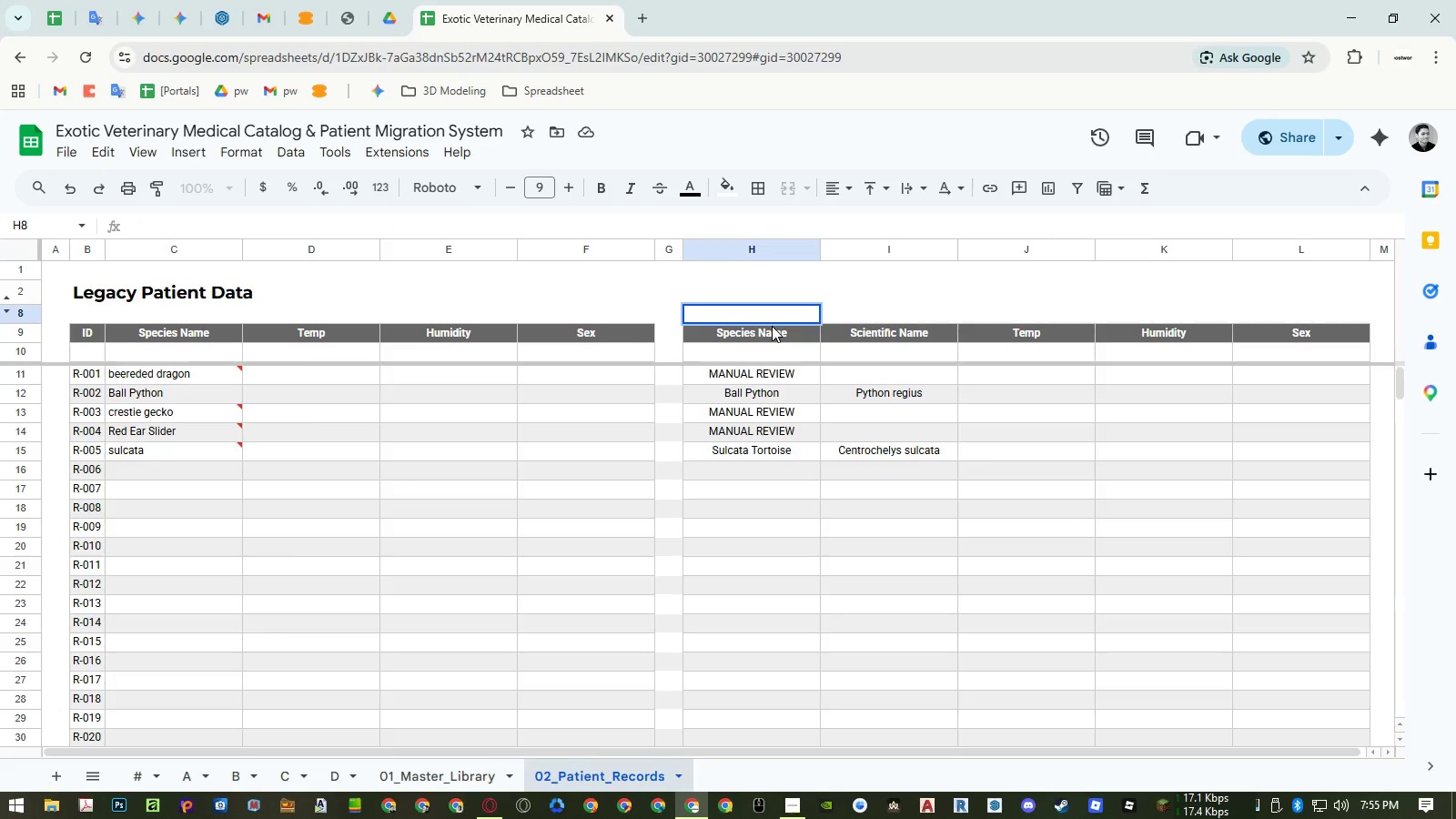 
key(Quote)
 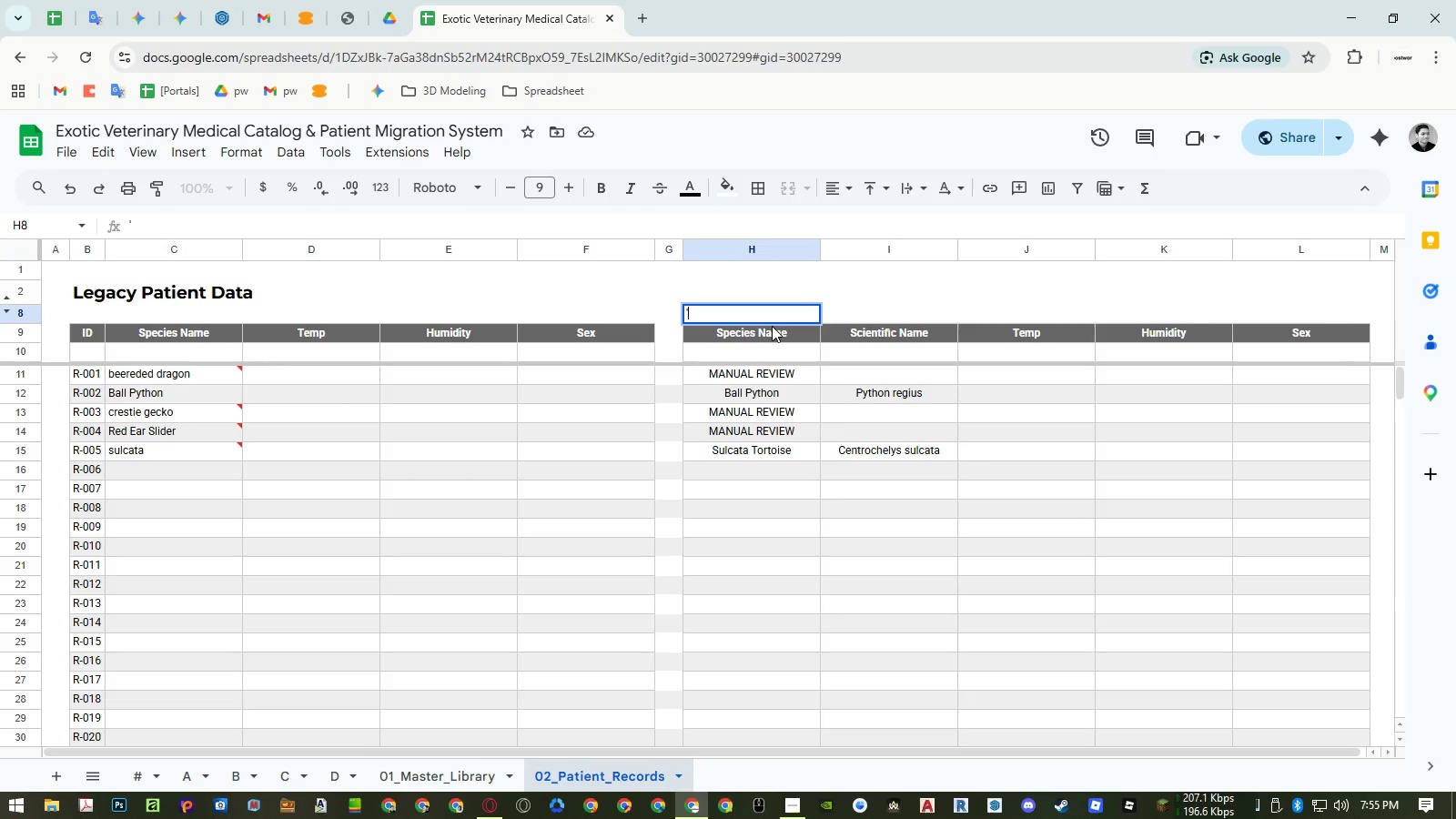 
key(Control+ControlLeft)
 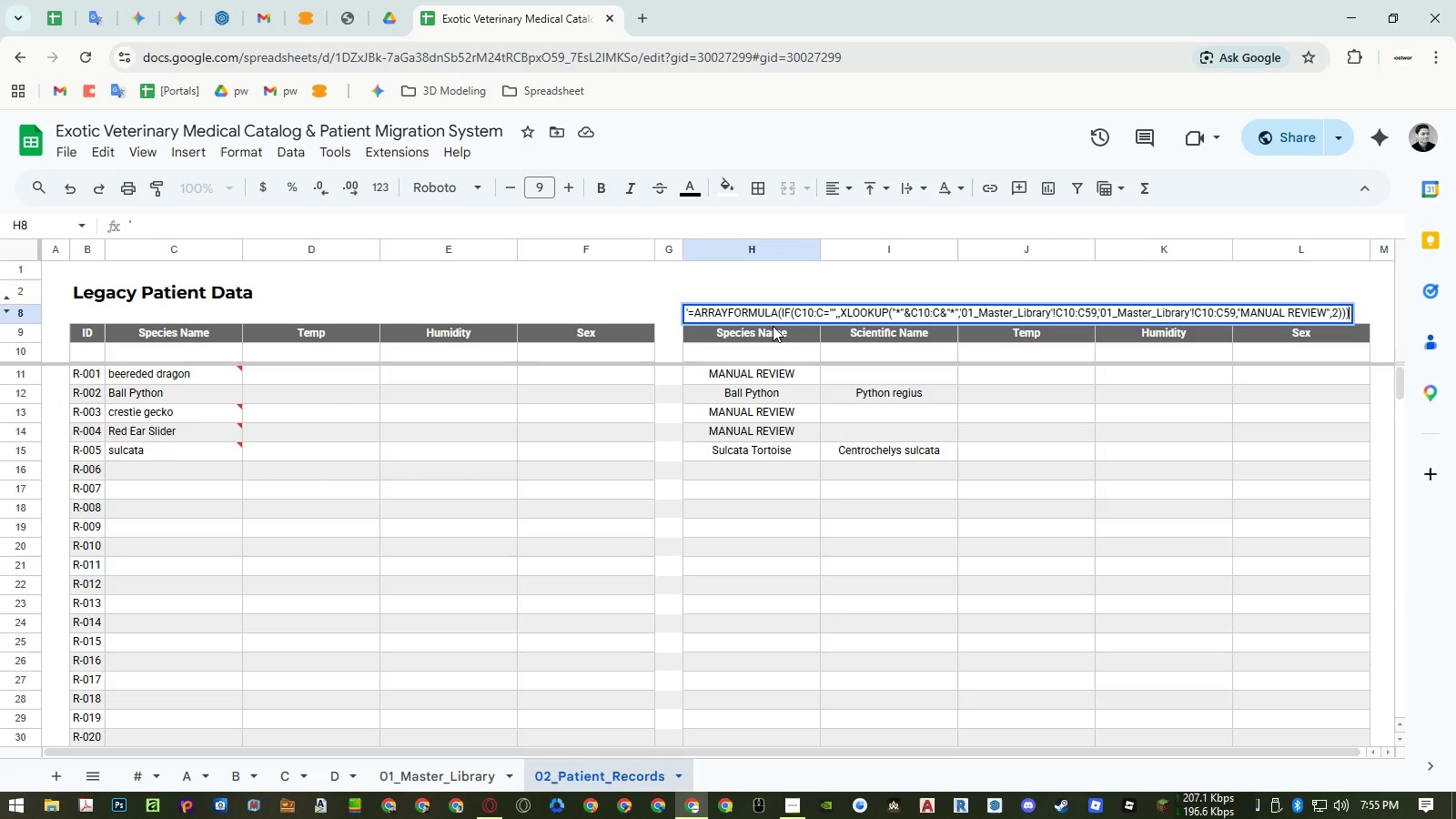 
key(Control+Shift+ShiftLeft)
 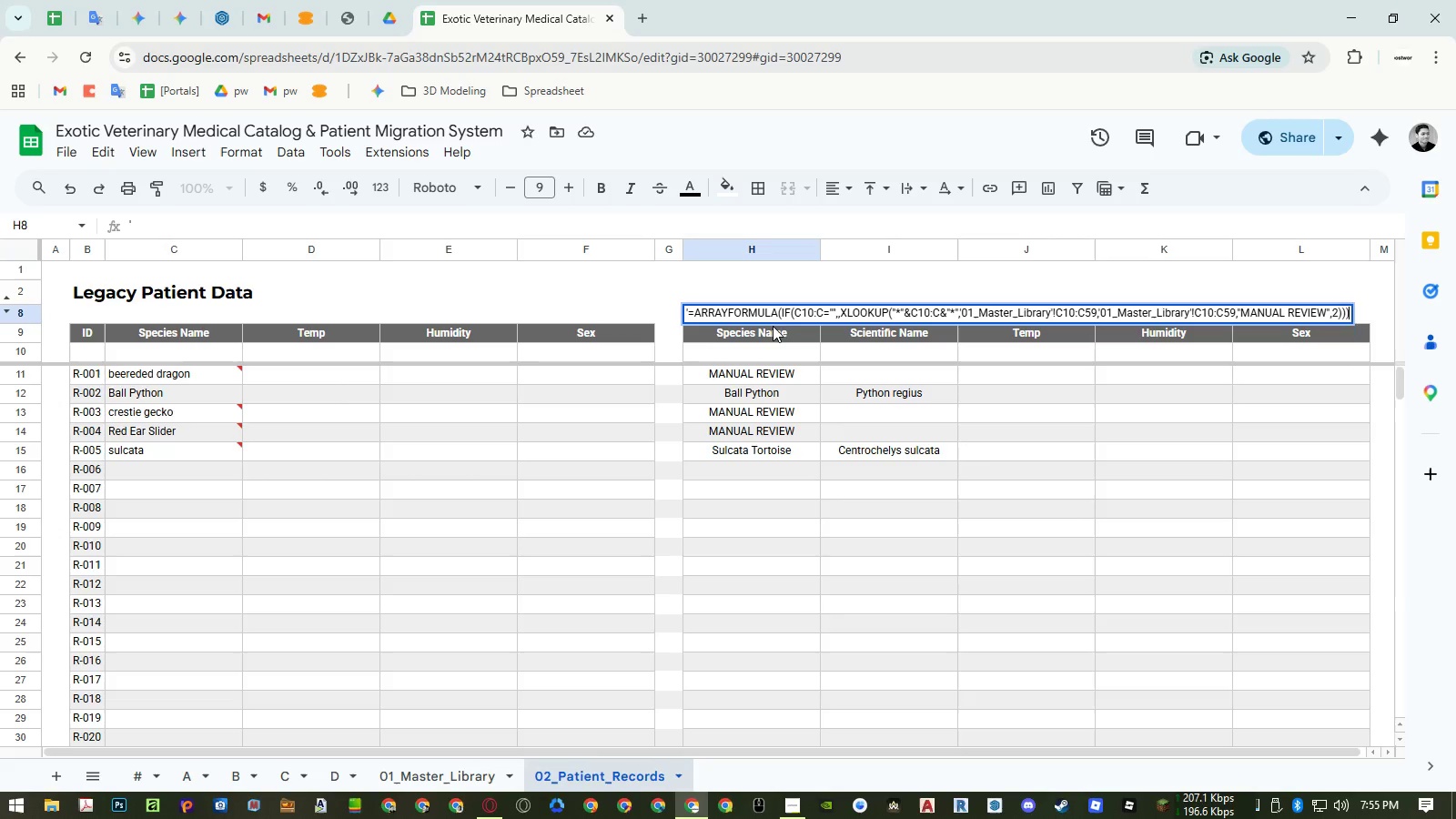 
key(Control+Shift+V)
 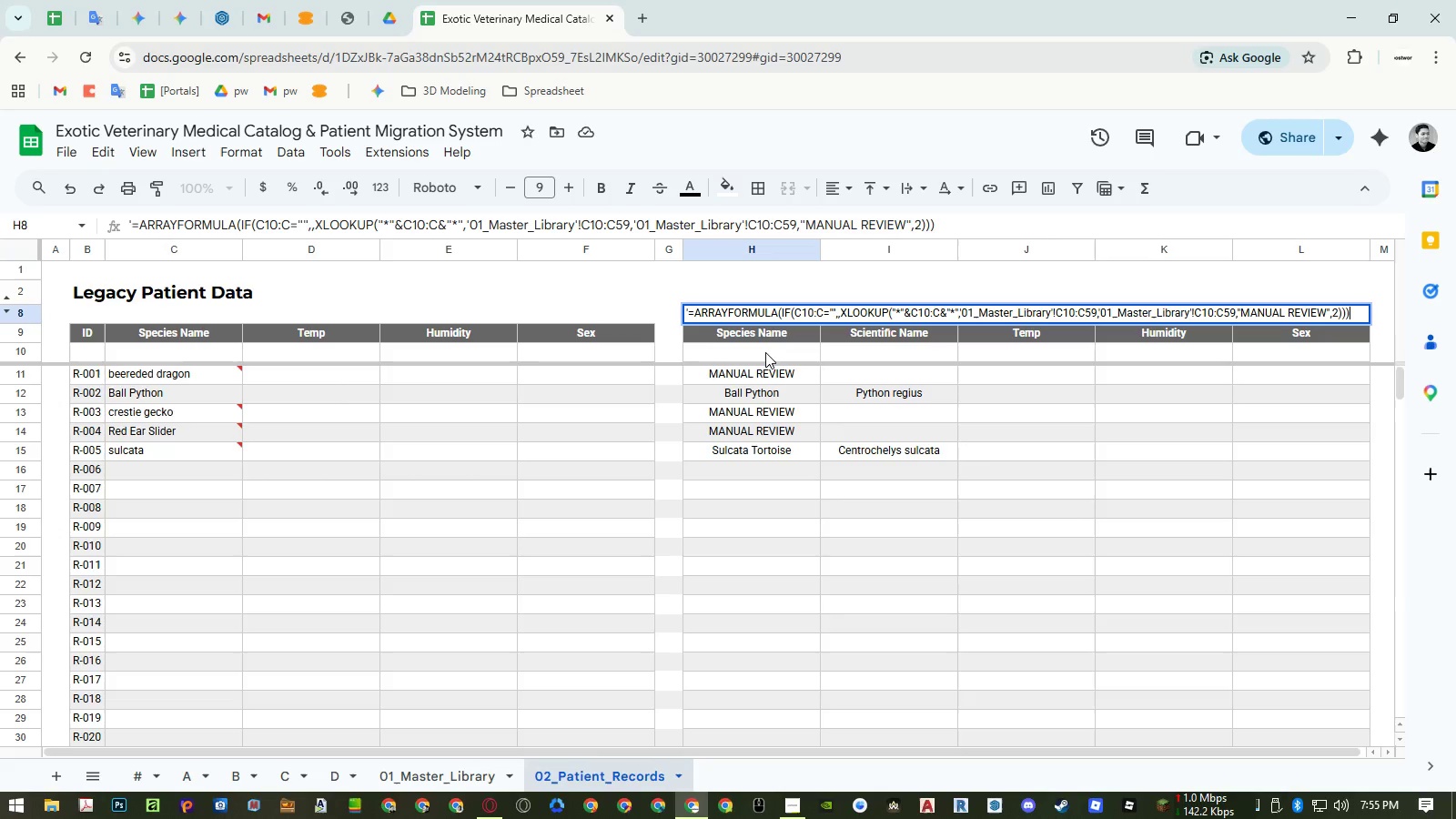 
left_click([765, 352])
 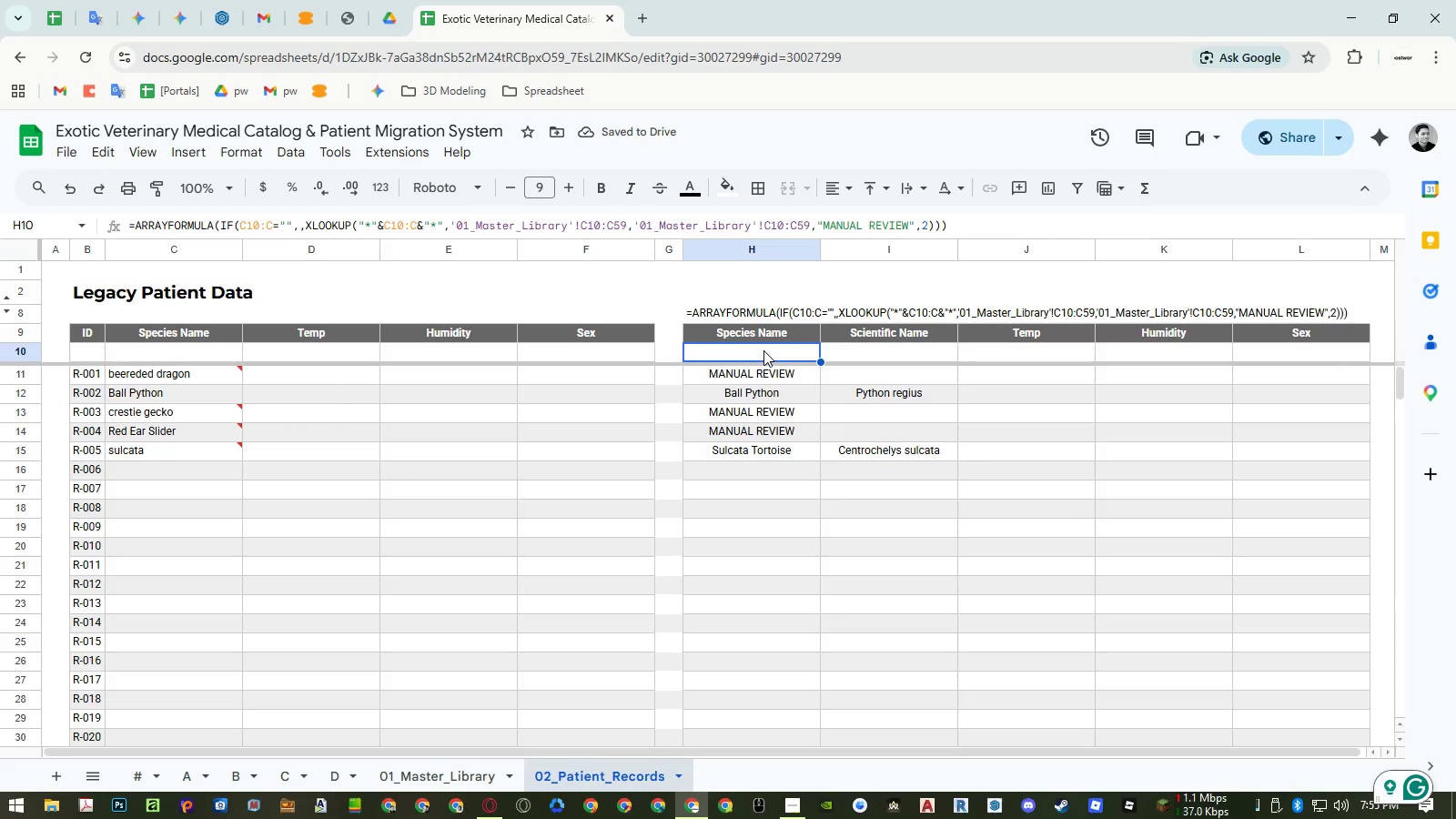 
double_click([763, 350])
 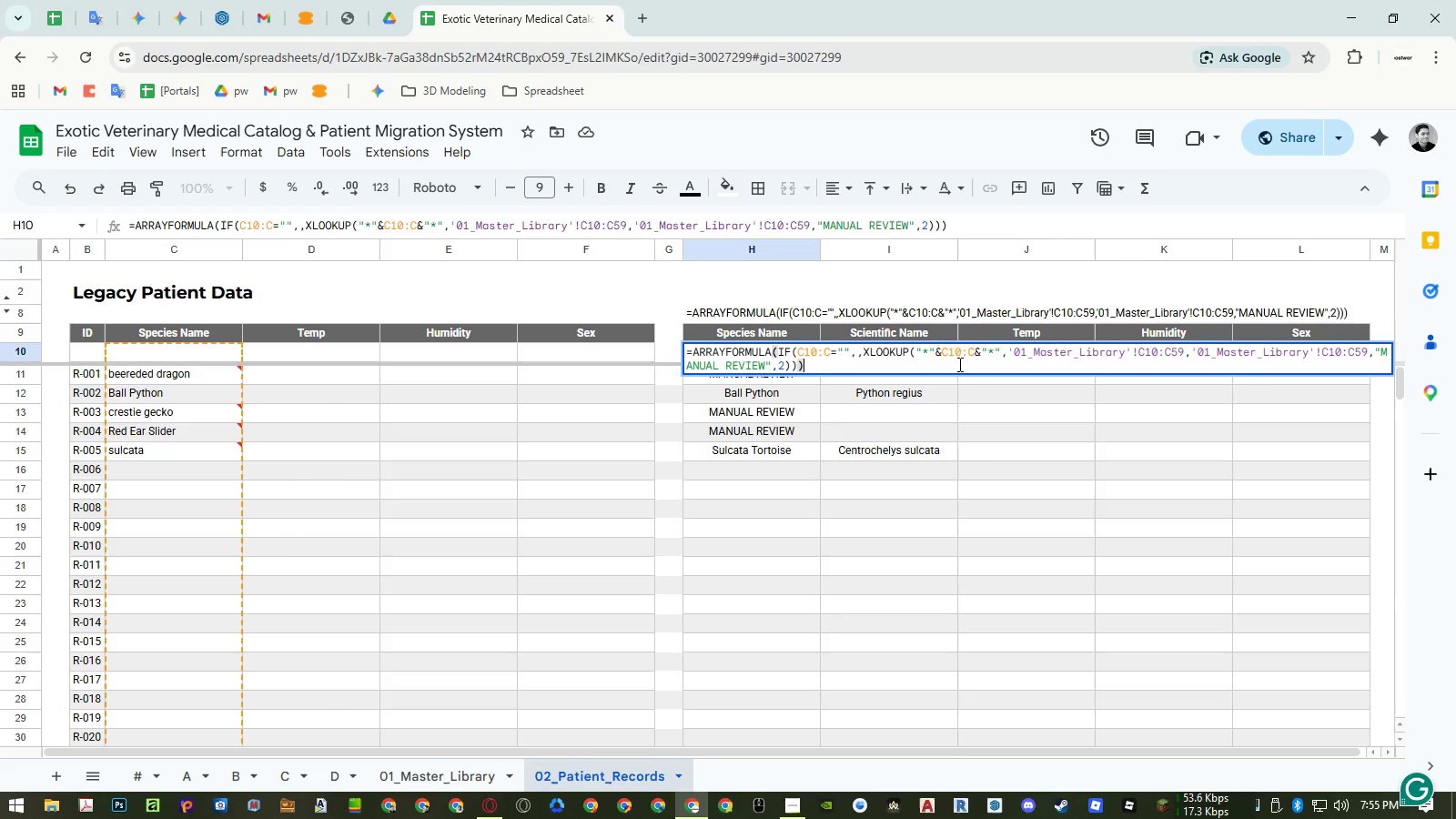 
wait(8.59)
 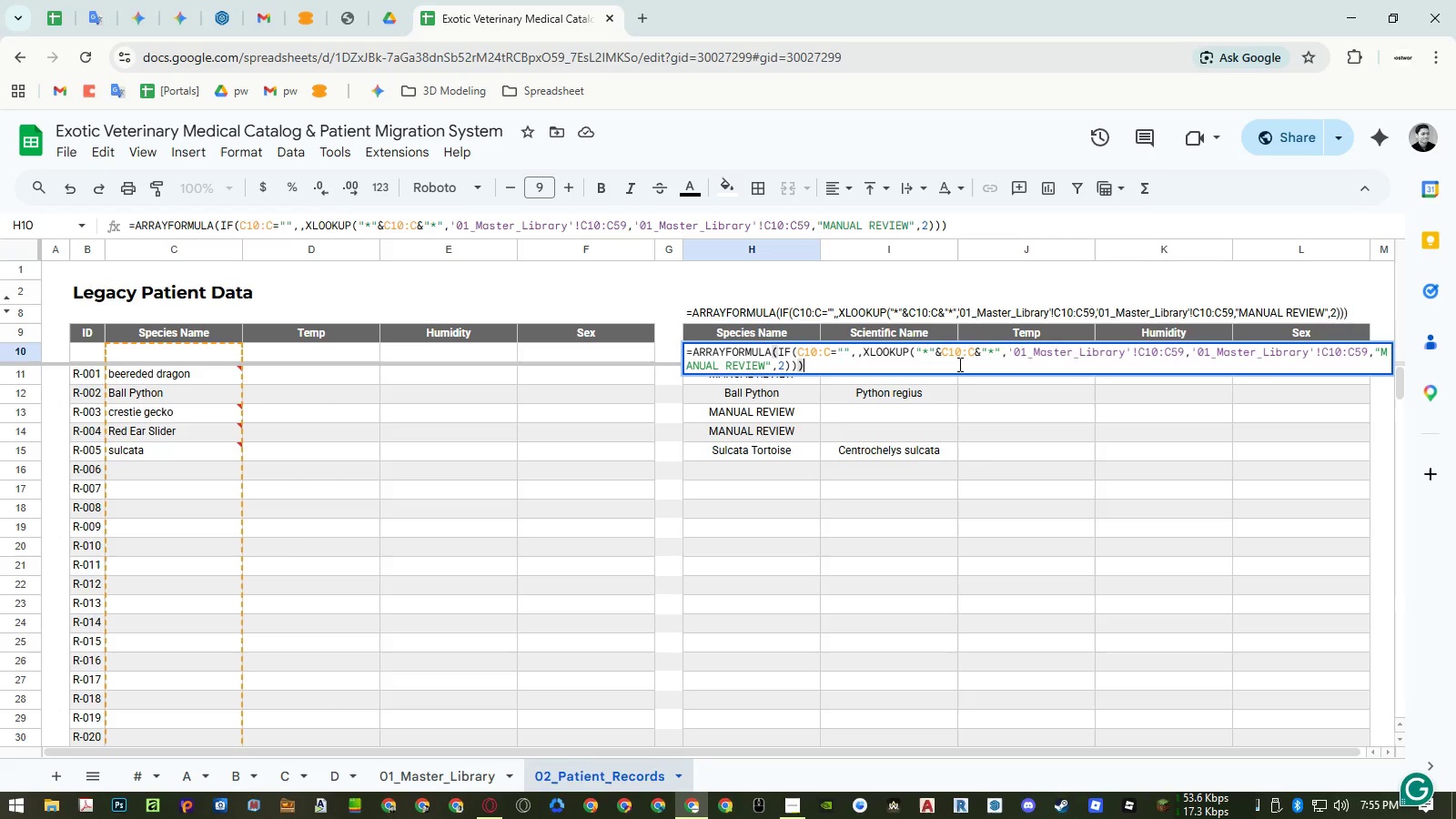 
left_click([942, 349])
 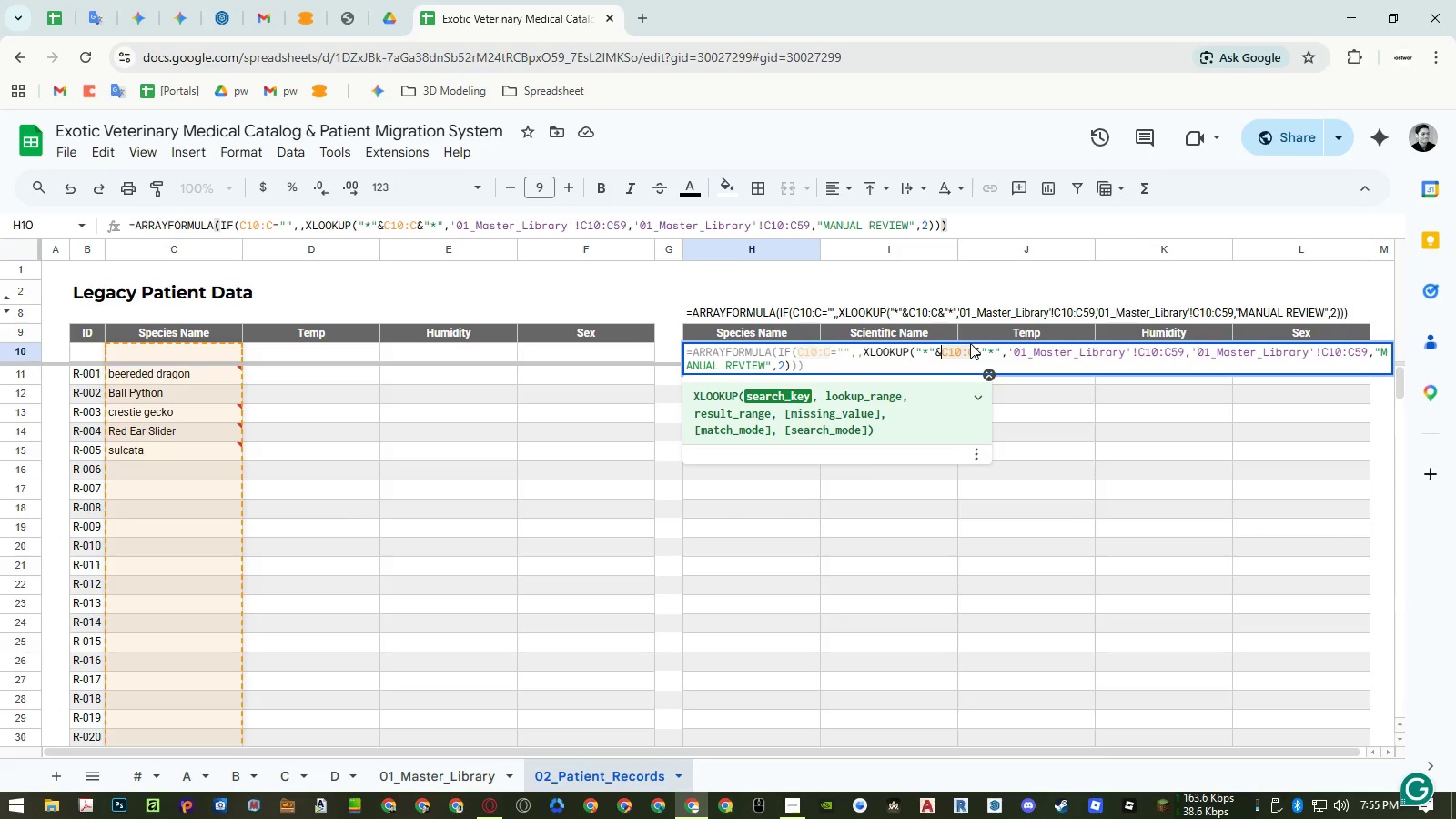 
key(Space)
 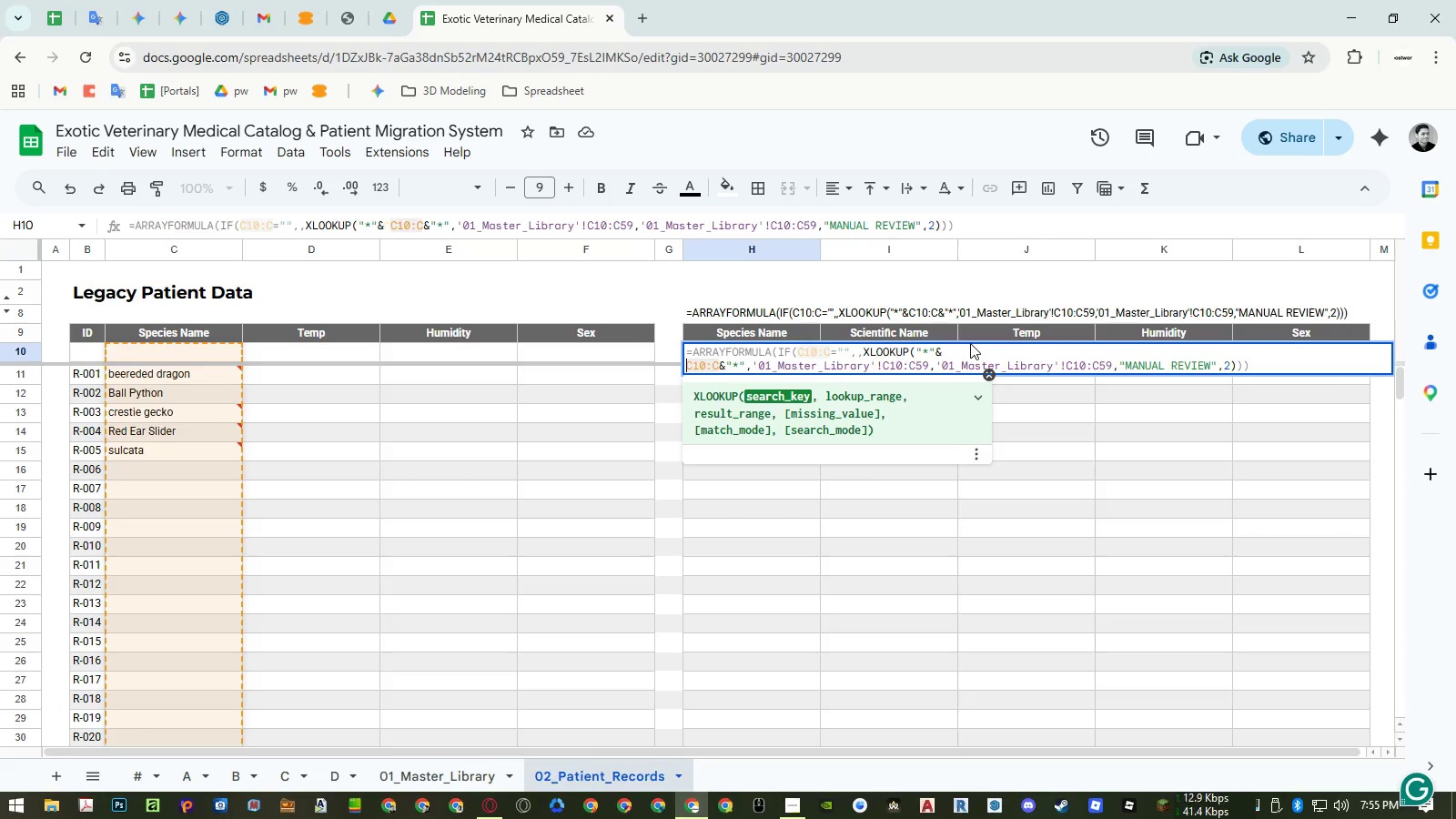 
key(ArrowLeft)
 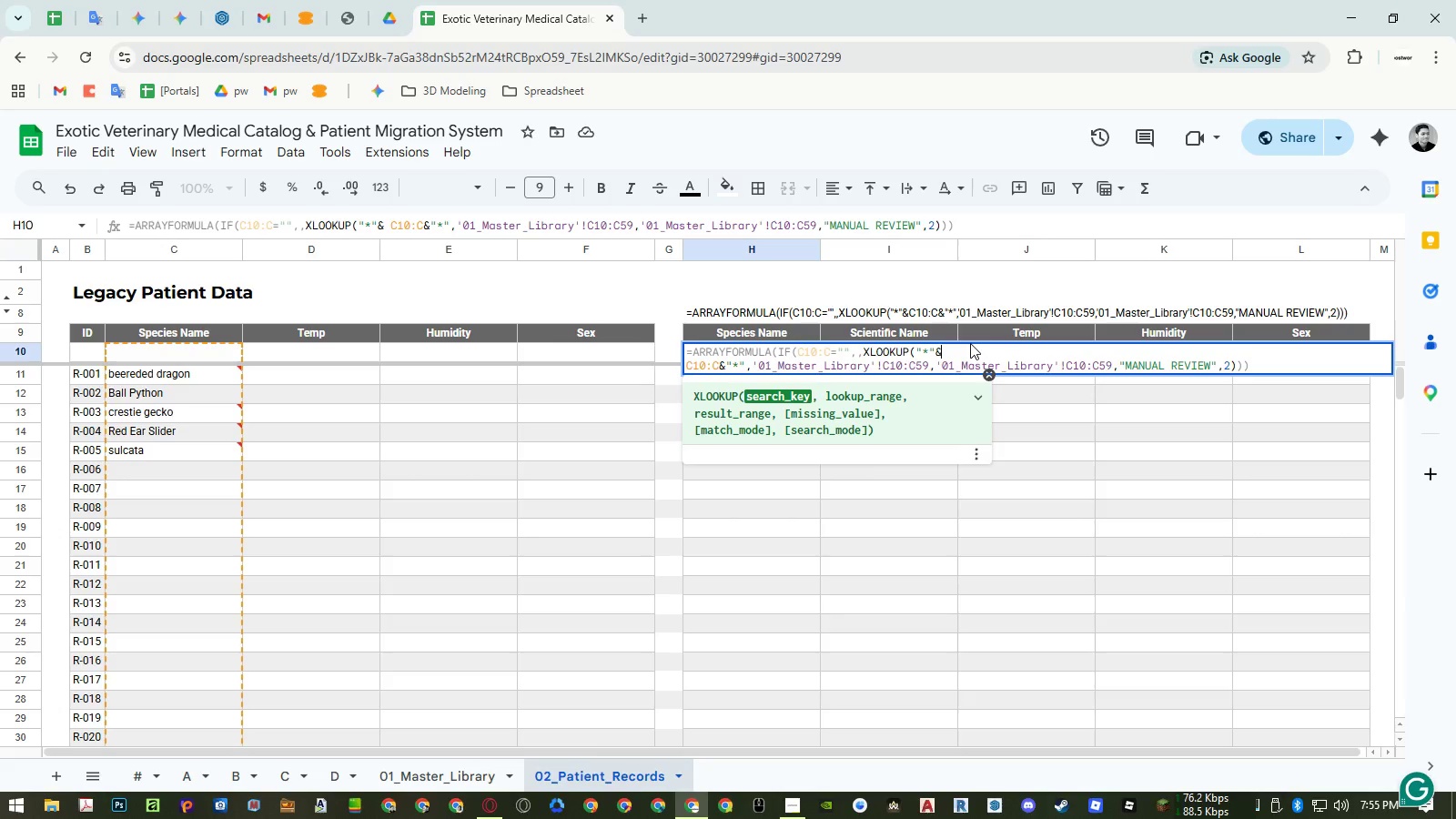 
type(lef)
 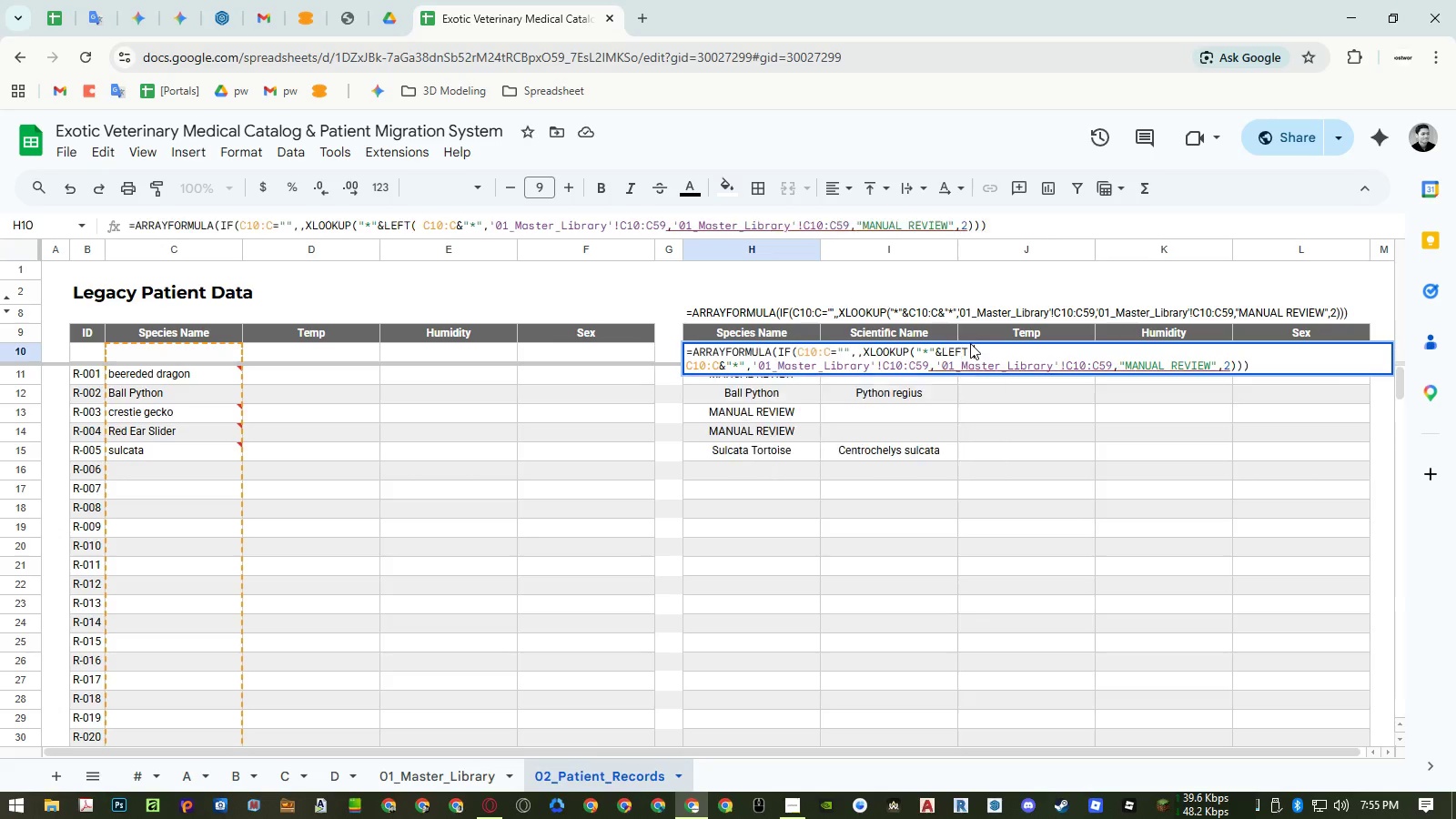 
key(Enter)
 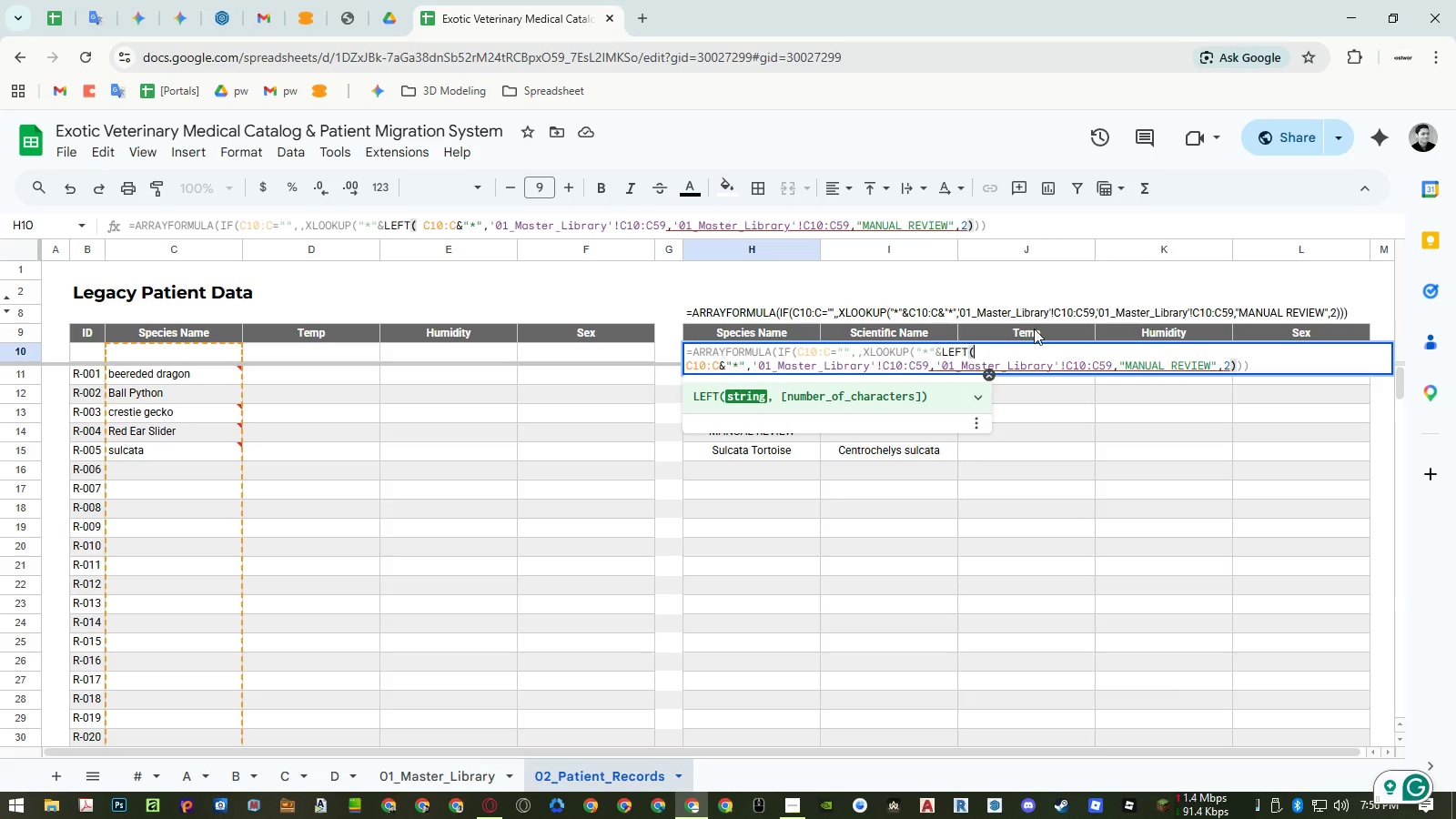 
key(Delete)
 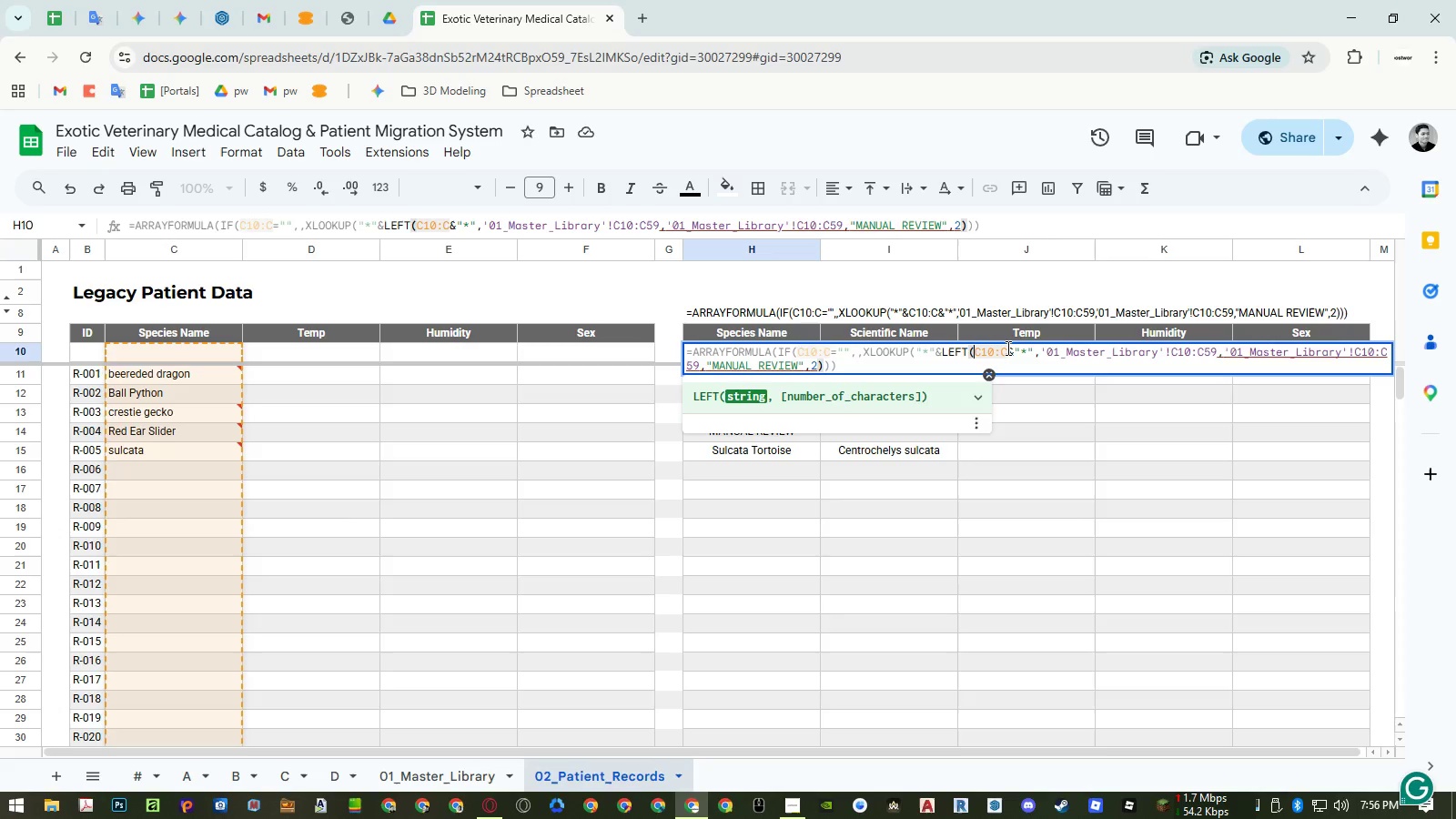 
left_click([1006, 348])
 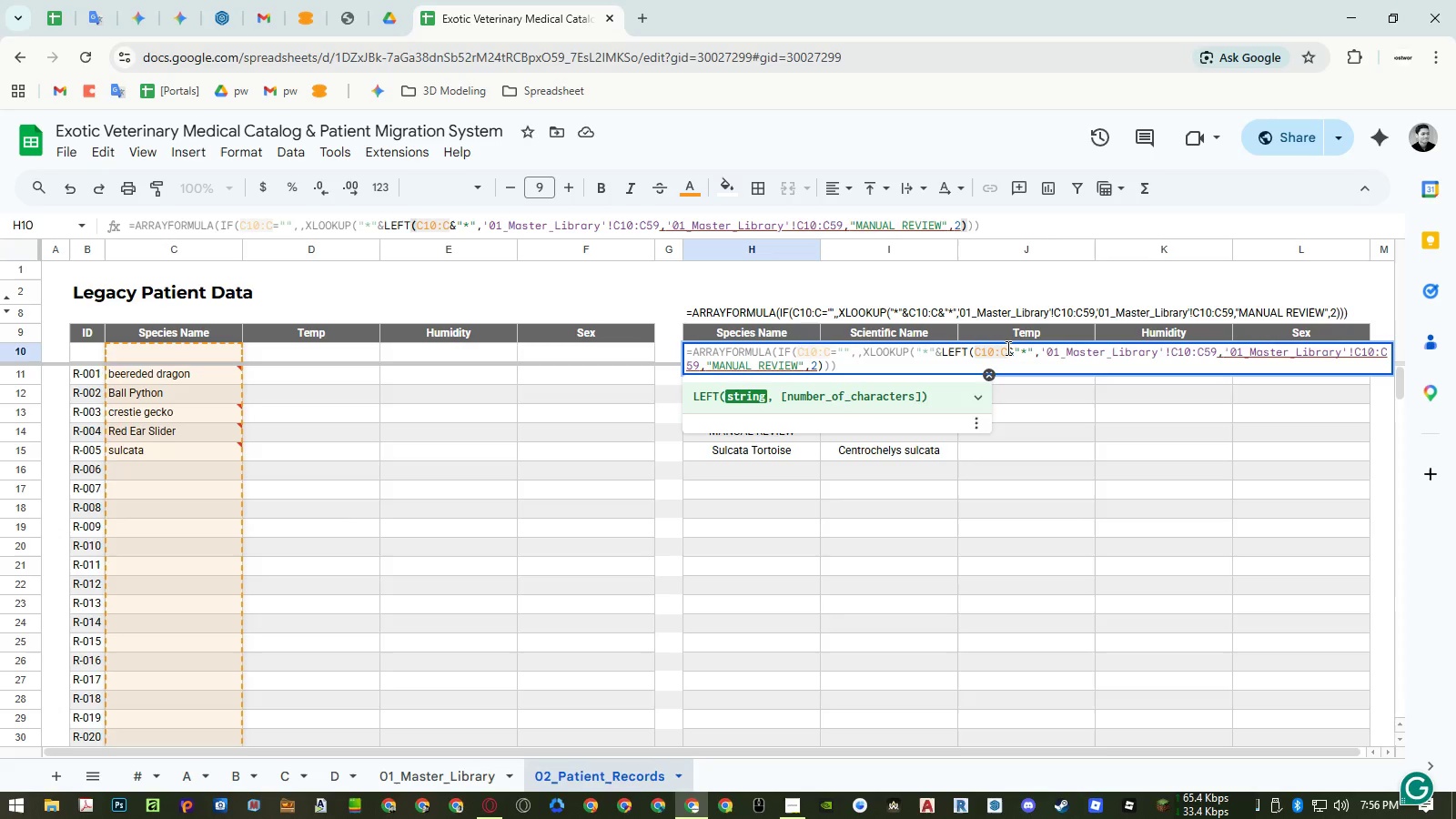 
key(Comma)
 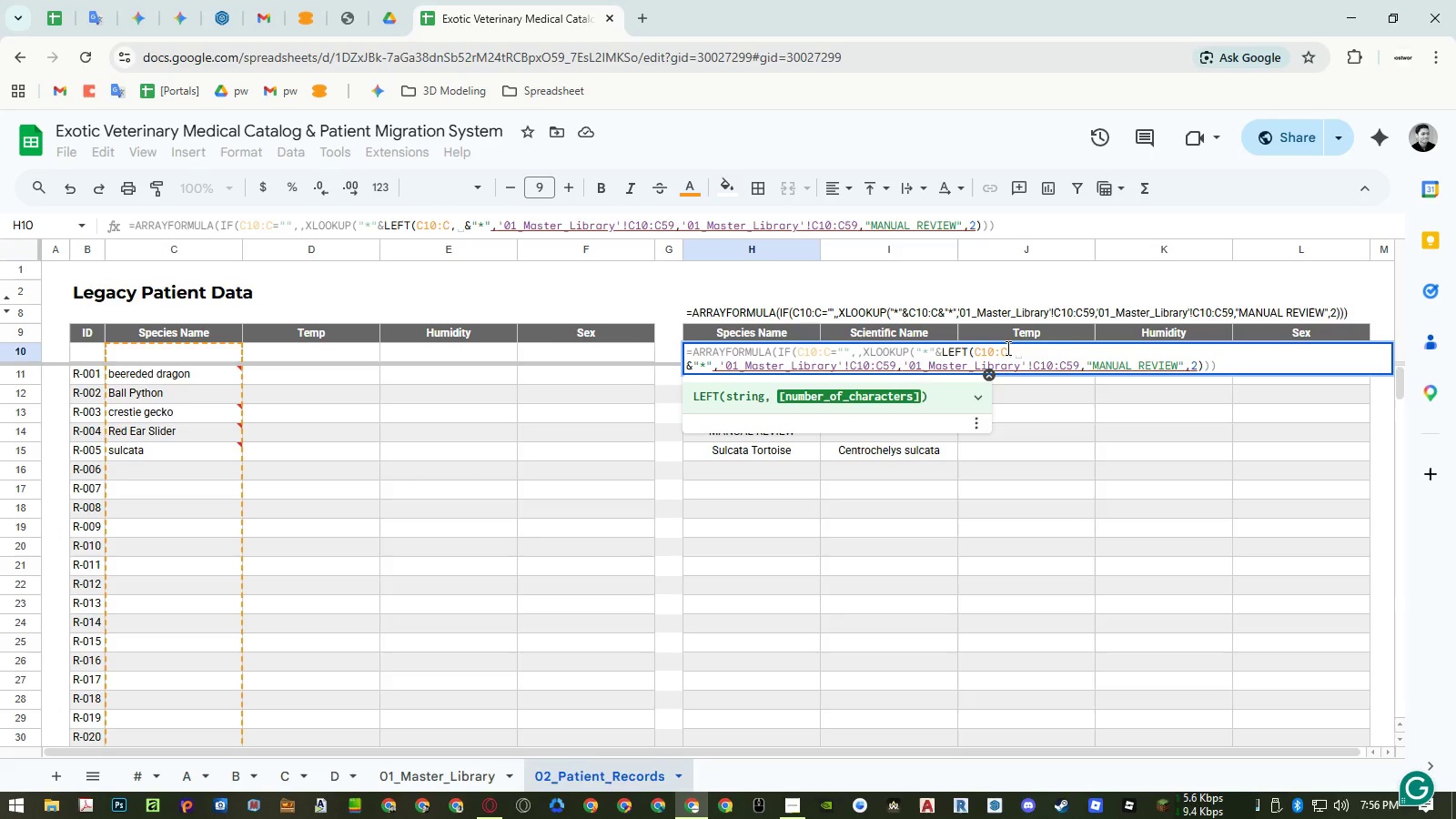 
key(Numpad3)
 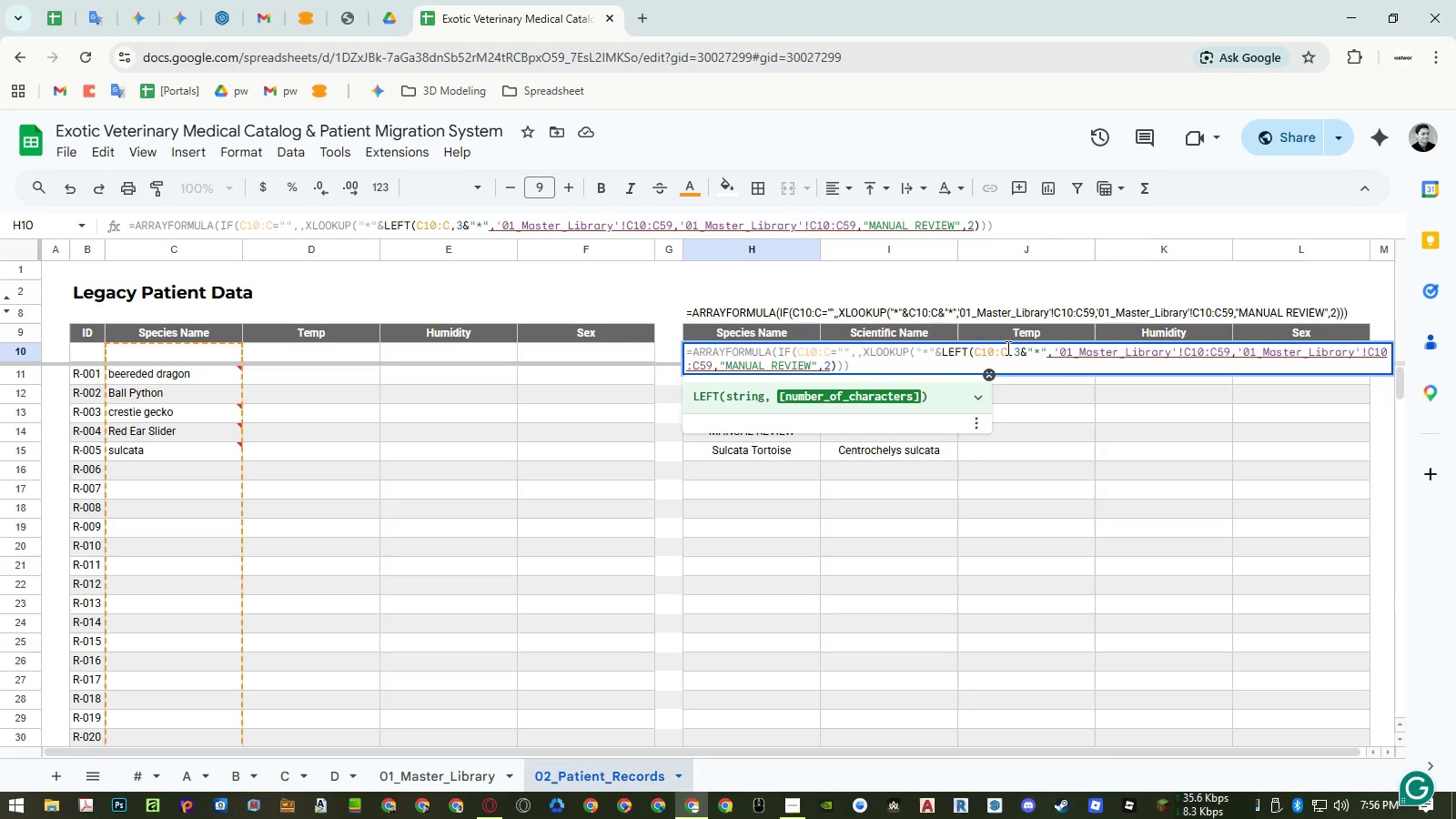 
key(Shift+0)
 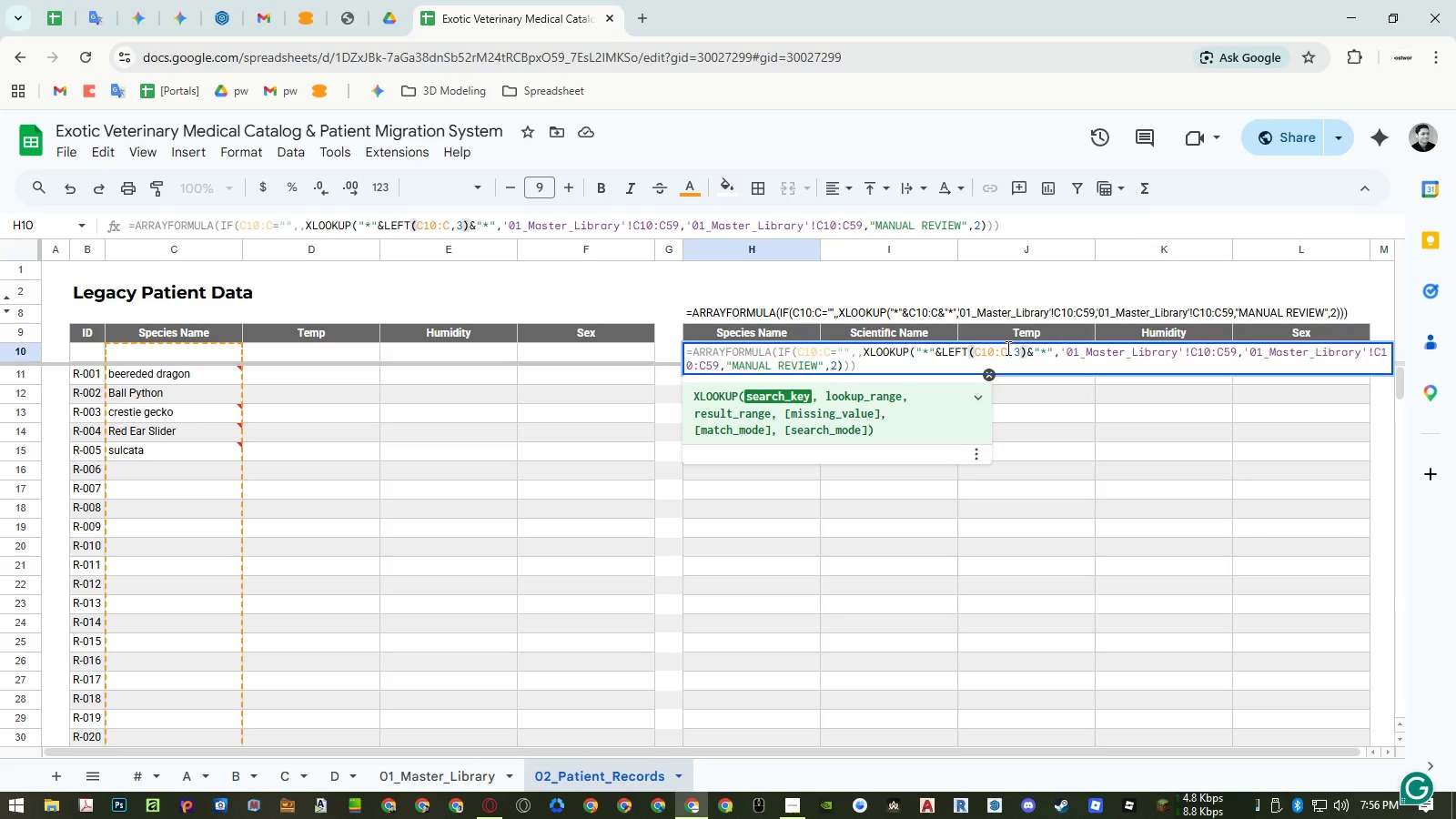 
wait(12.95)
 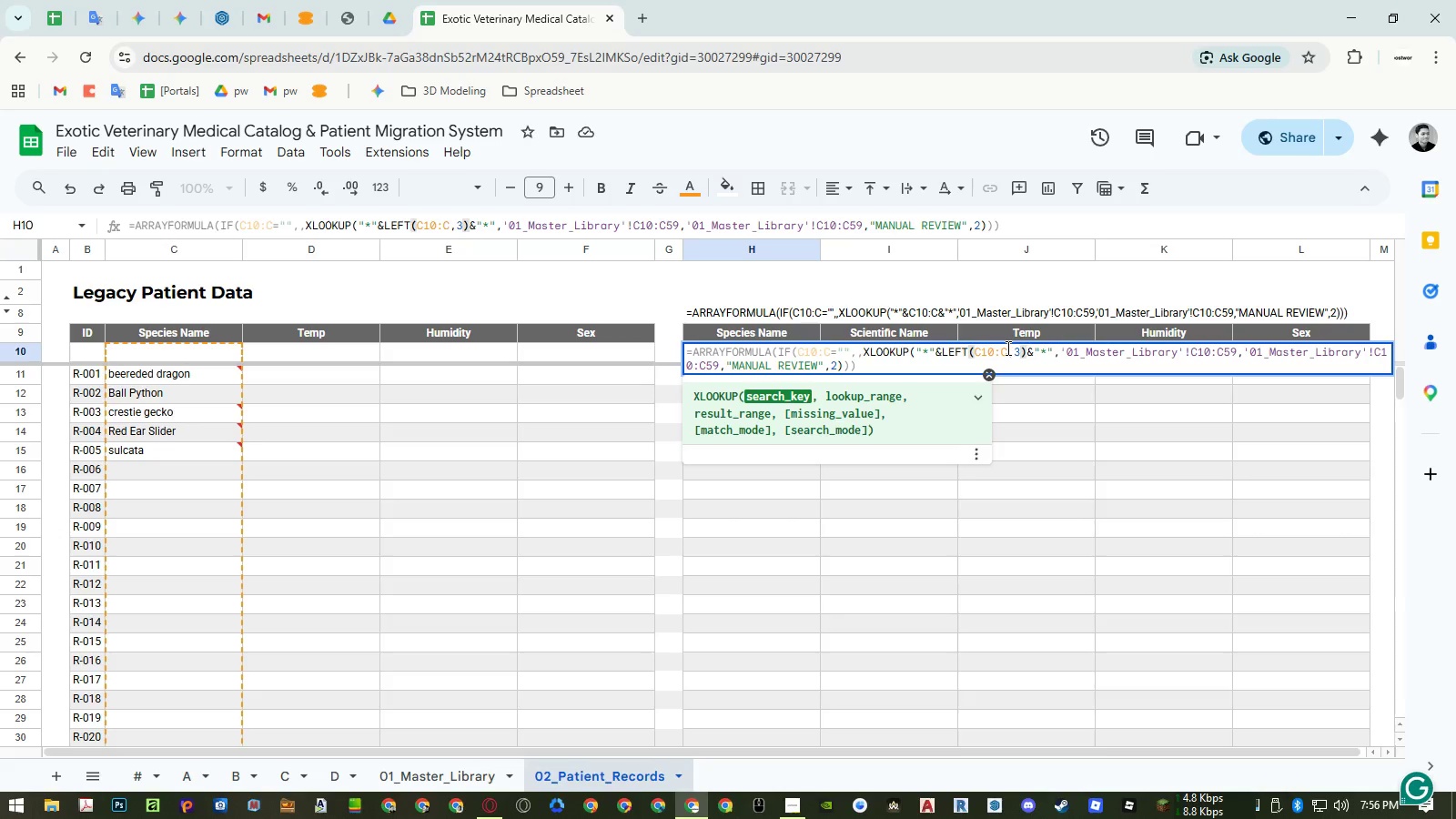 
key(NumpadEnter)
 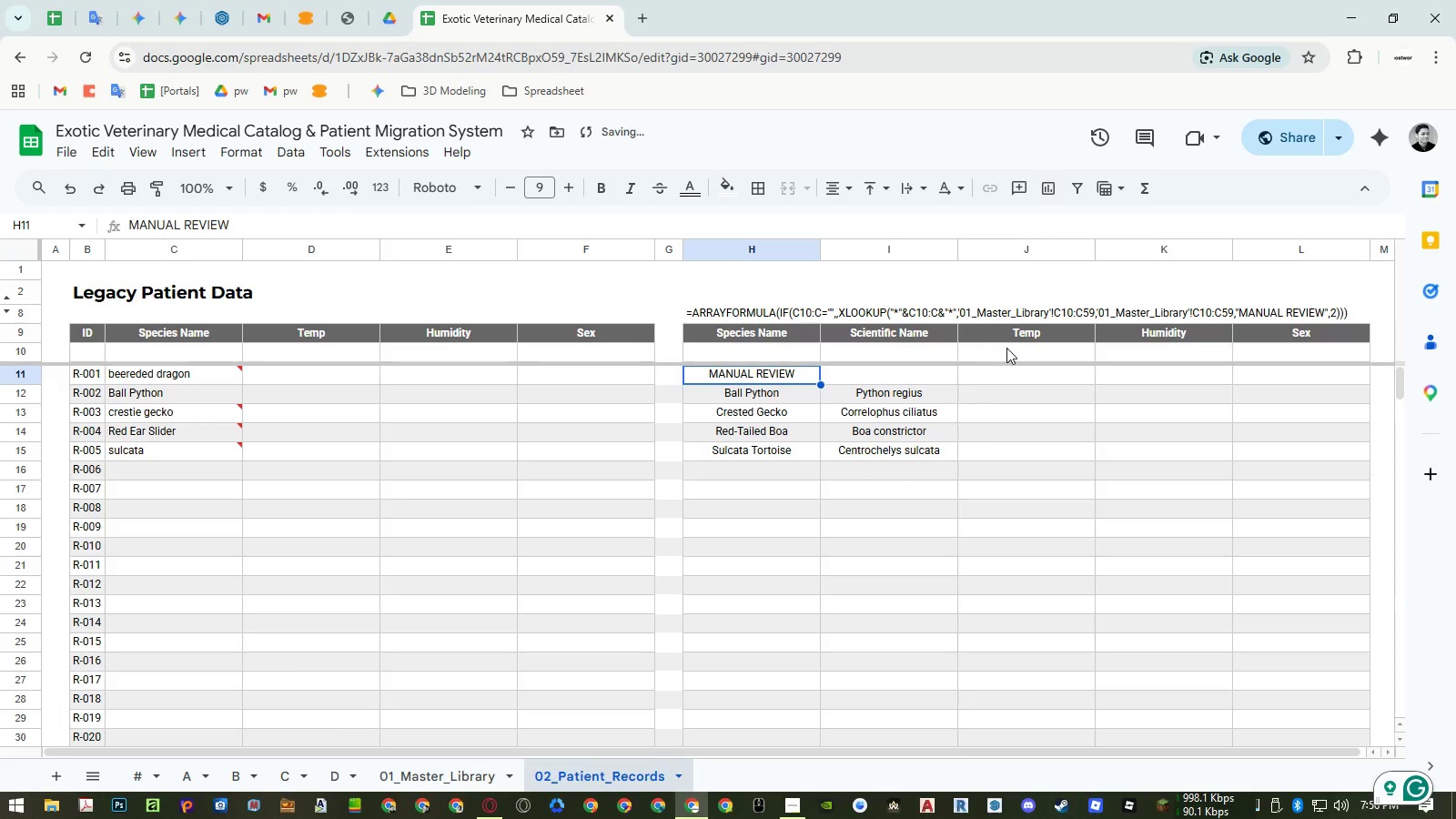 
key(Control+Z)
 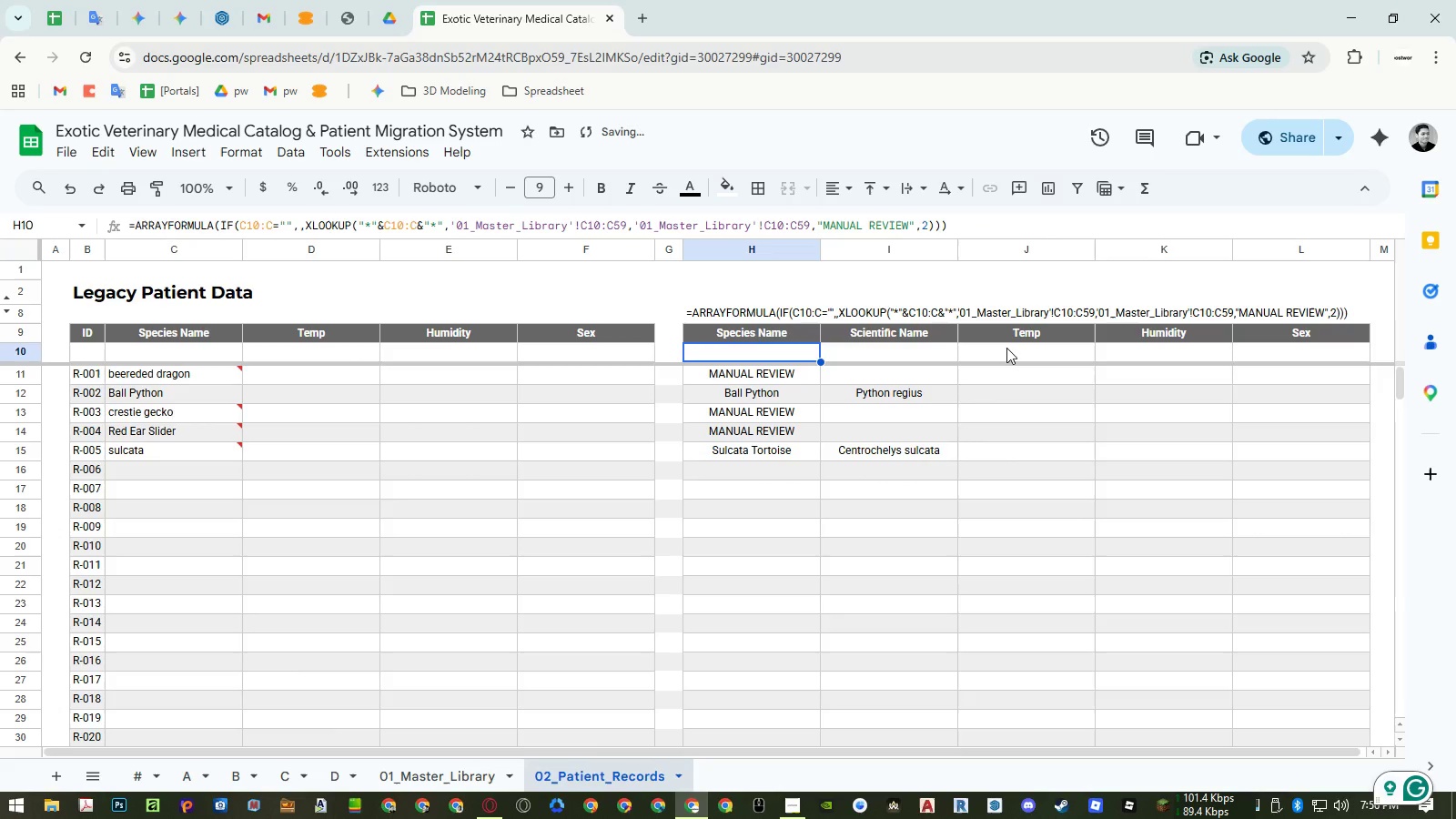 
key(Control+Y)
 